 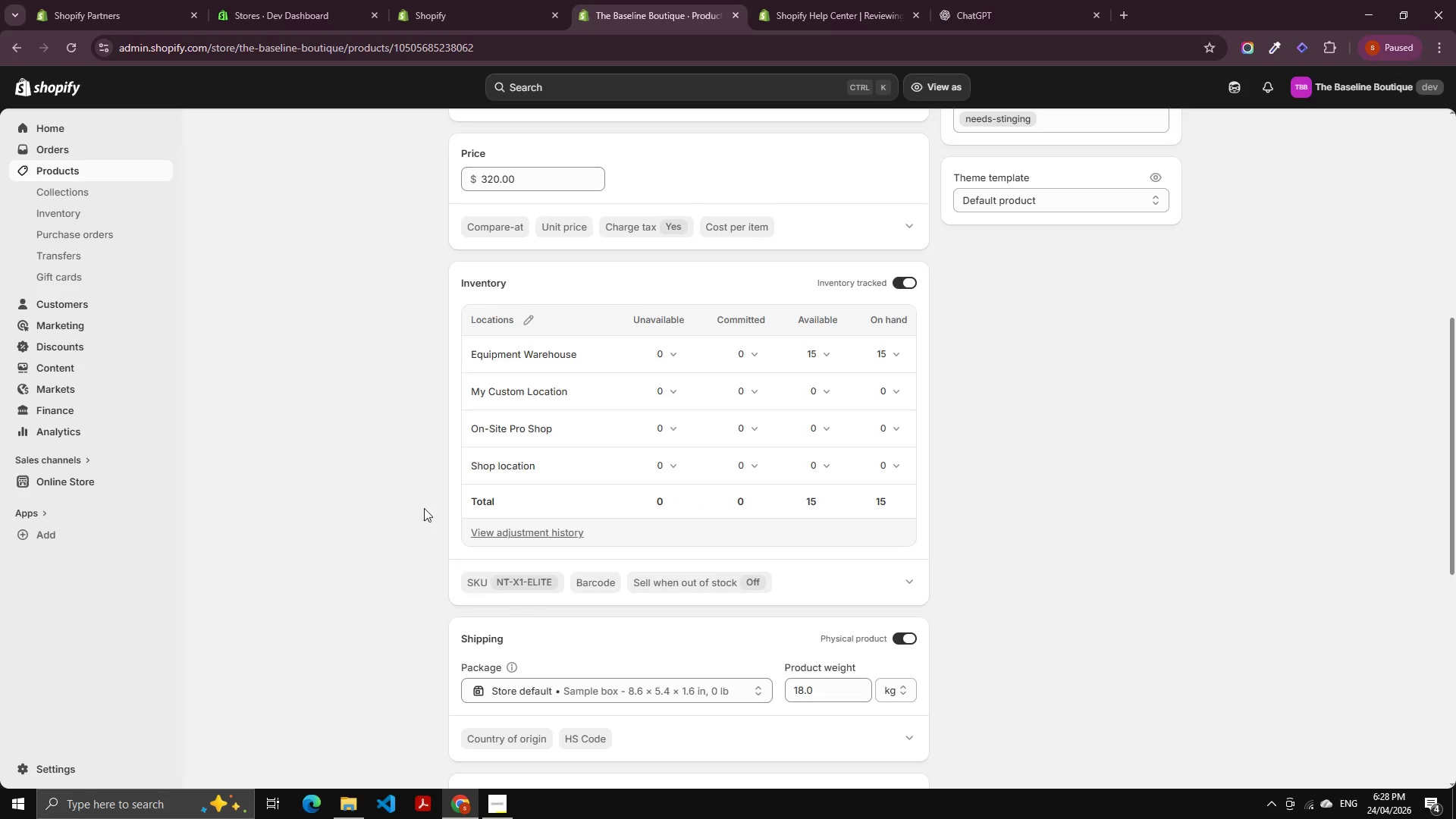 
key(CapsLock)
 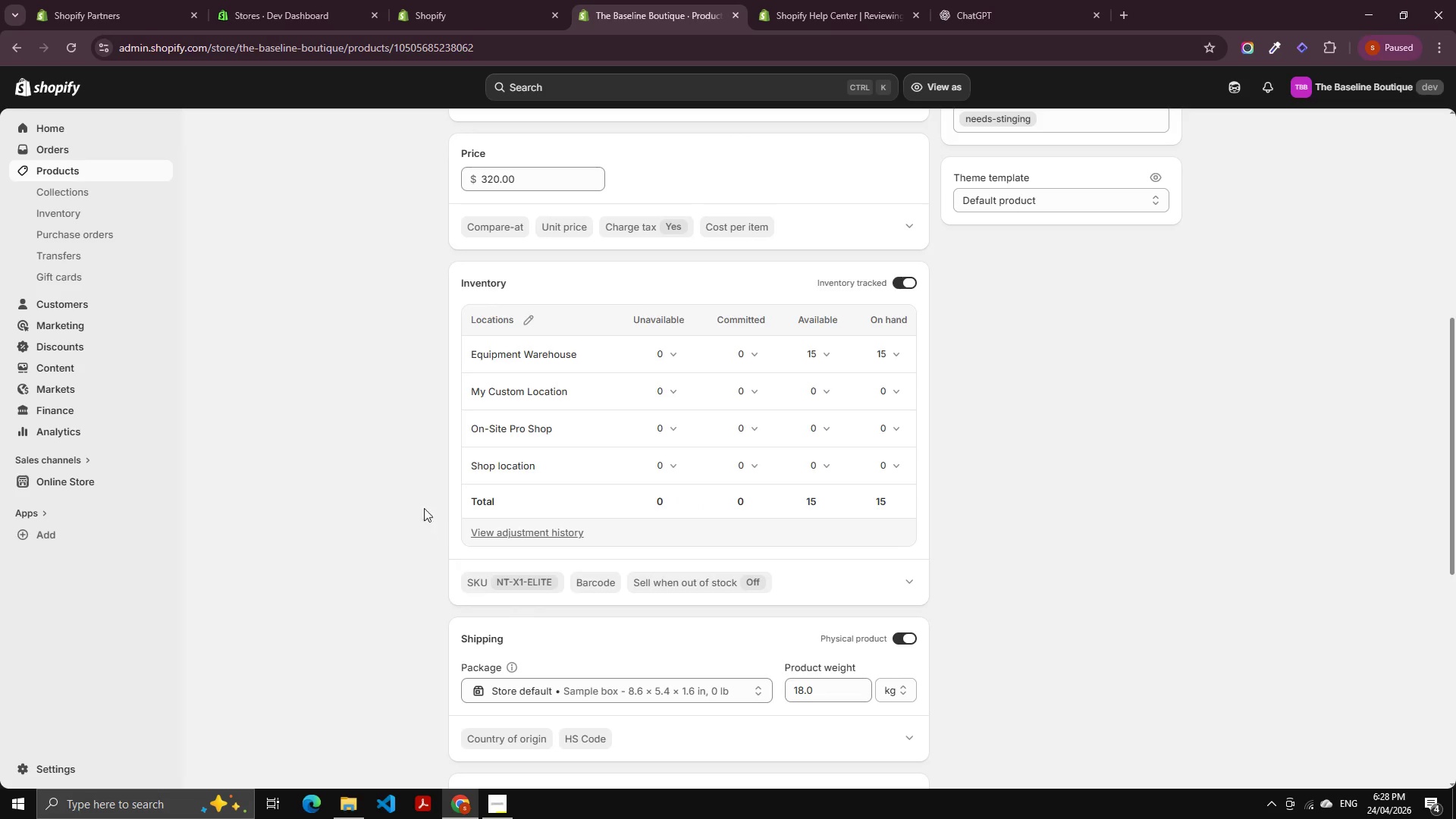 
key(Tab)
 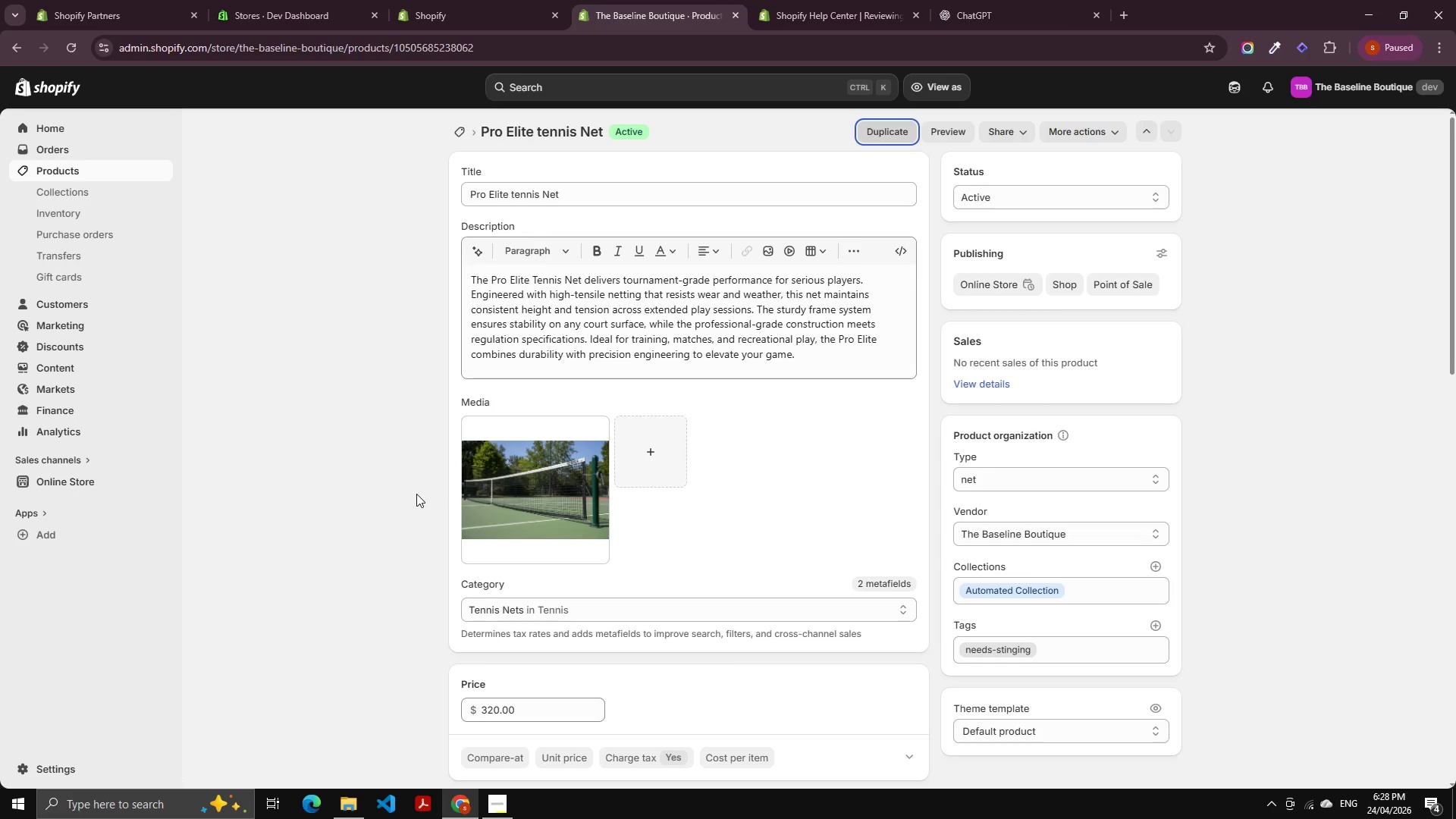 
wait(27.53)
 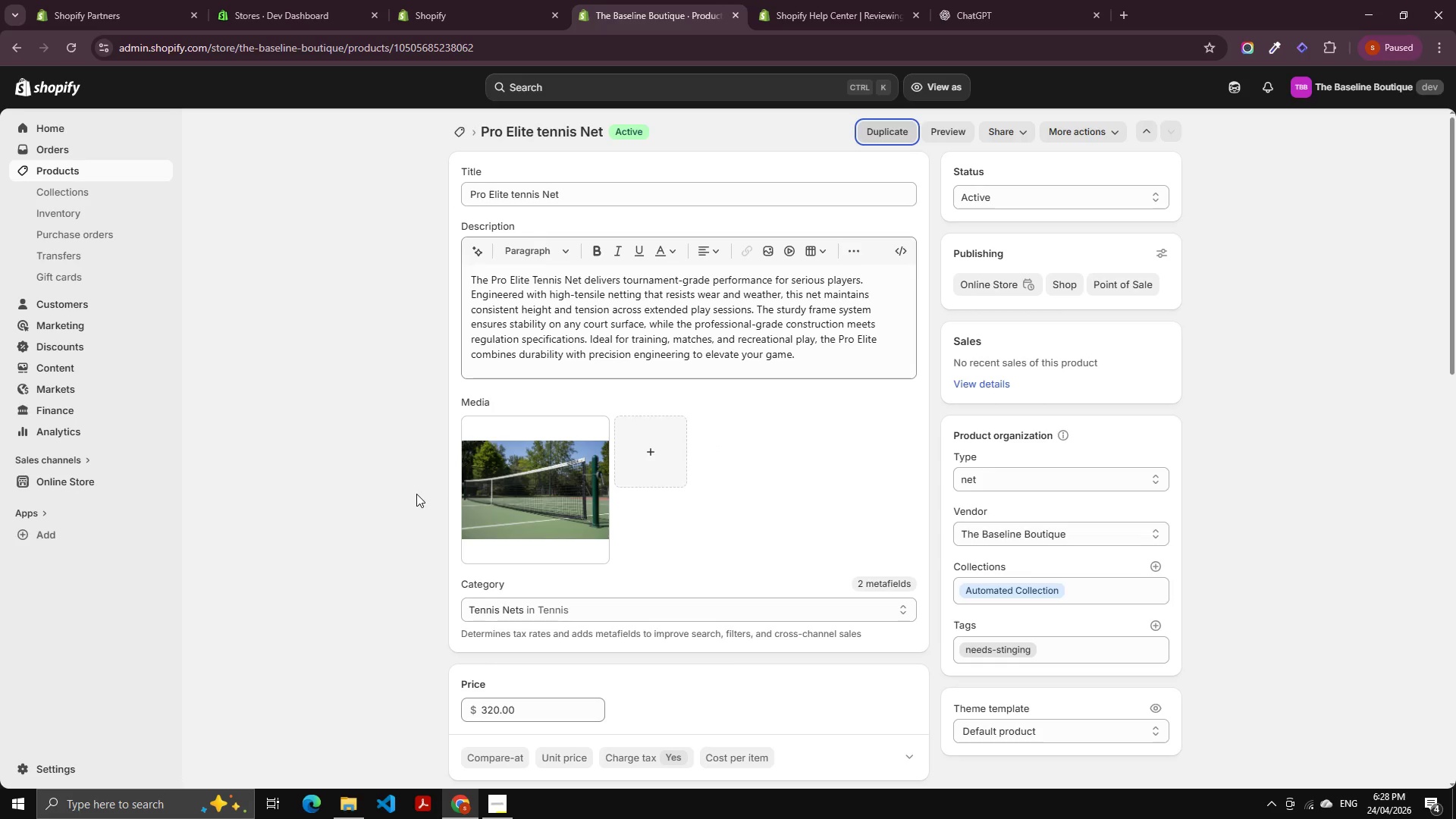 
scroll: coordinate [743, 372], scroll_direction: none, amount: 0.0
 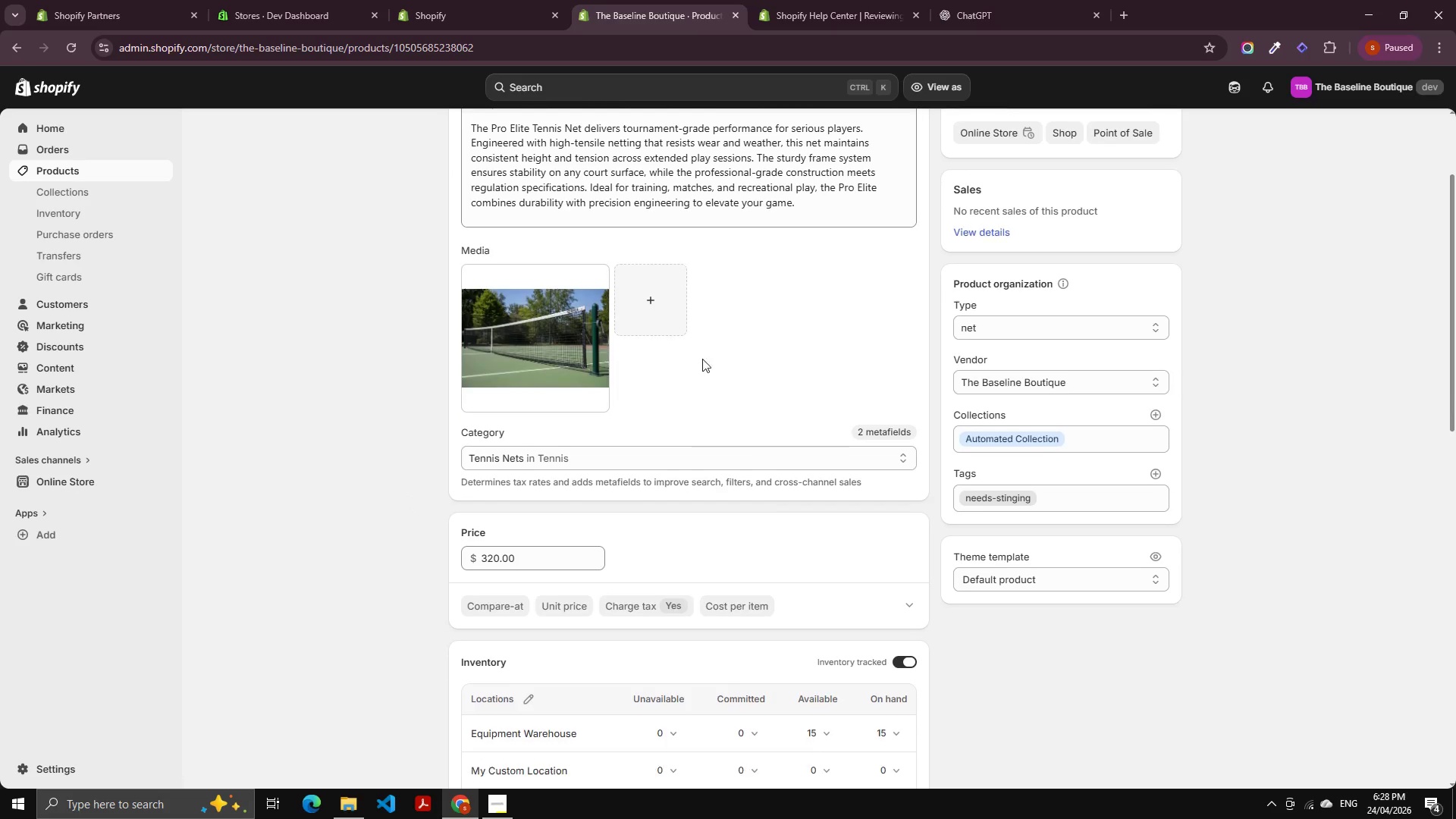 
scroll: coordinate [701, 375], scroll_direction: up, amount: 3.0
 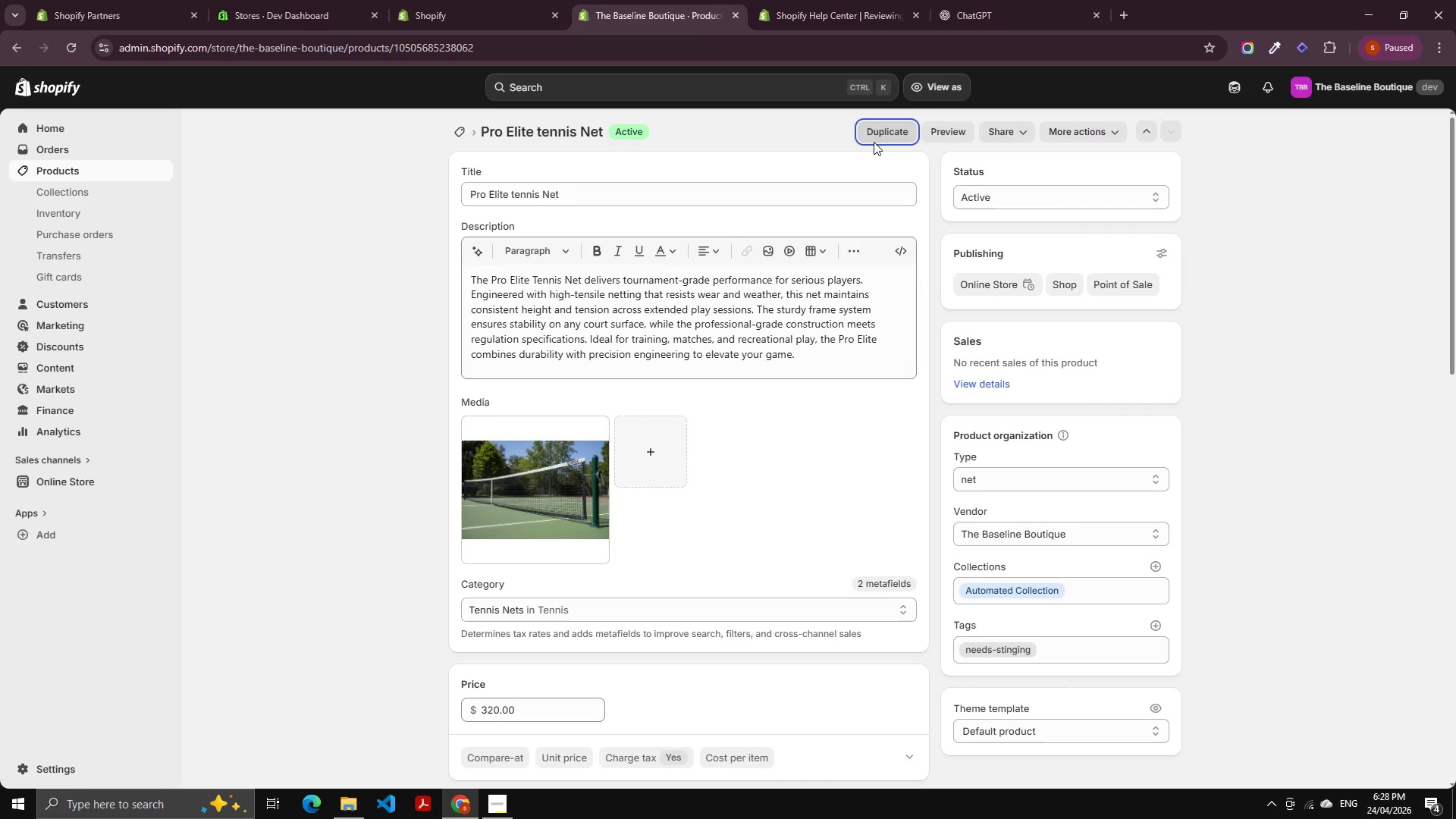 
left_click([875, 136])
 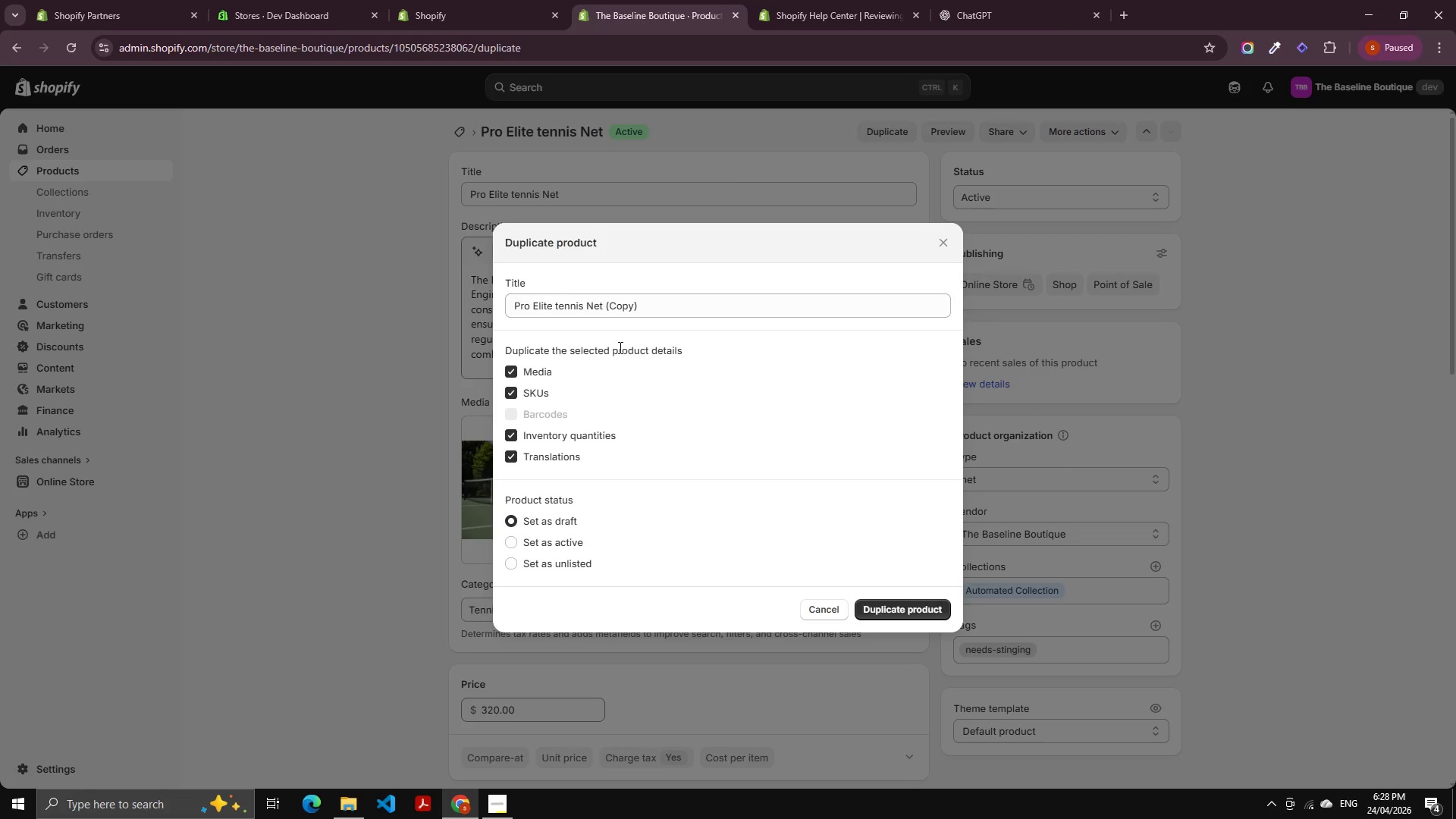 
left_click([645, 289])
 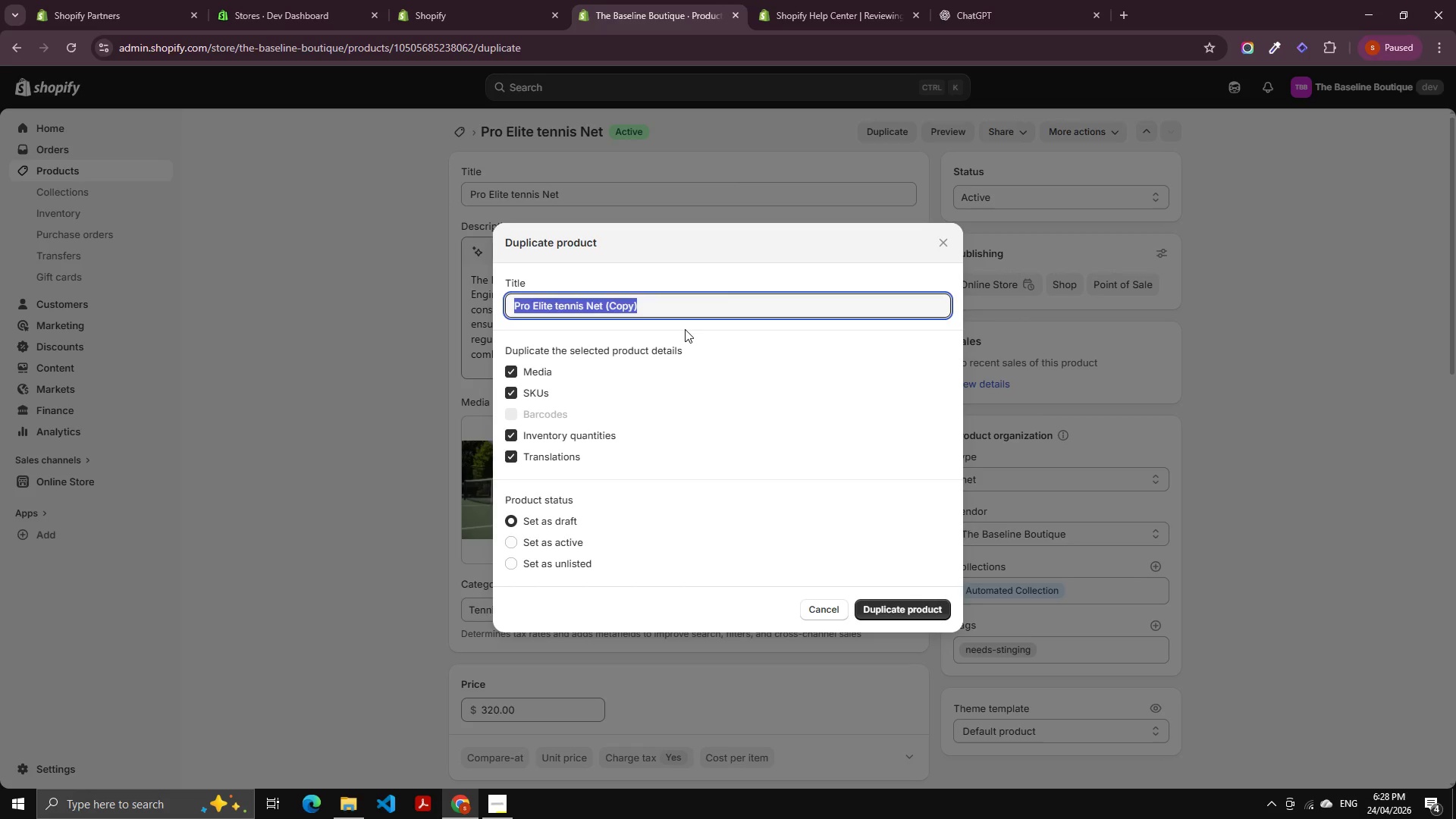 
wait(11.8)
 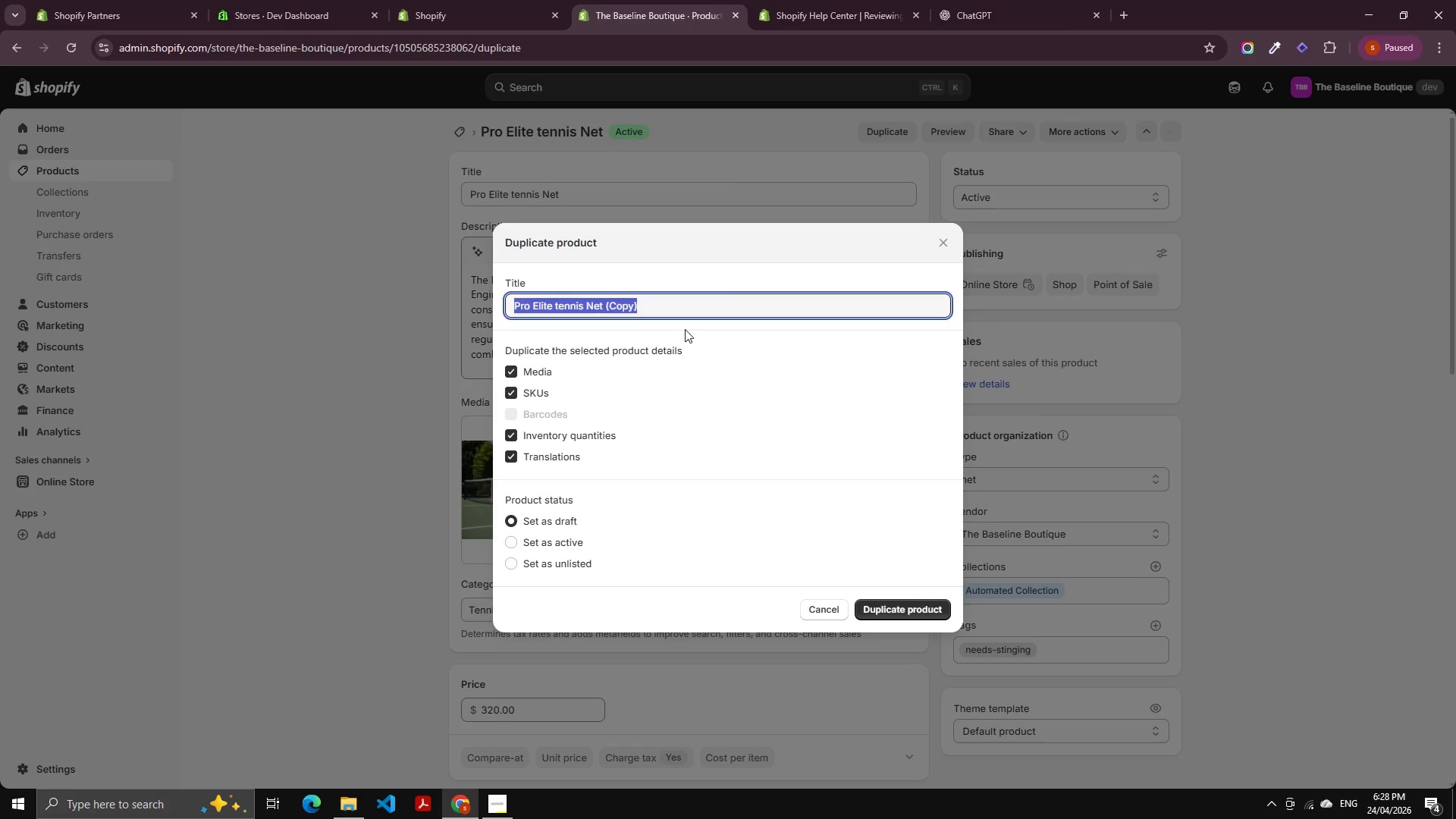 
key(Control+A)
 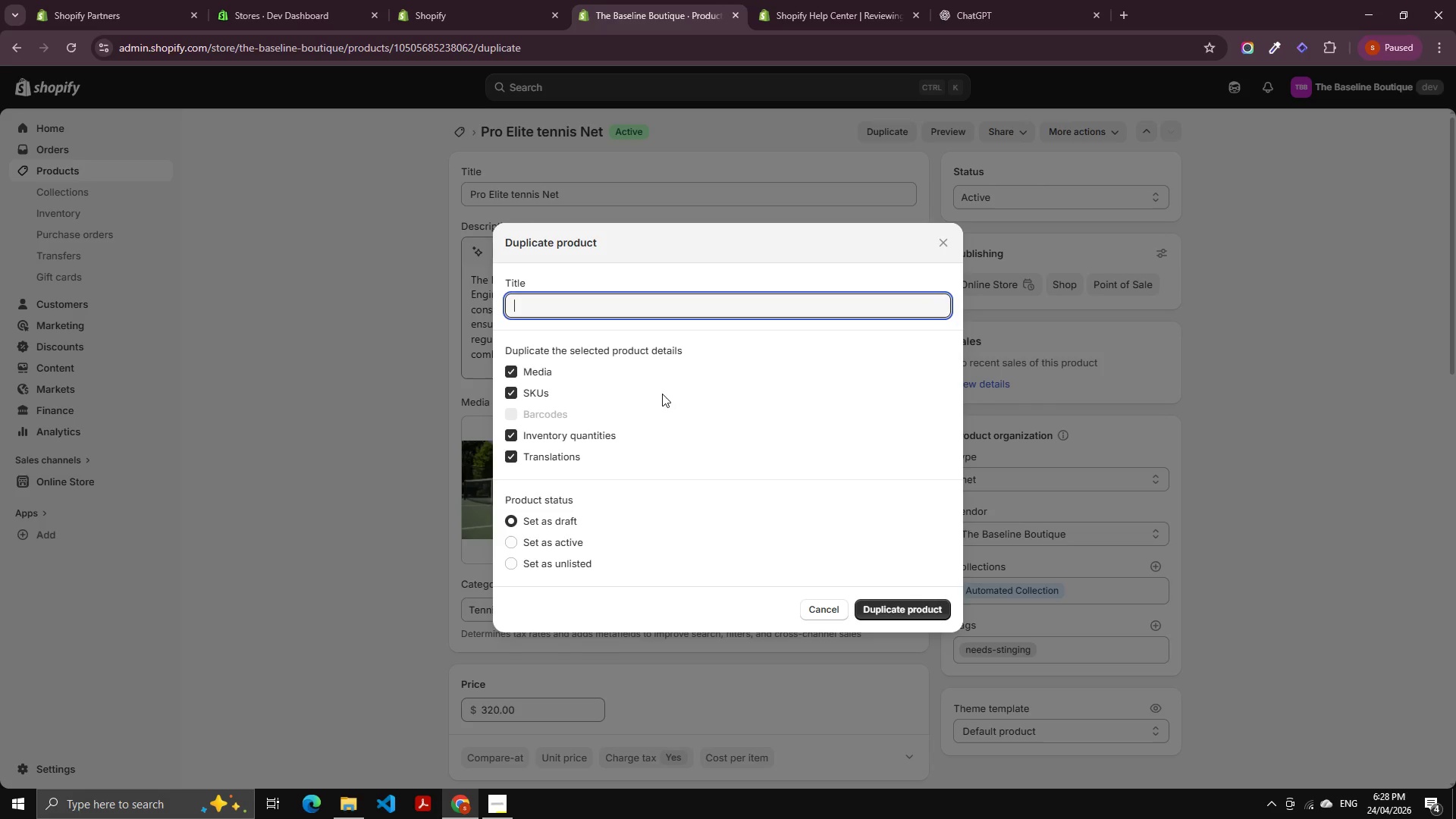 
key(Backspace)
 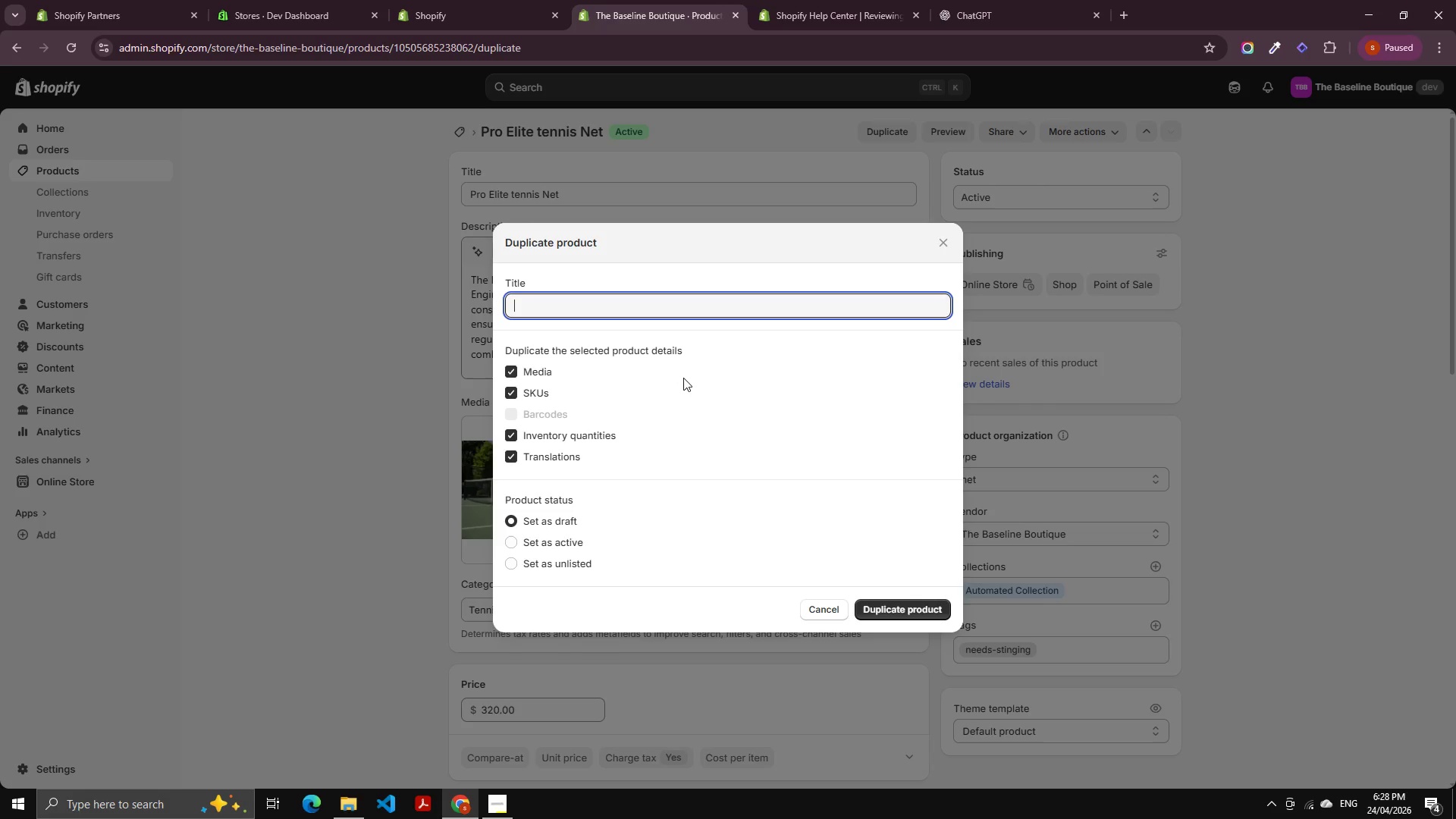 
wait(7.38)
 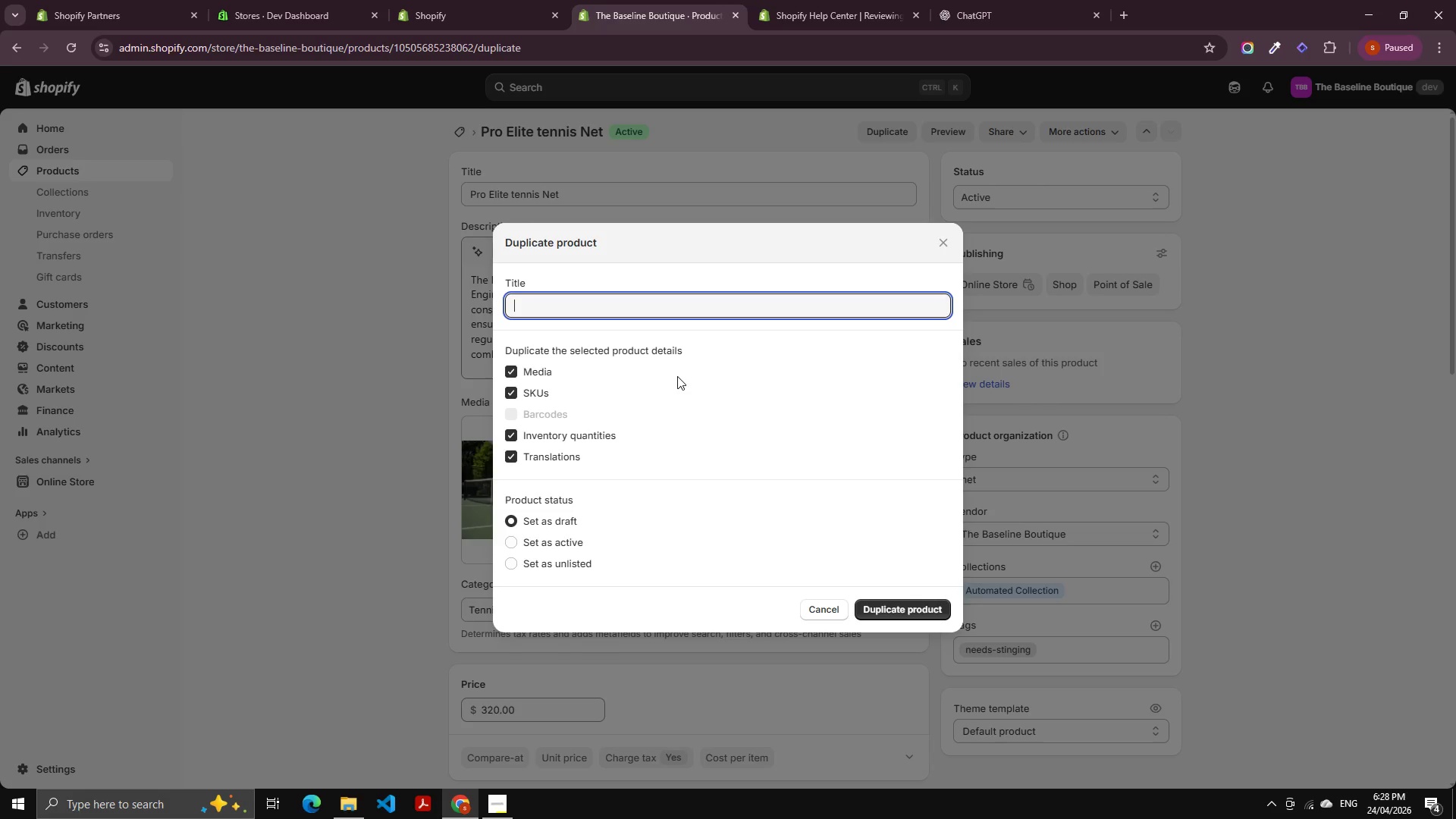 
left_click([572, 307])
 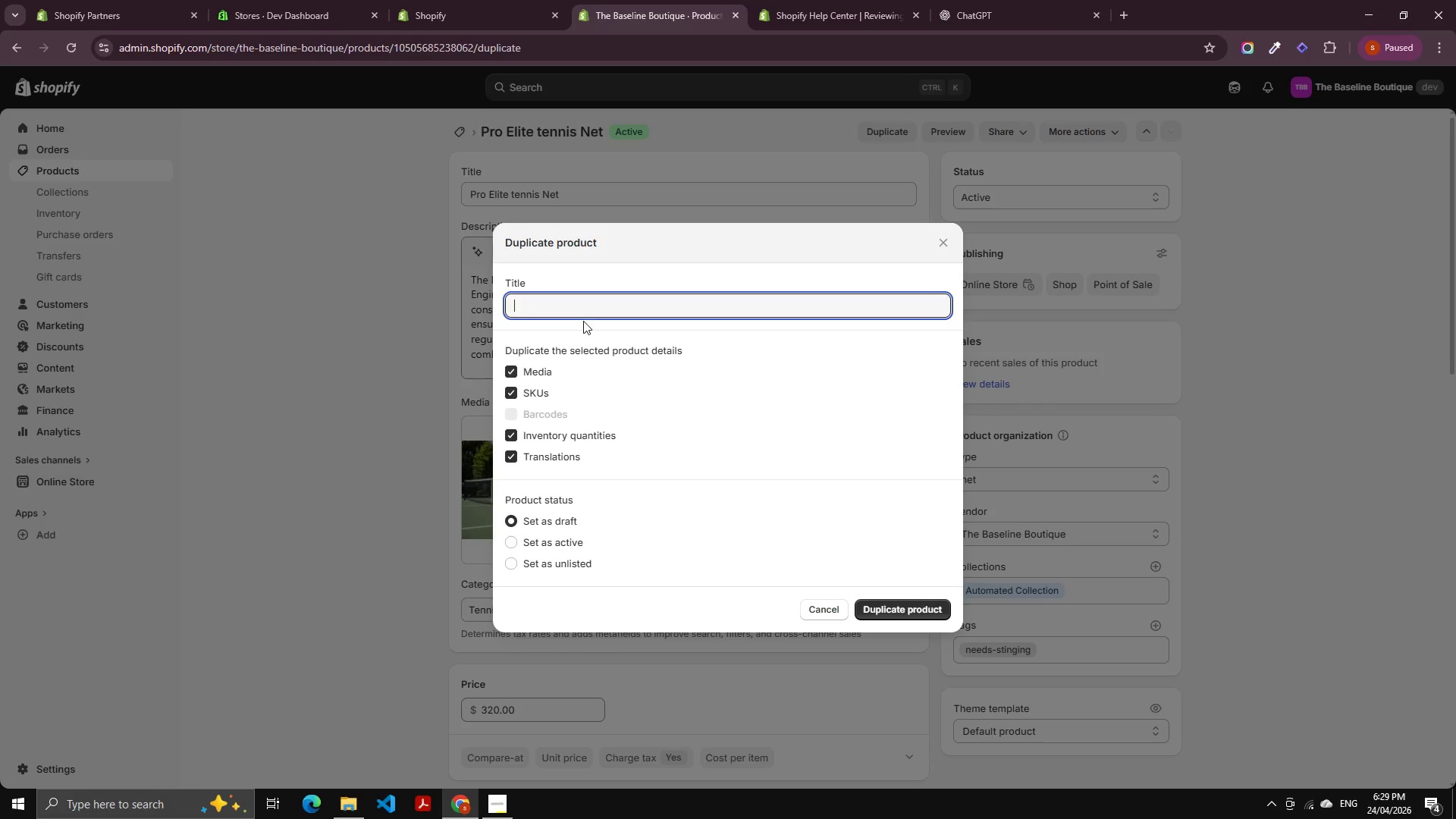 
type(T S)
key(Backspace)
key(Backspace)
key(Backspace)
type(tSHIRT)
 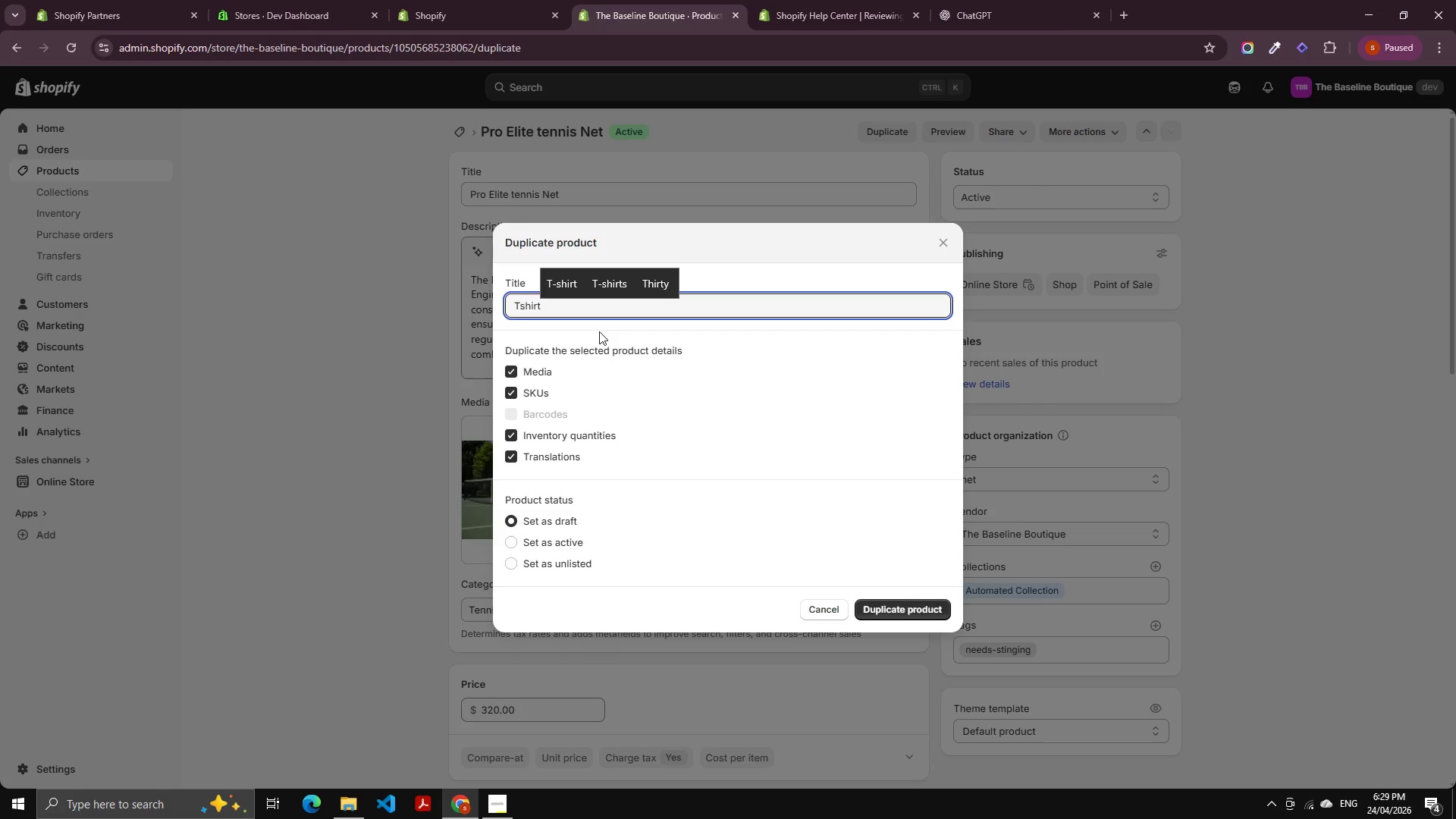 
left_click([519, 549])
 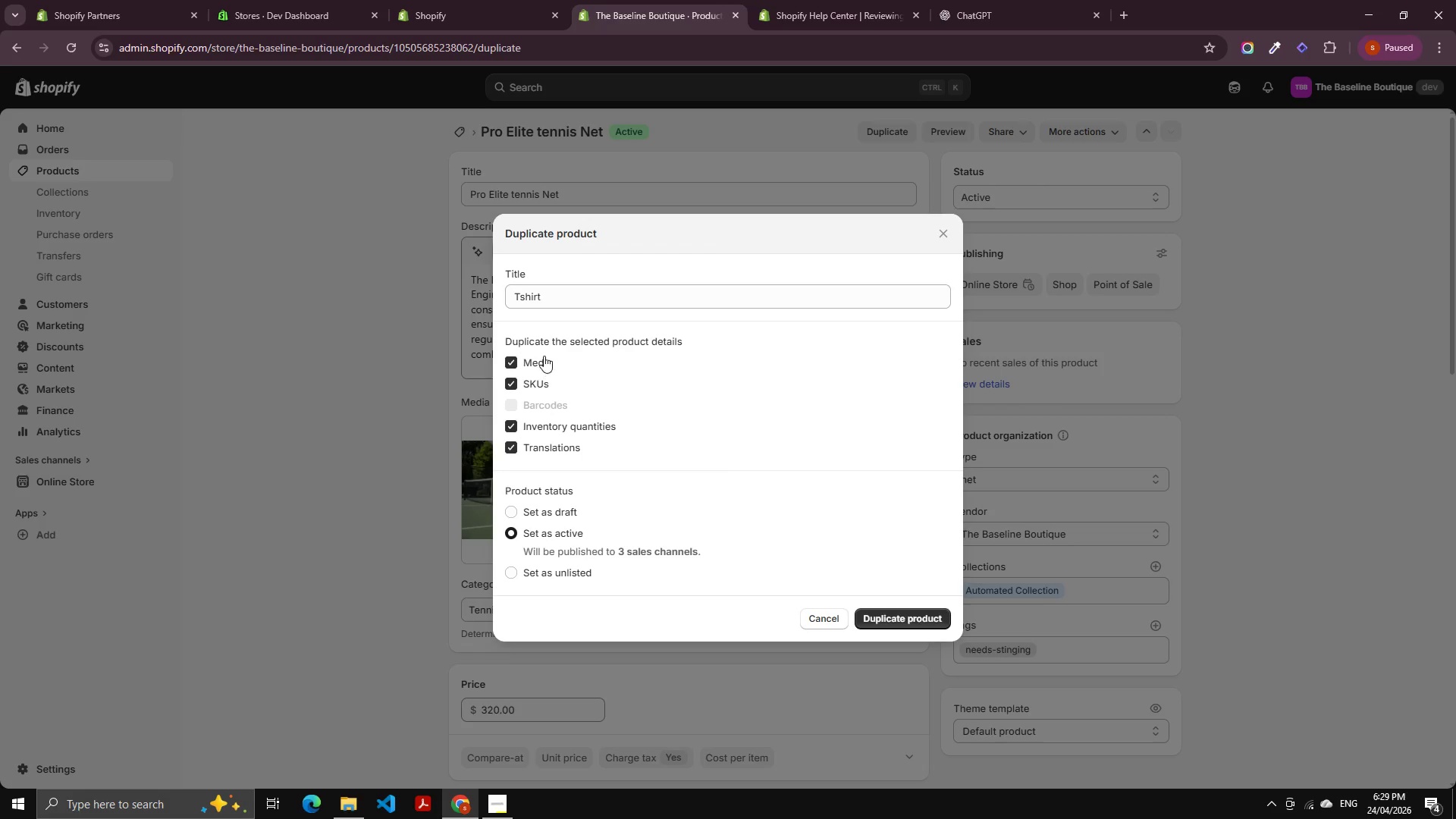 
left_click([544, 356])
 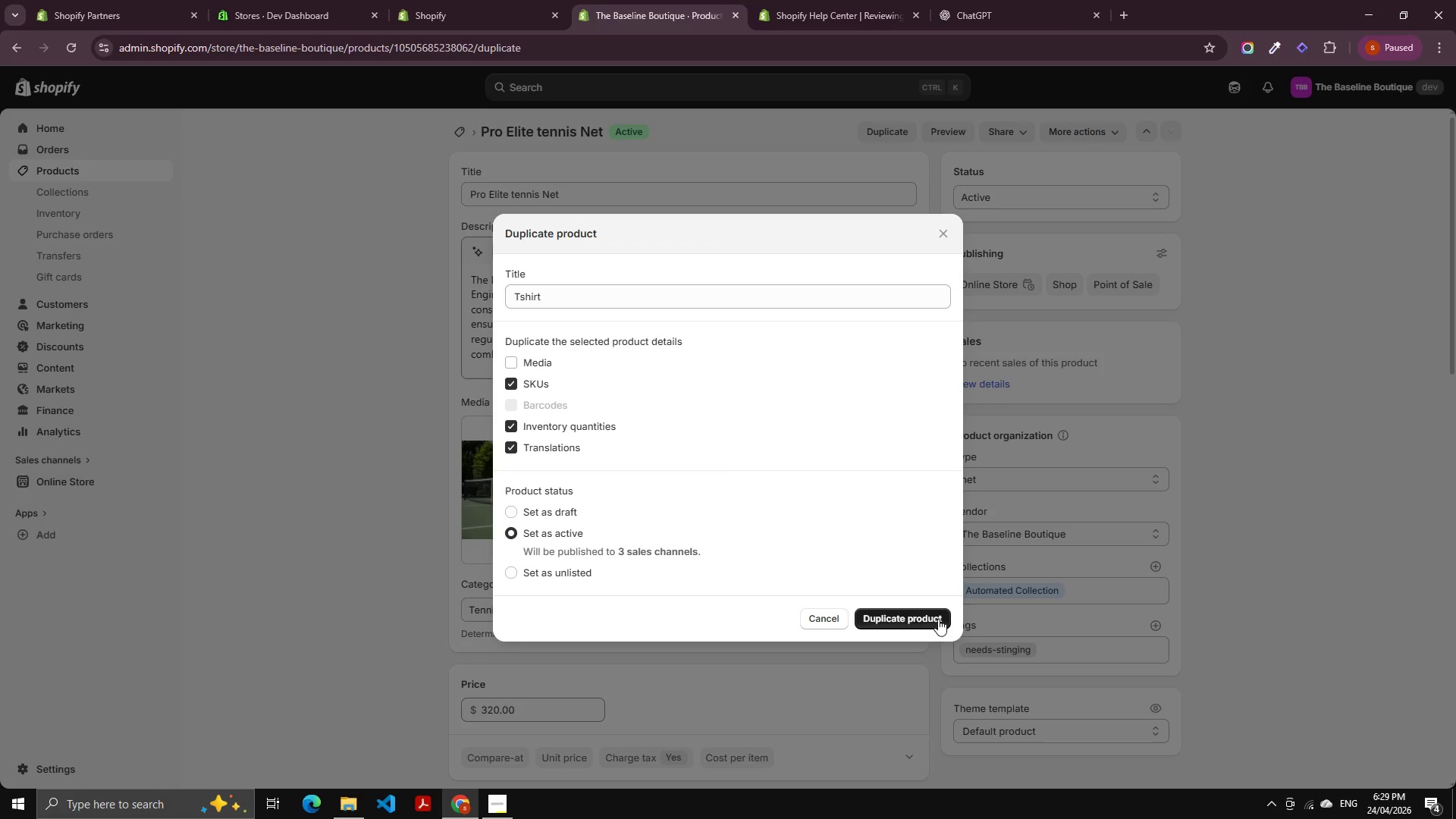 
left_click([913, 609])
 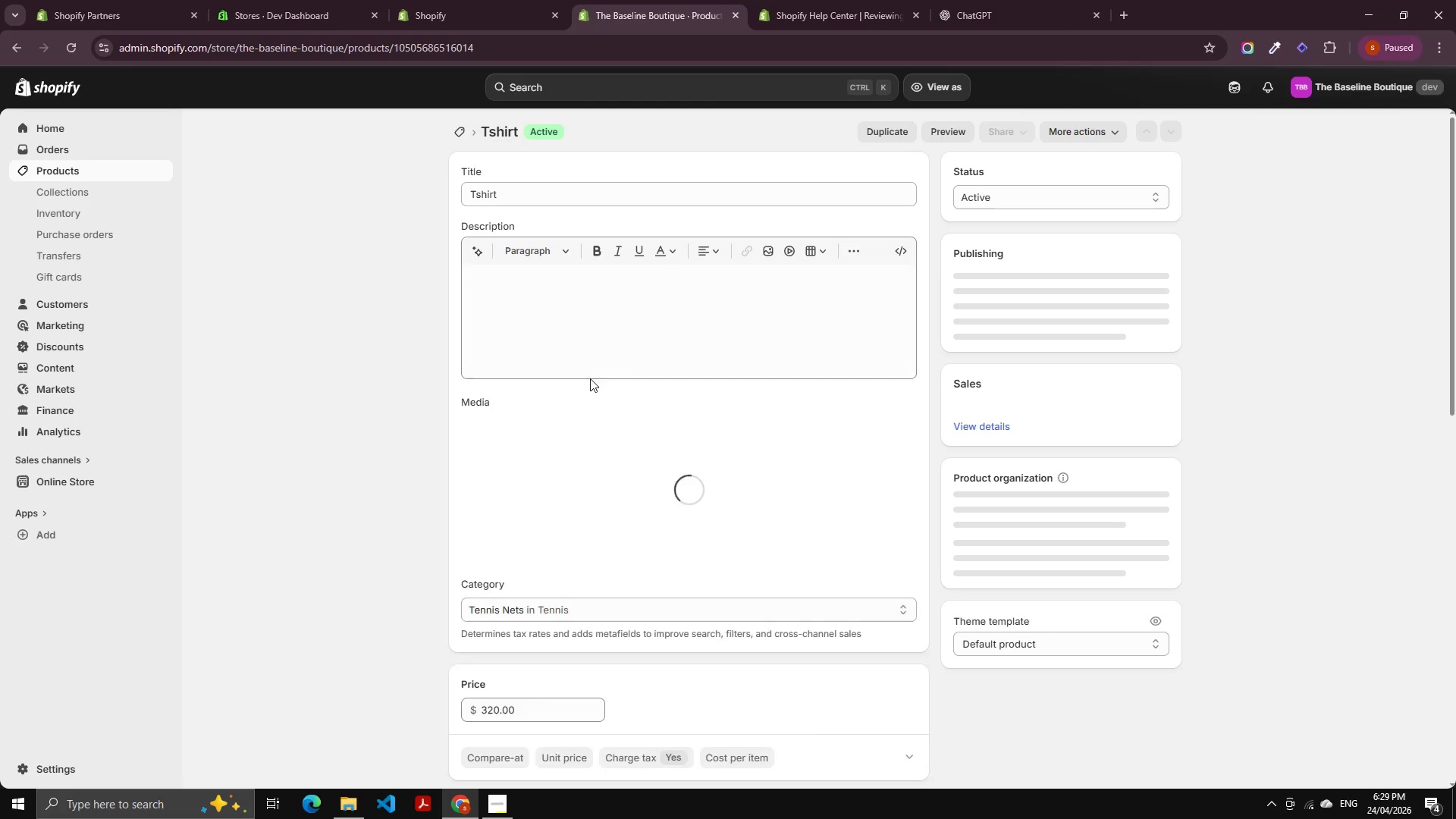 
wait(6.86)
 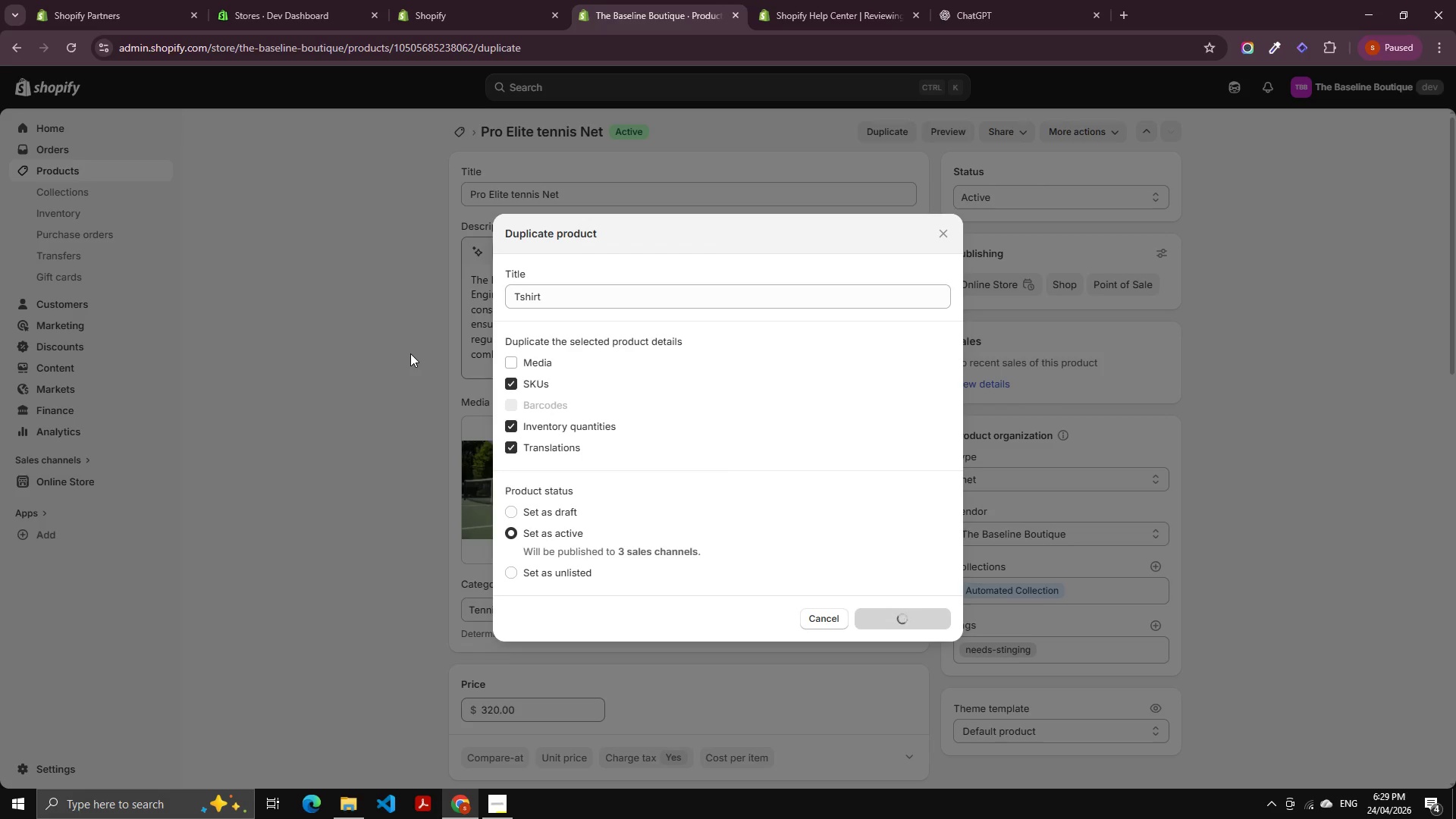 
left_click_drag(start_coordinate=[530, 195], to_coordinate=[419, 190])
 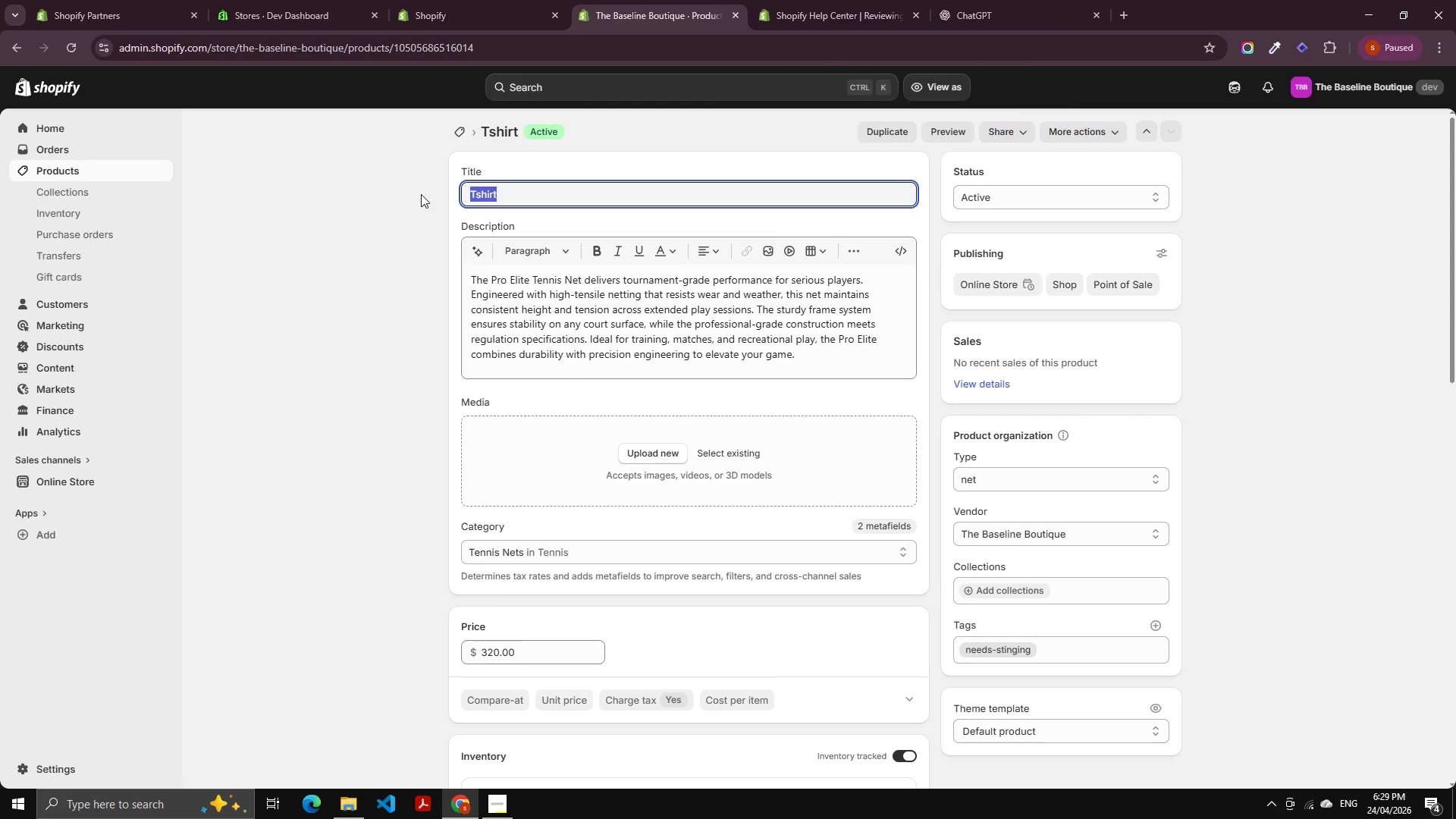 
key(Control+A)
 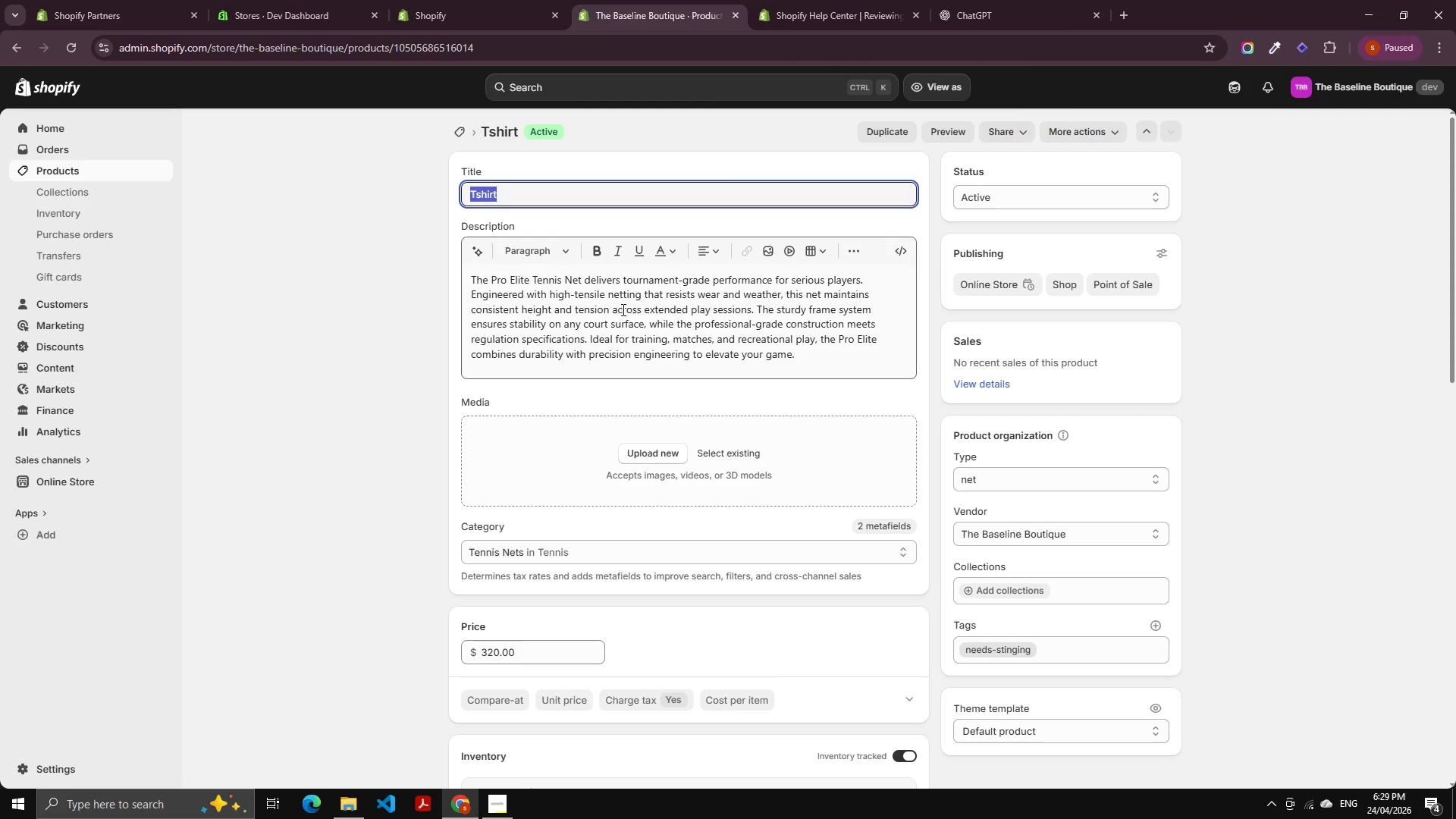 
key(Control+C)
 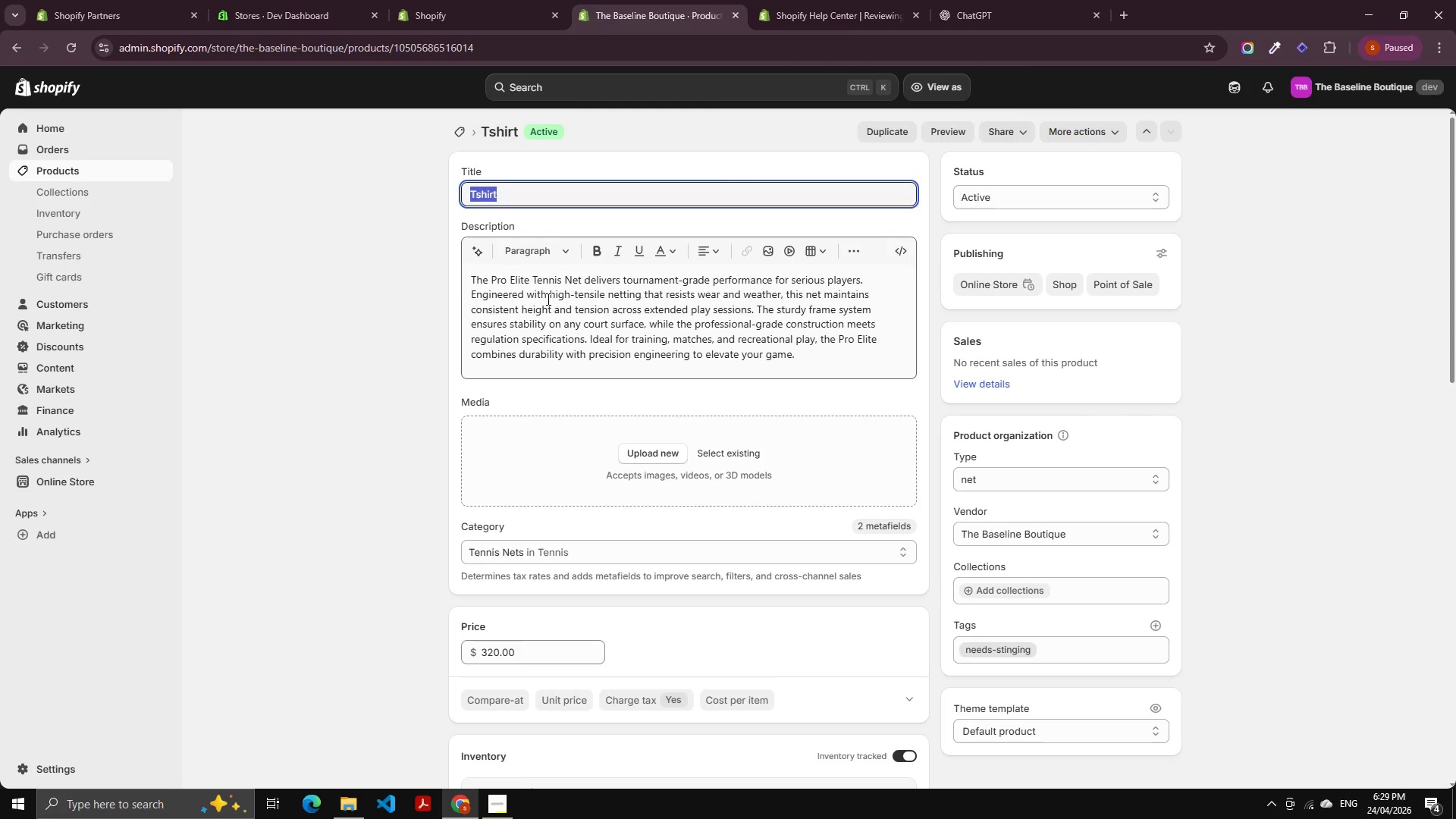 
left_click([606, 314])
 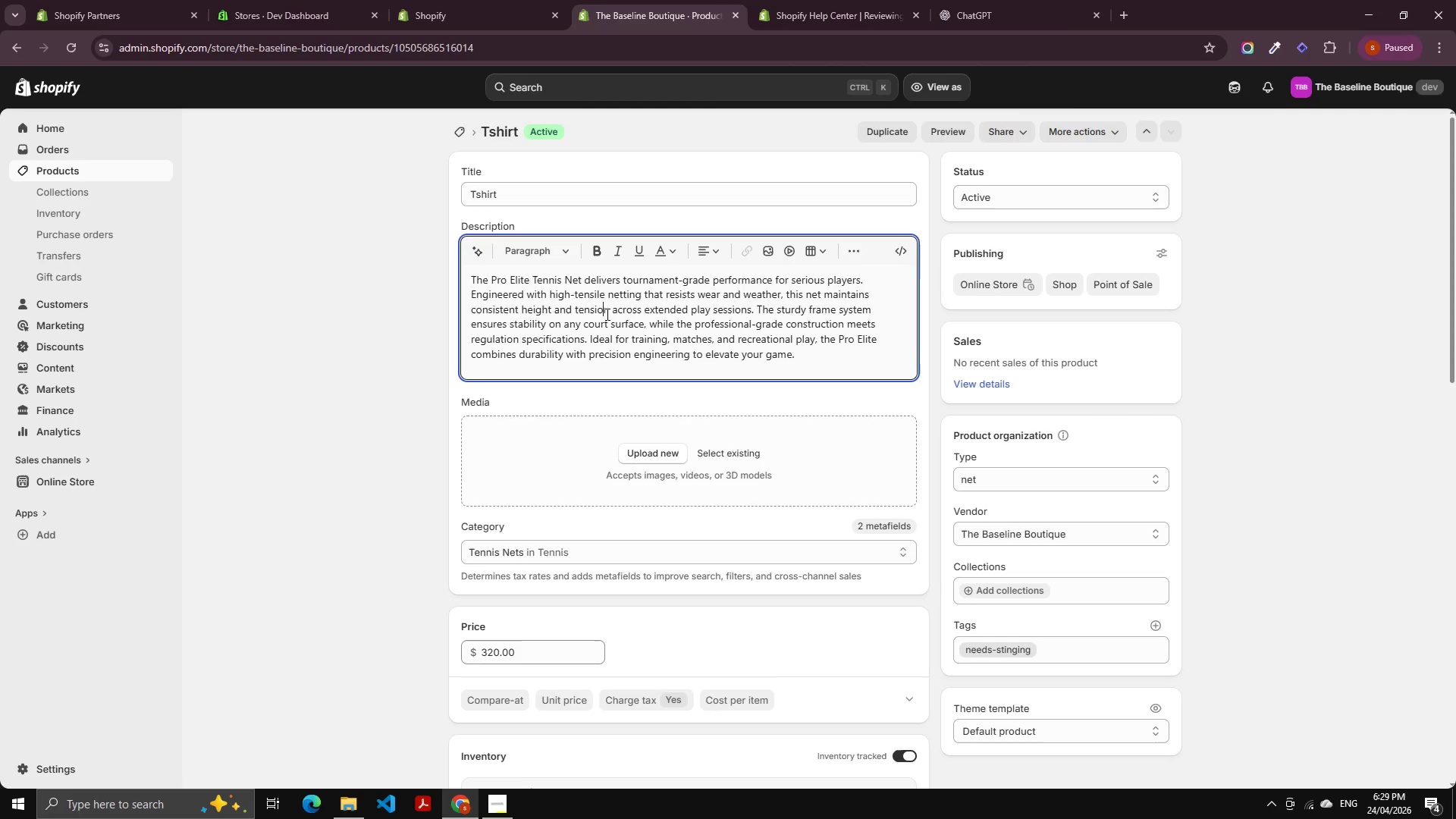 
key(Control+ControlLeft)
 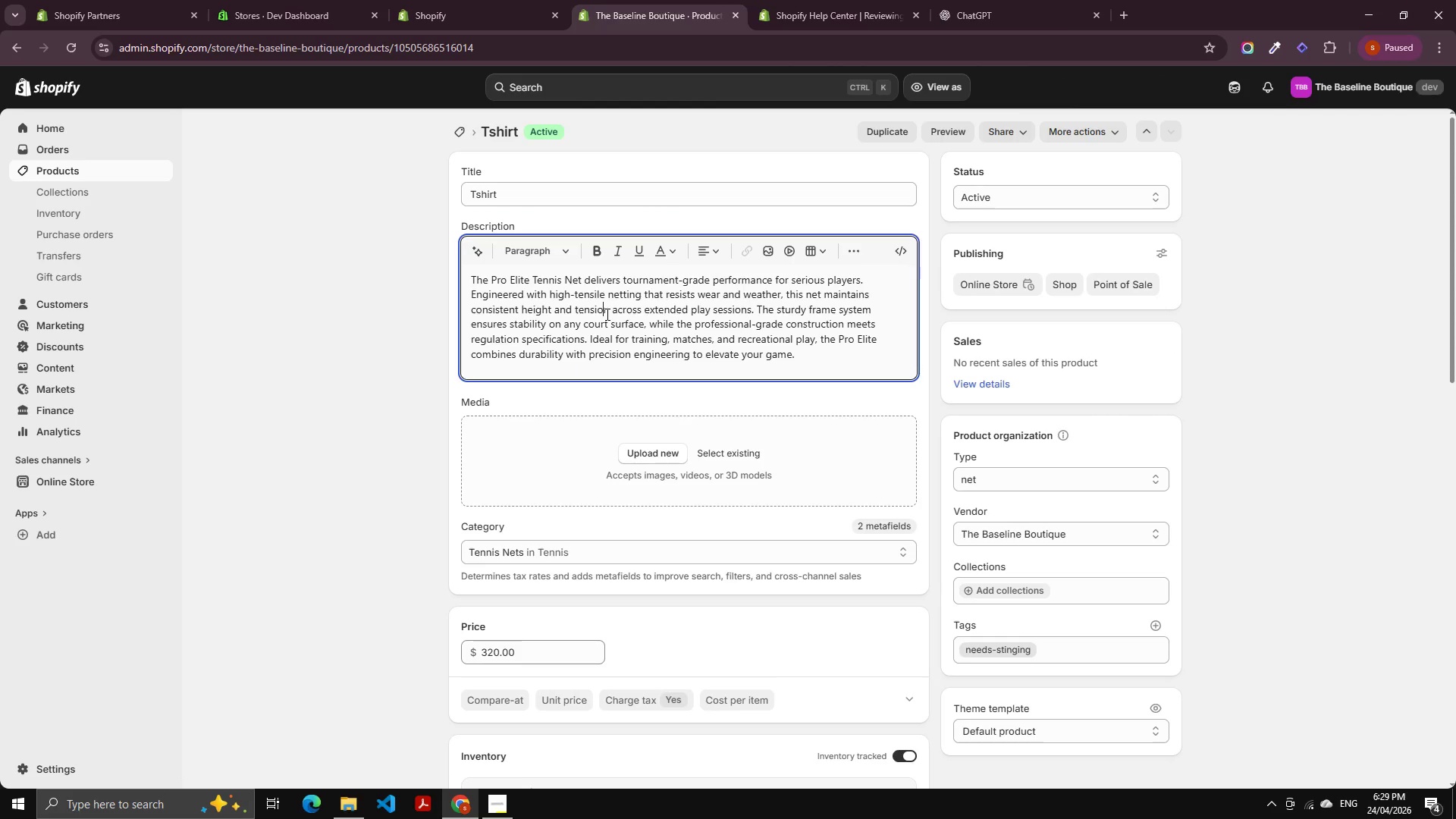 
key(Control+A)
 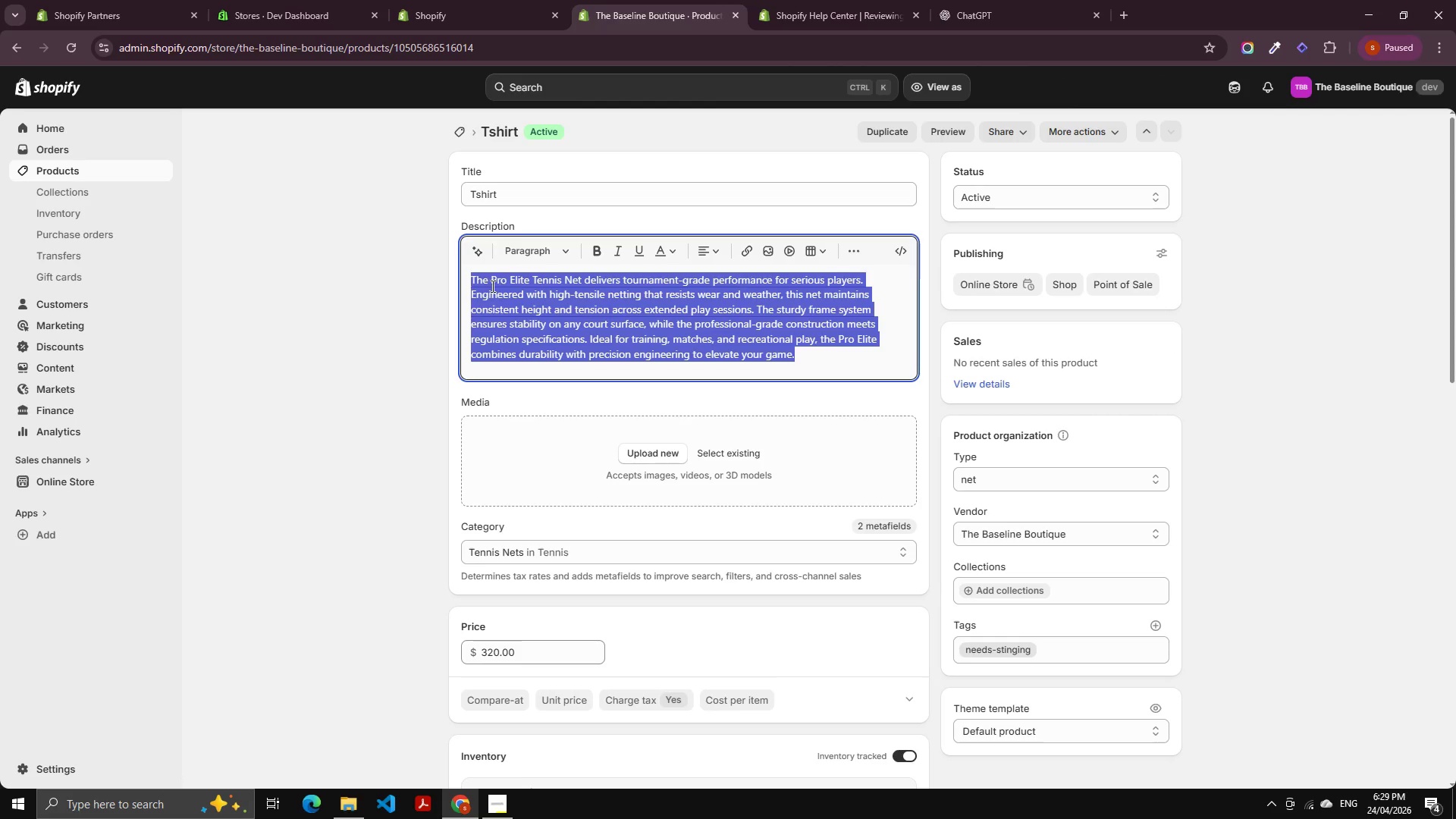 
key(Backspace)
 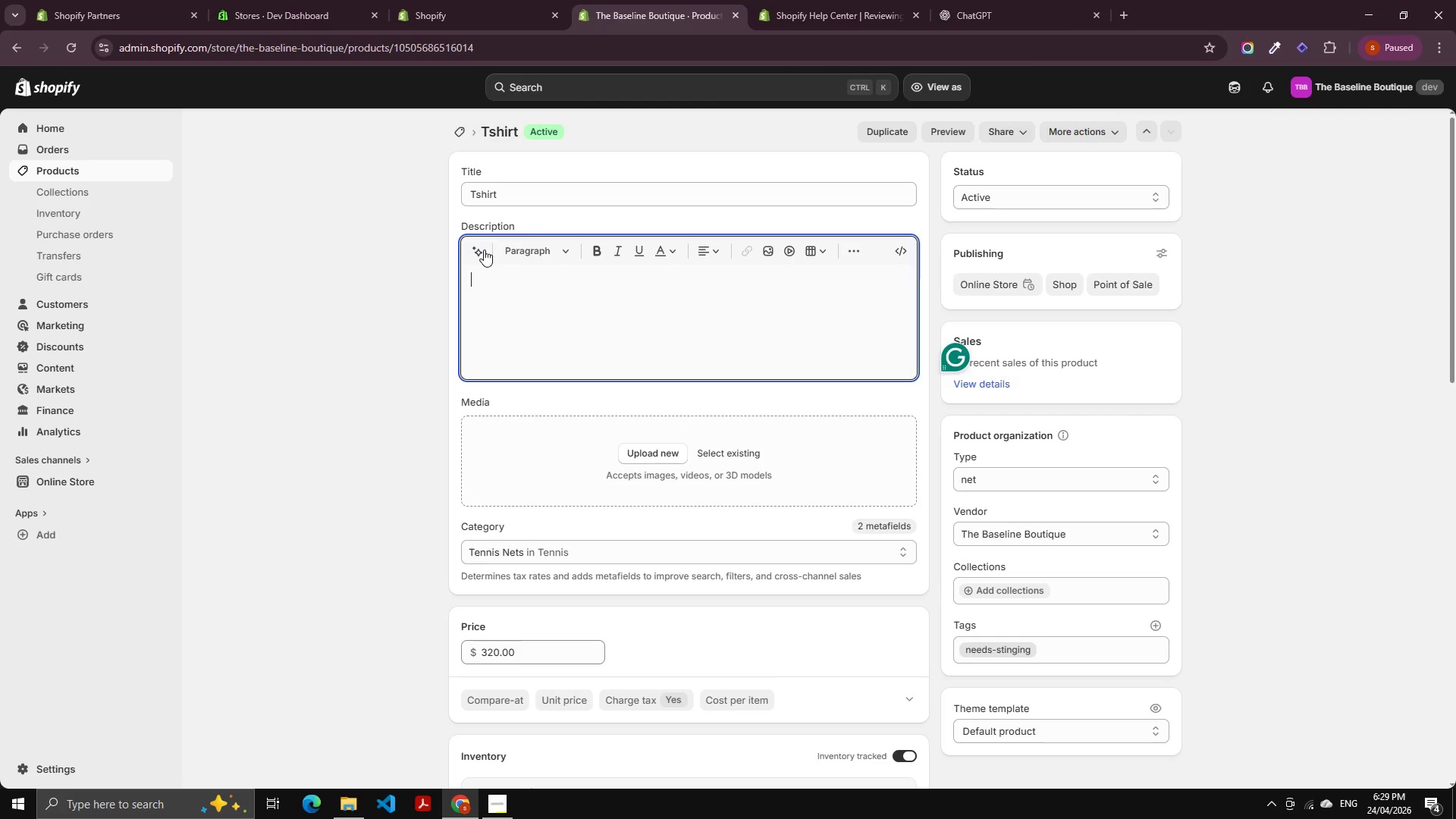 
left_click([484, 249])
 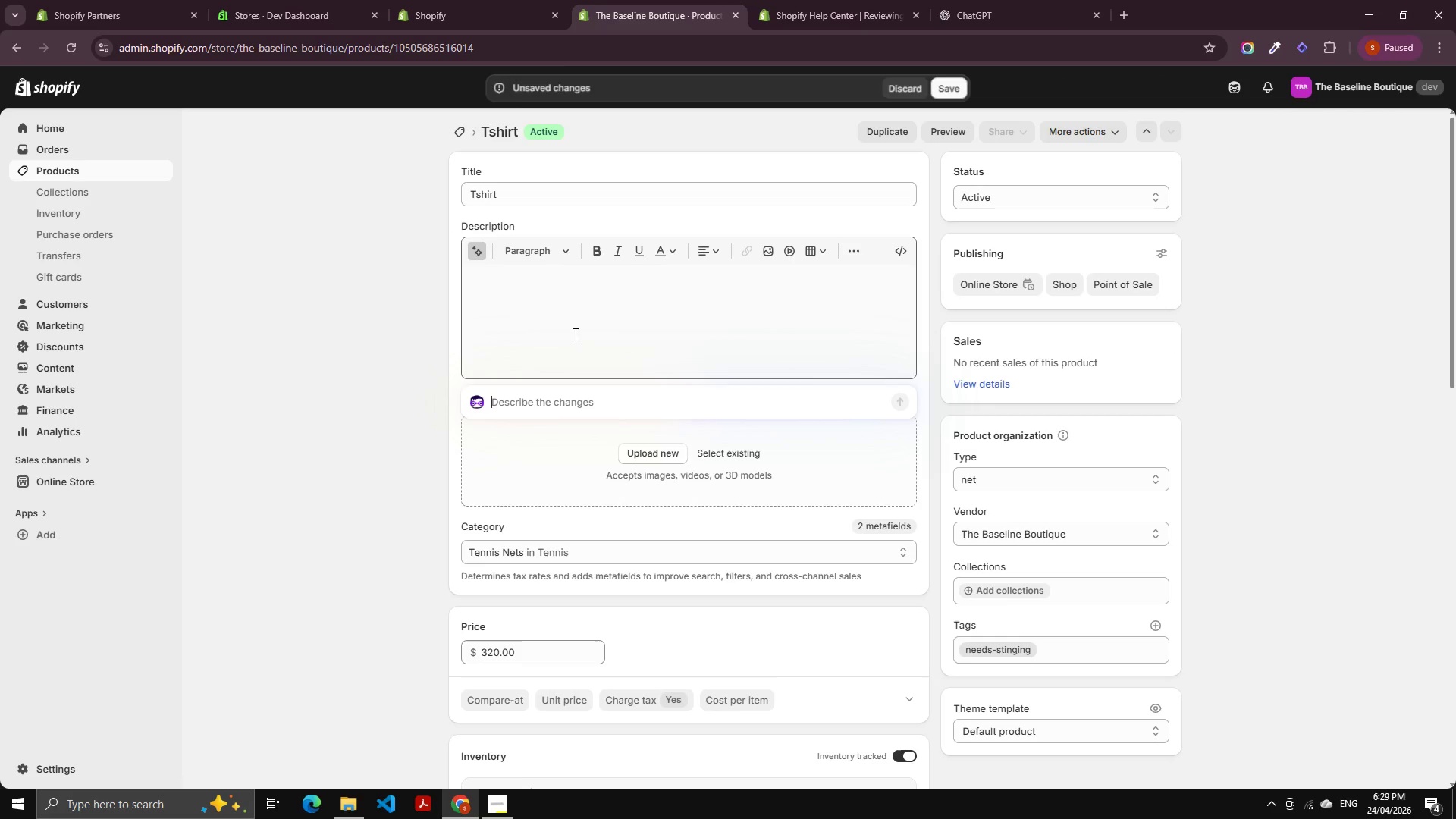 
key(Control+V)
 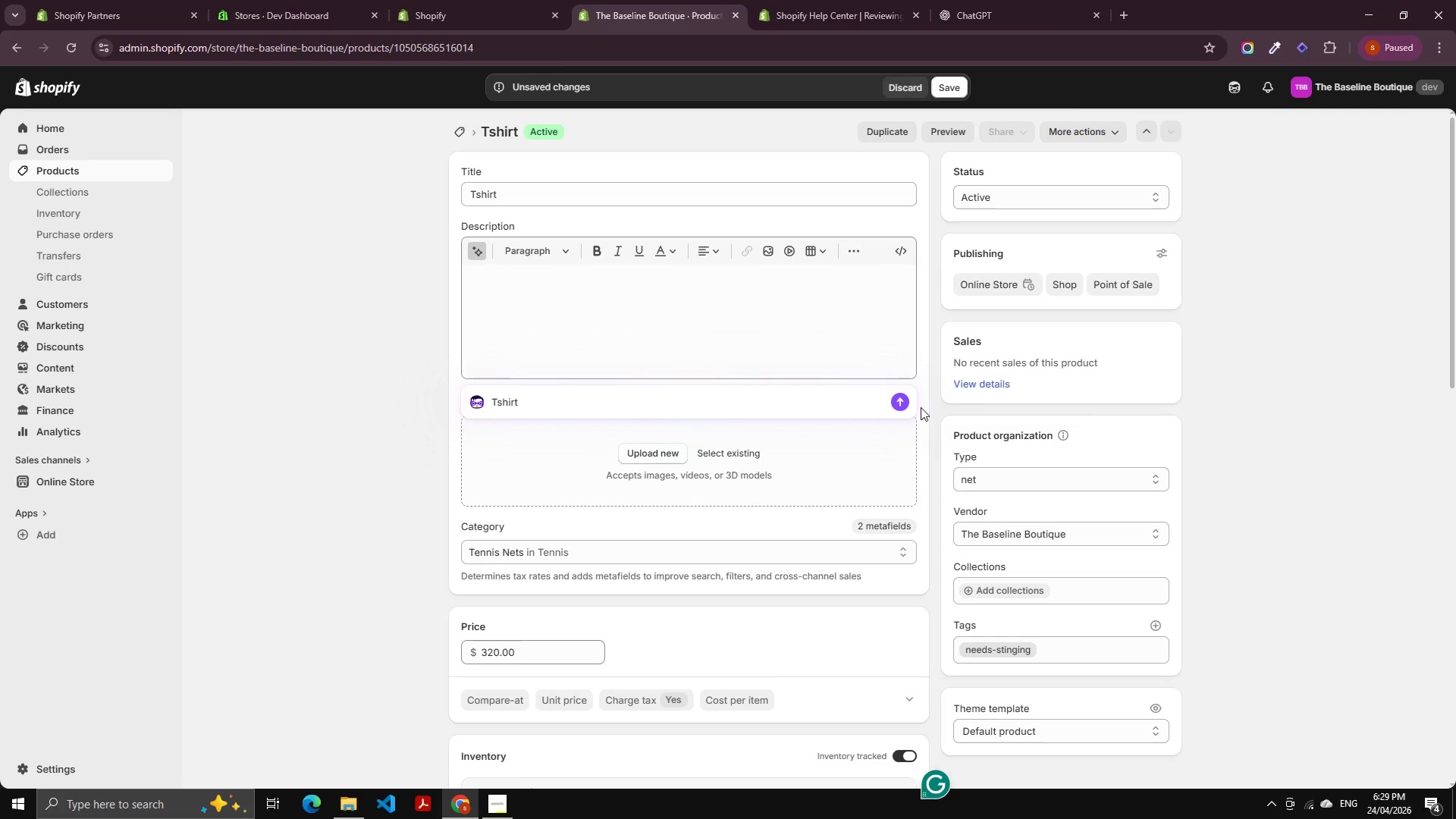 
left_click([899, 400])
 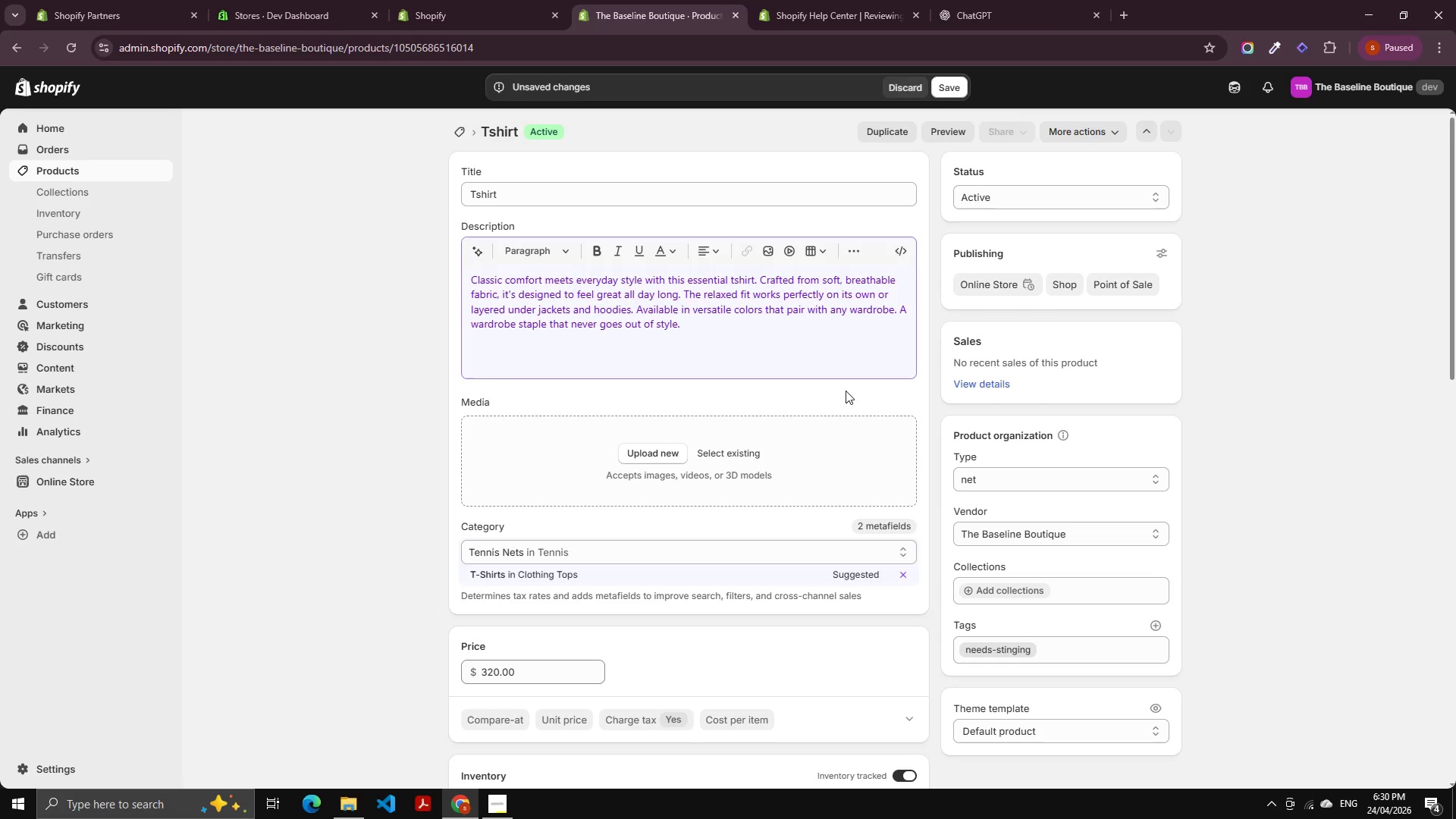 
wait(42.88)
 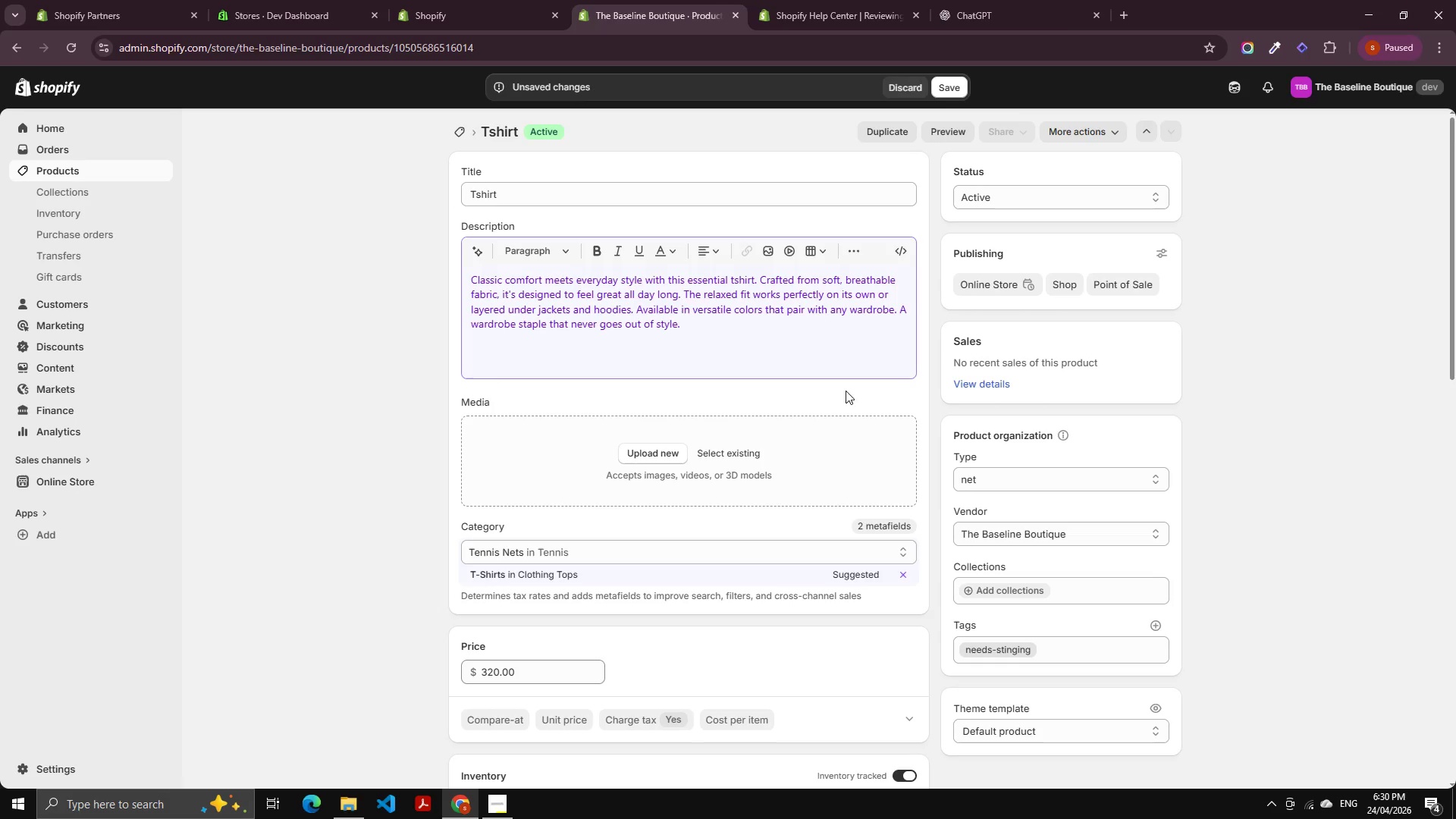 
left_click([657, 452])
 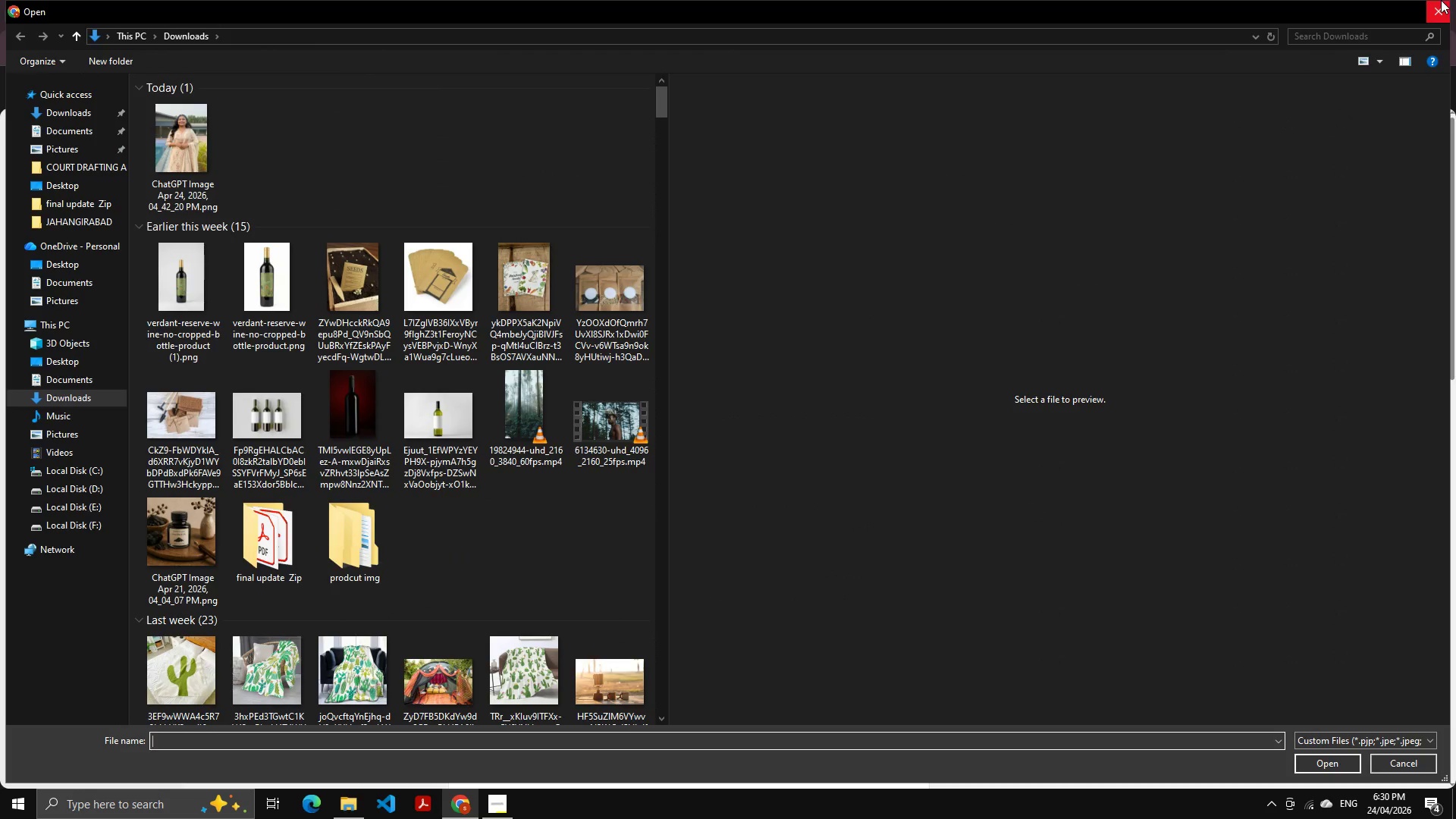 
left_click([1441, 0])
 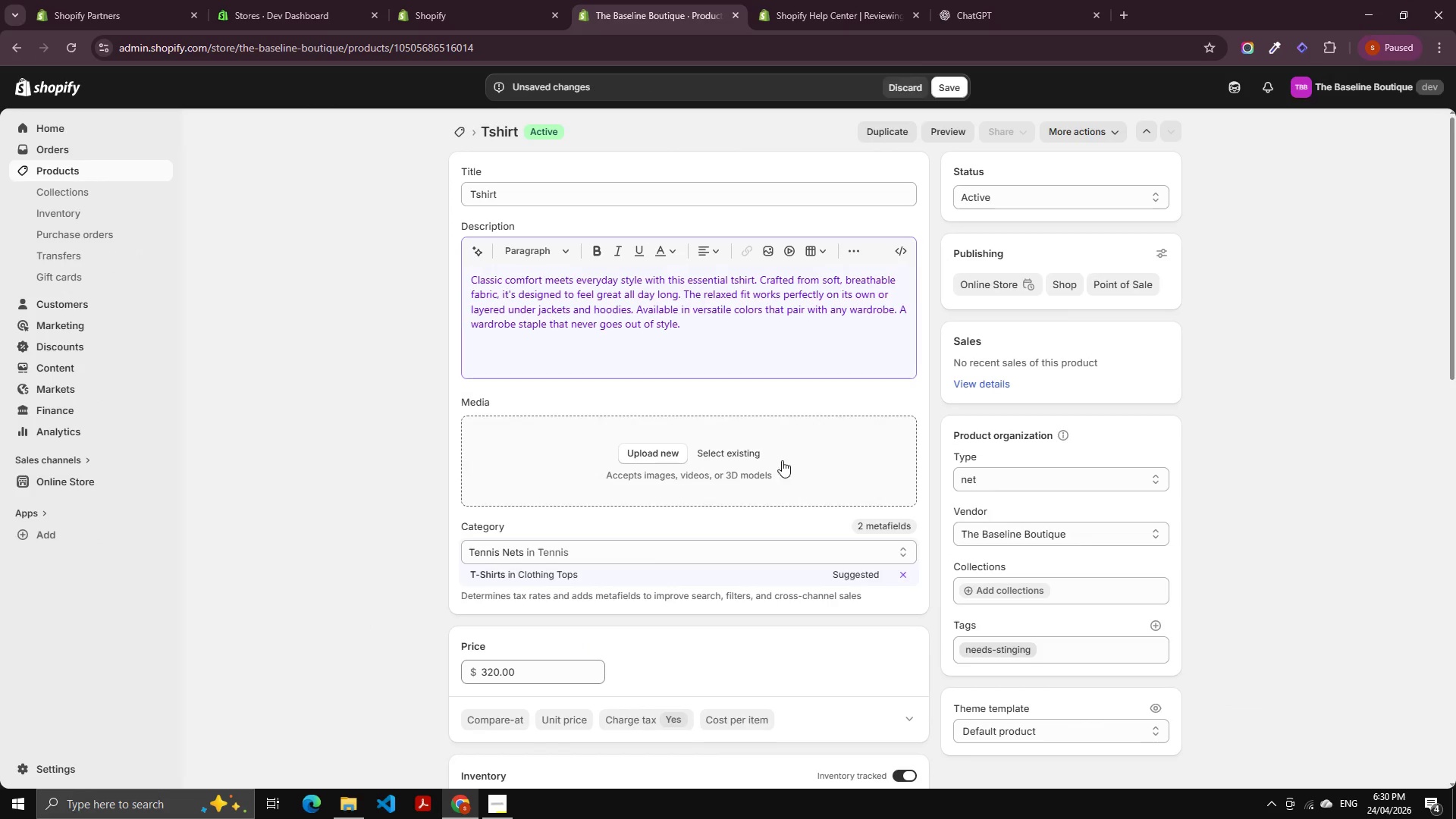 
left_click([750, 444])
 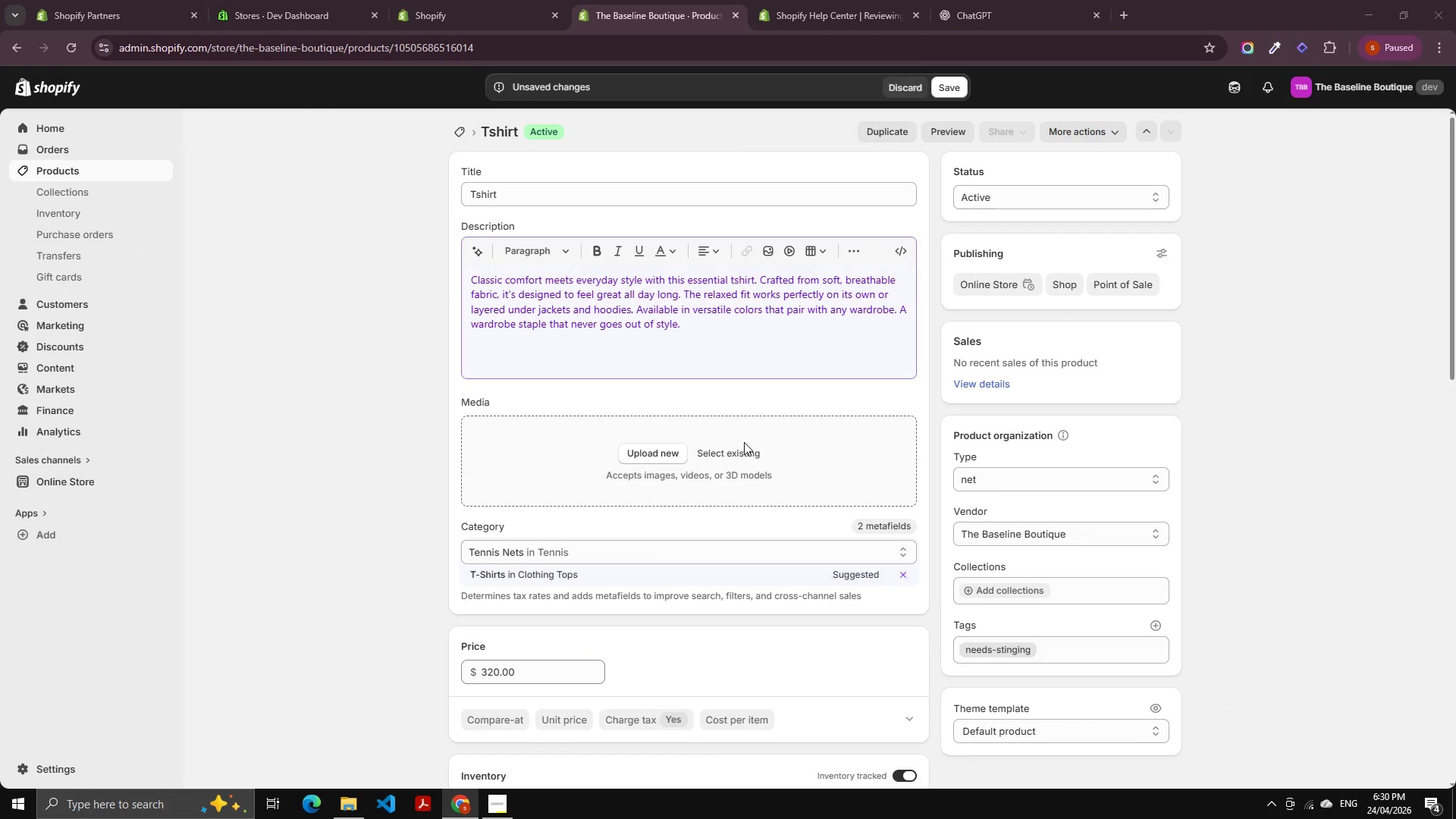 
left_click([739, 453])
 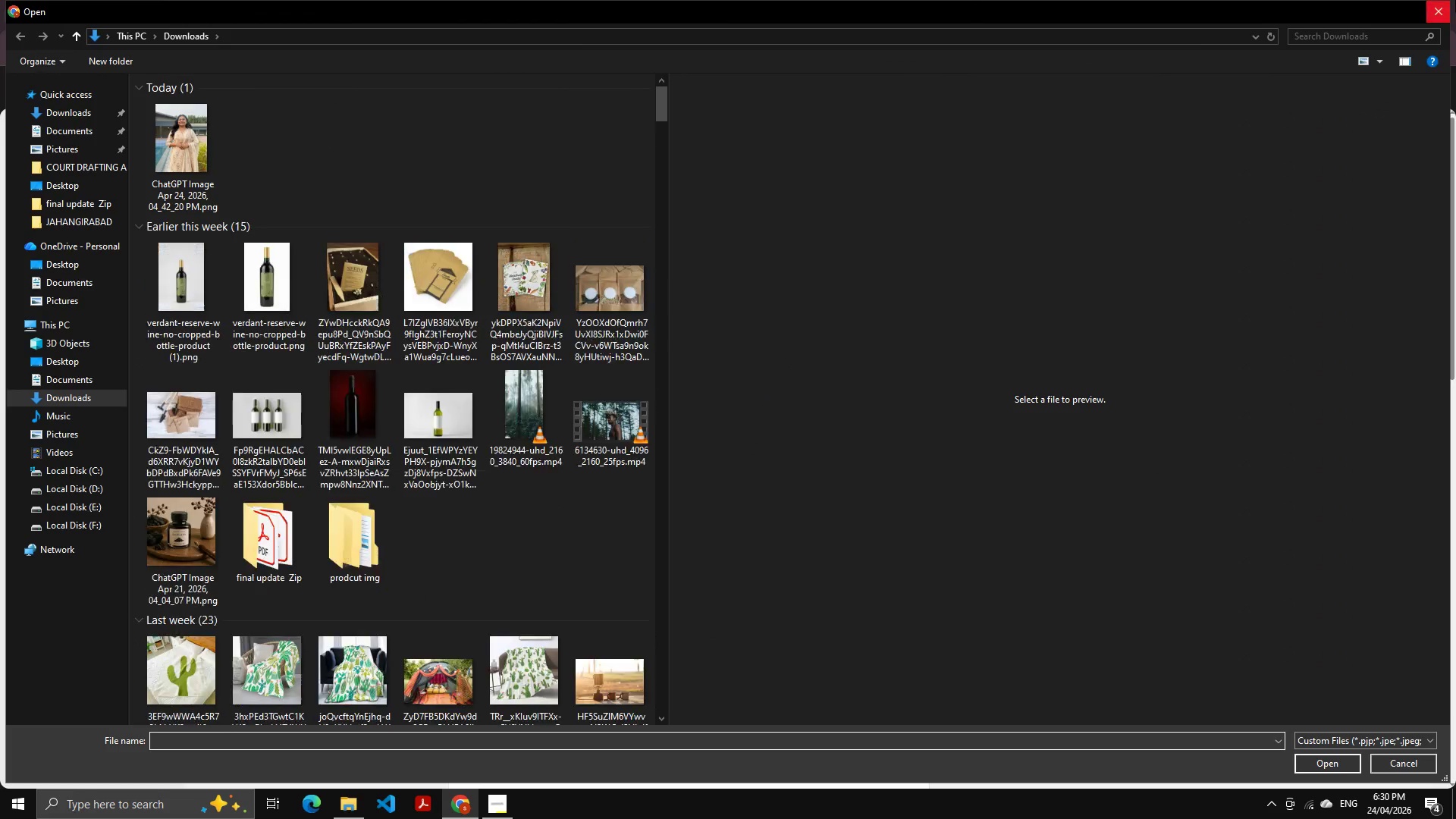 
left_click([1439, 7])
 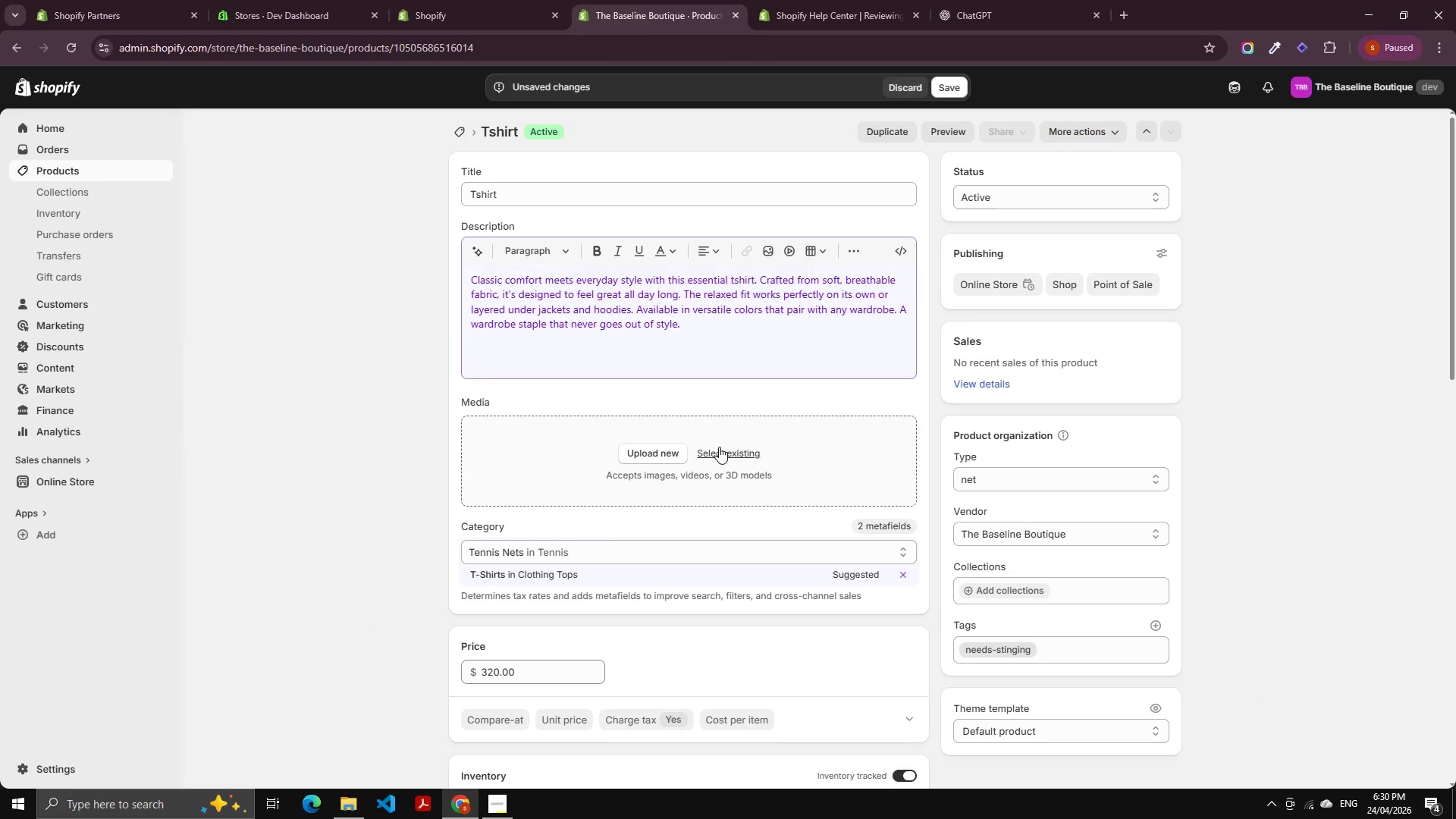 
left_click([720, 447])
 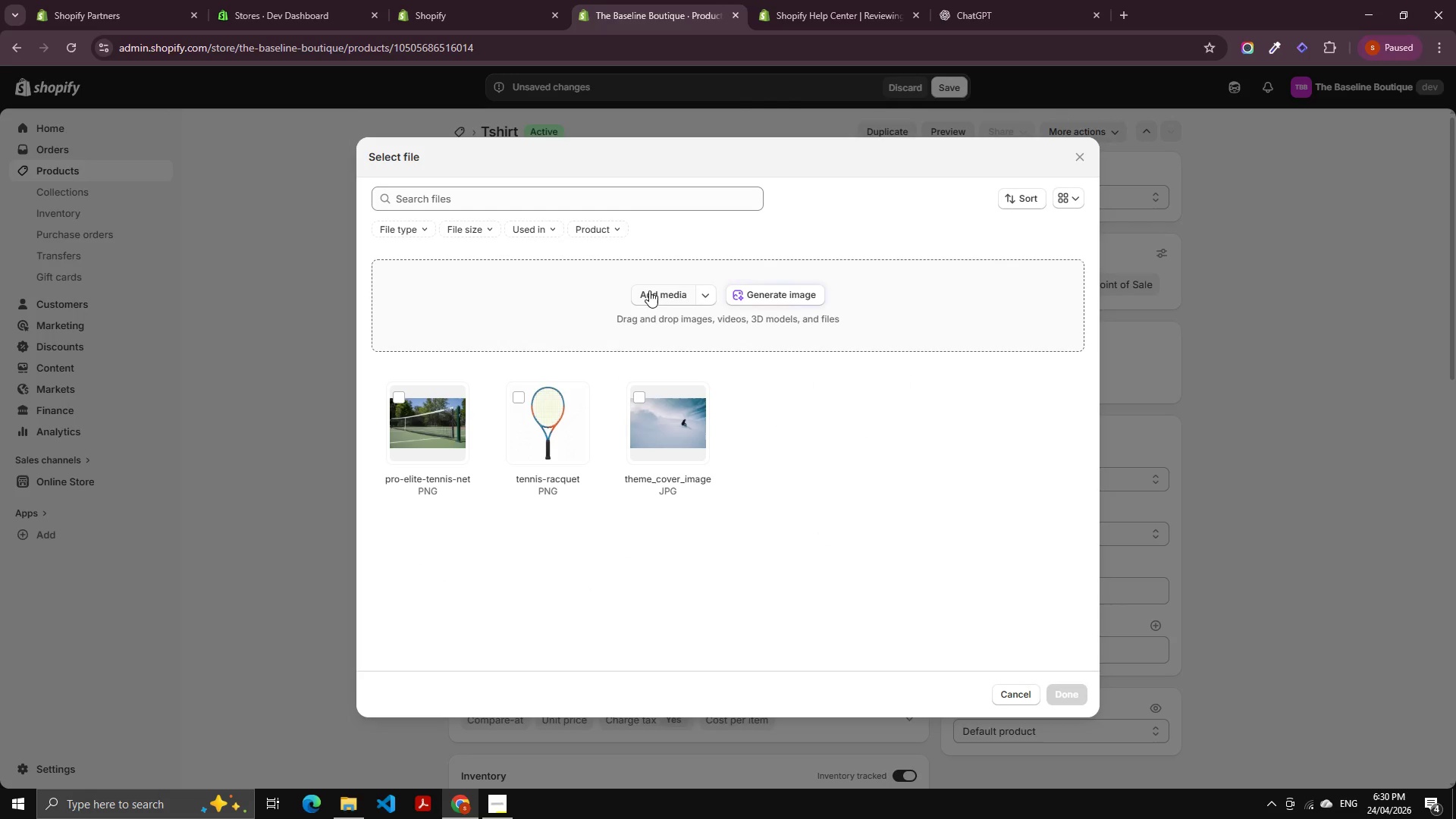 
left_click_drag(start_coordinate=[727, 297], to_coordinate=[733, 297])
 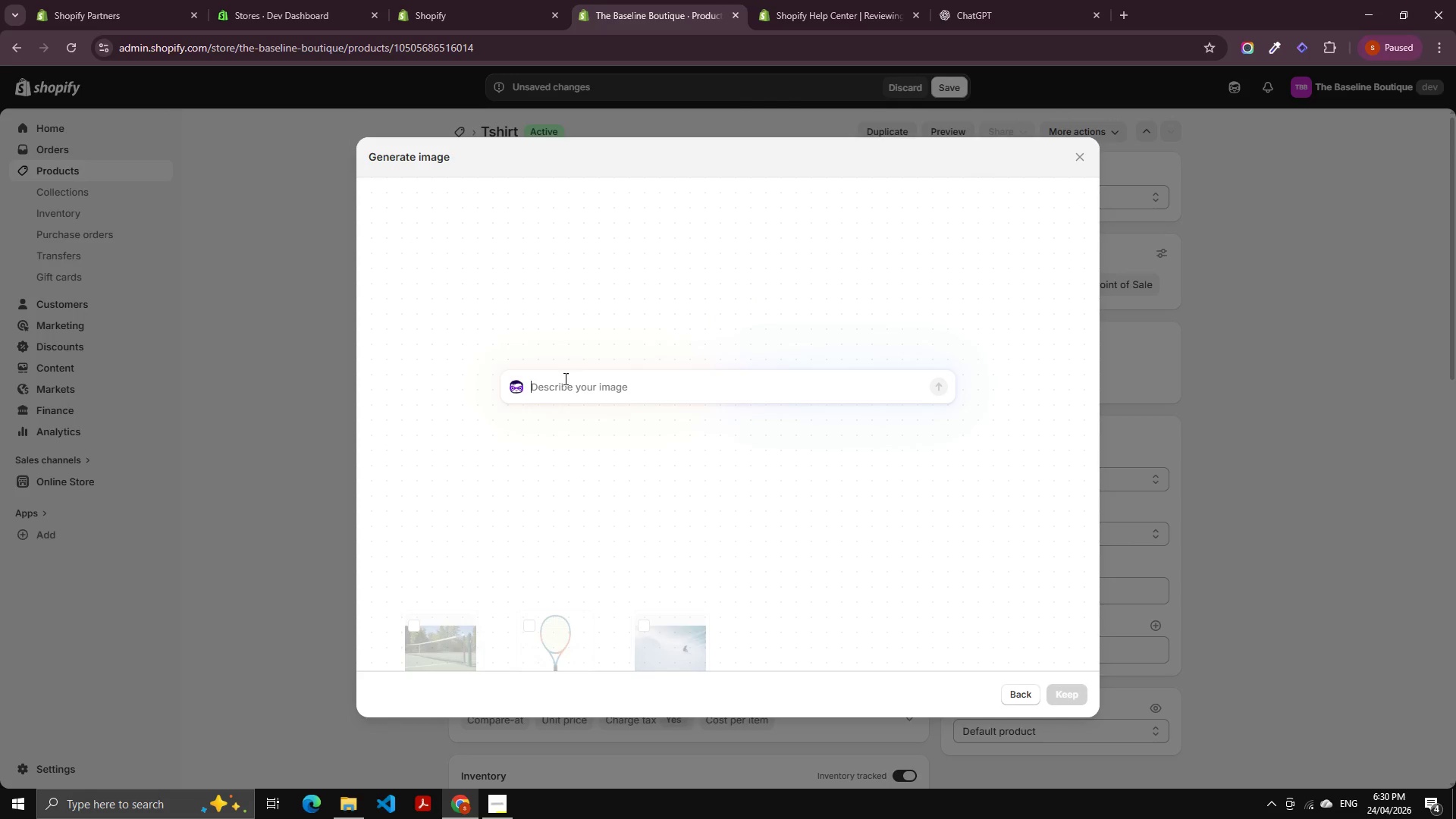 
key(Control+V)
 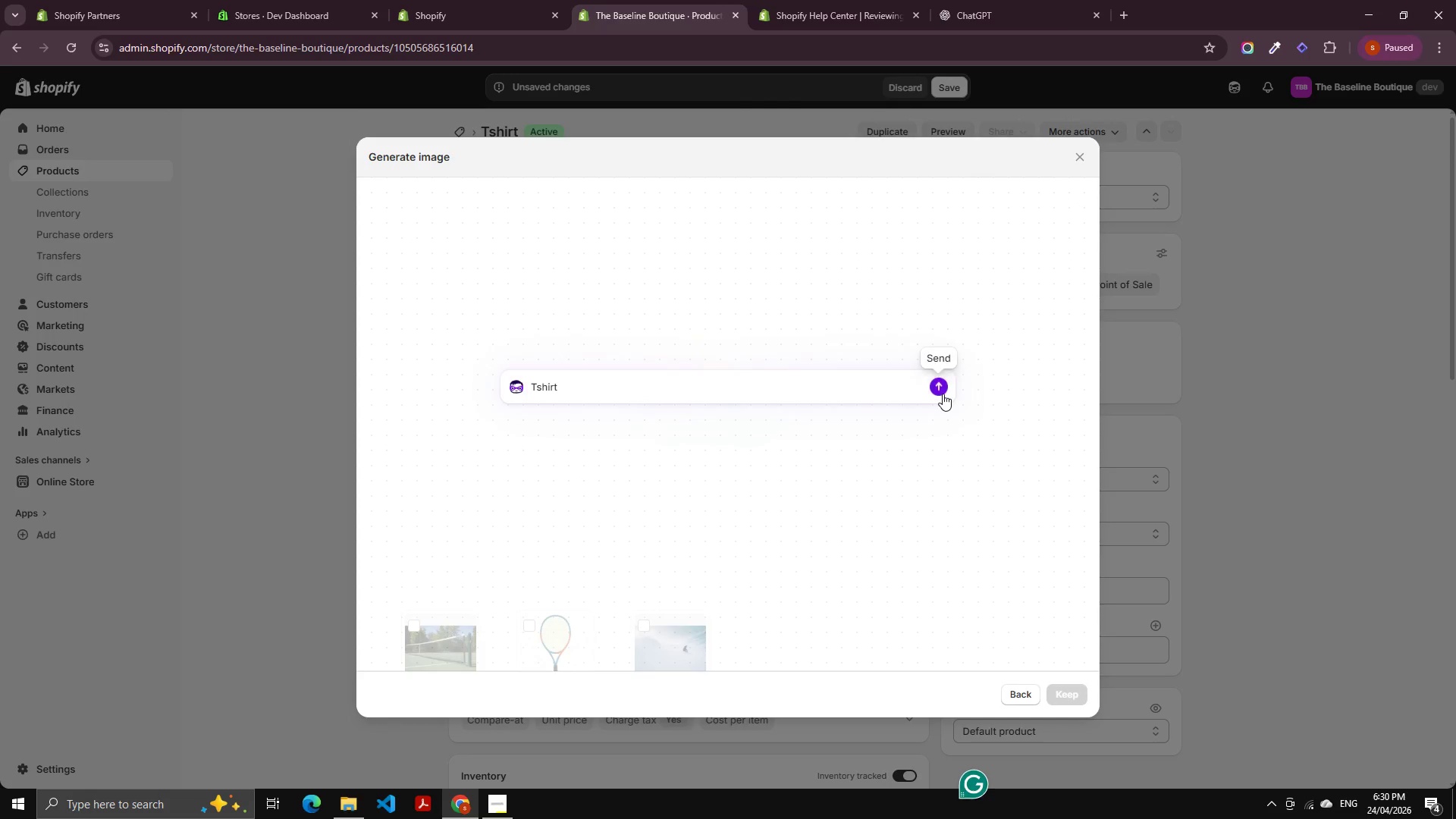 
left_click([943, 394])
 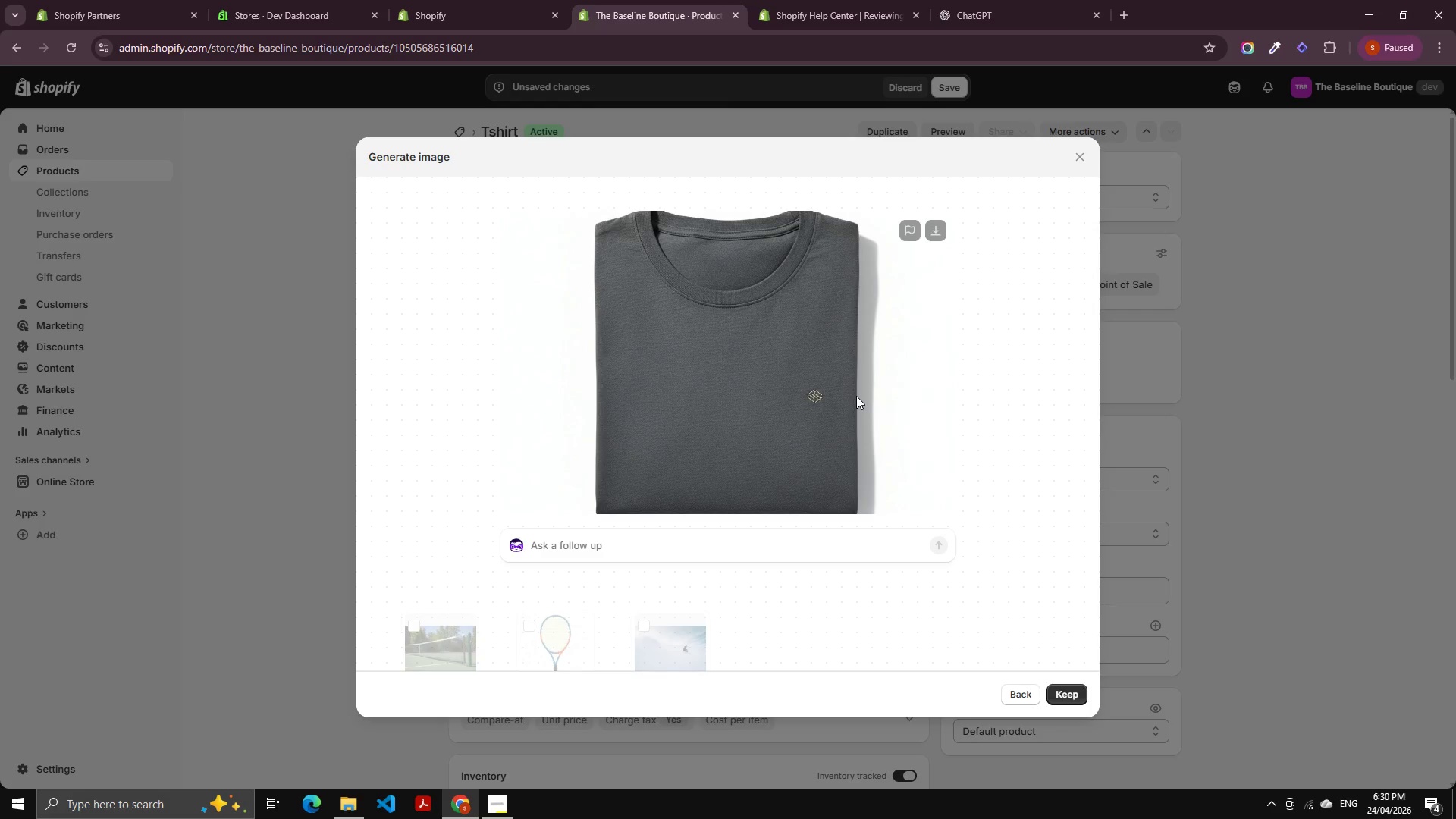 
wait(47.38)
 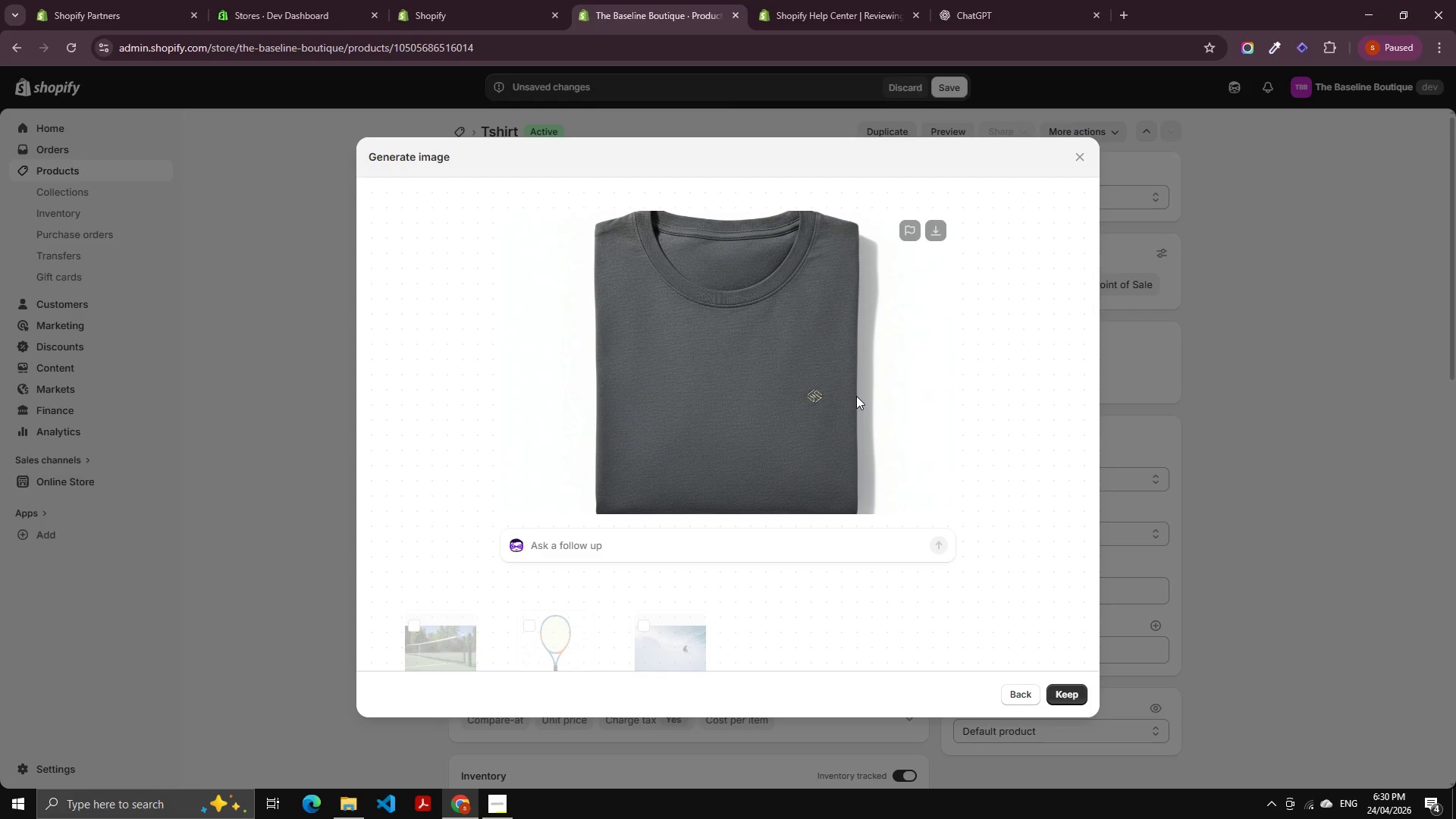 
left_click([1080, 689])
 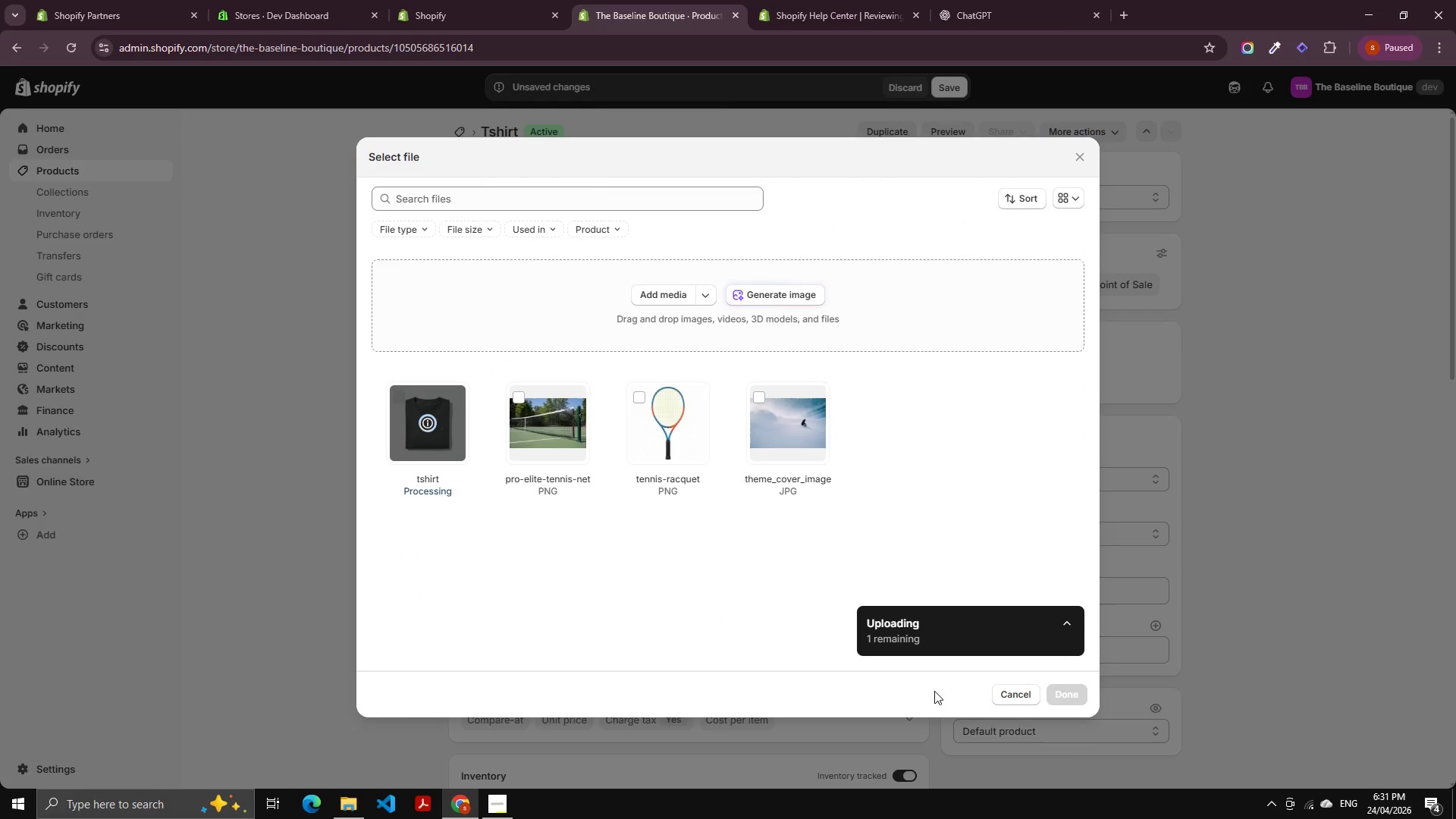 
wait(9.83)
 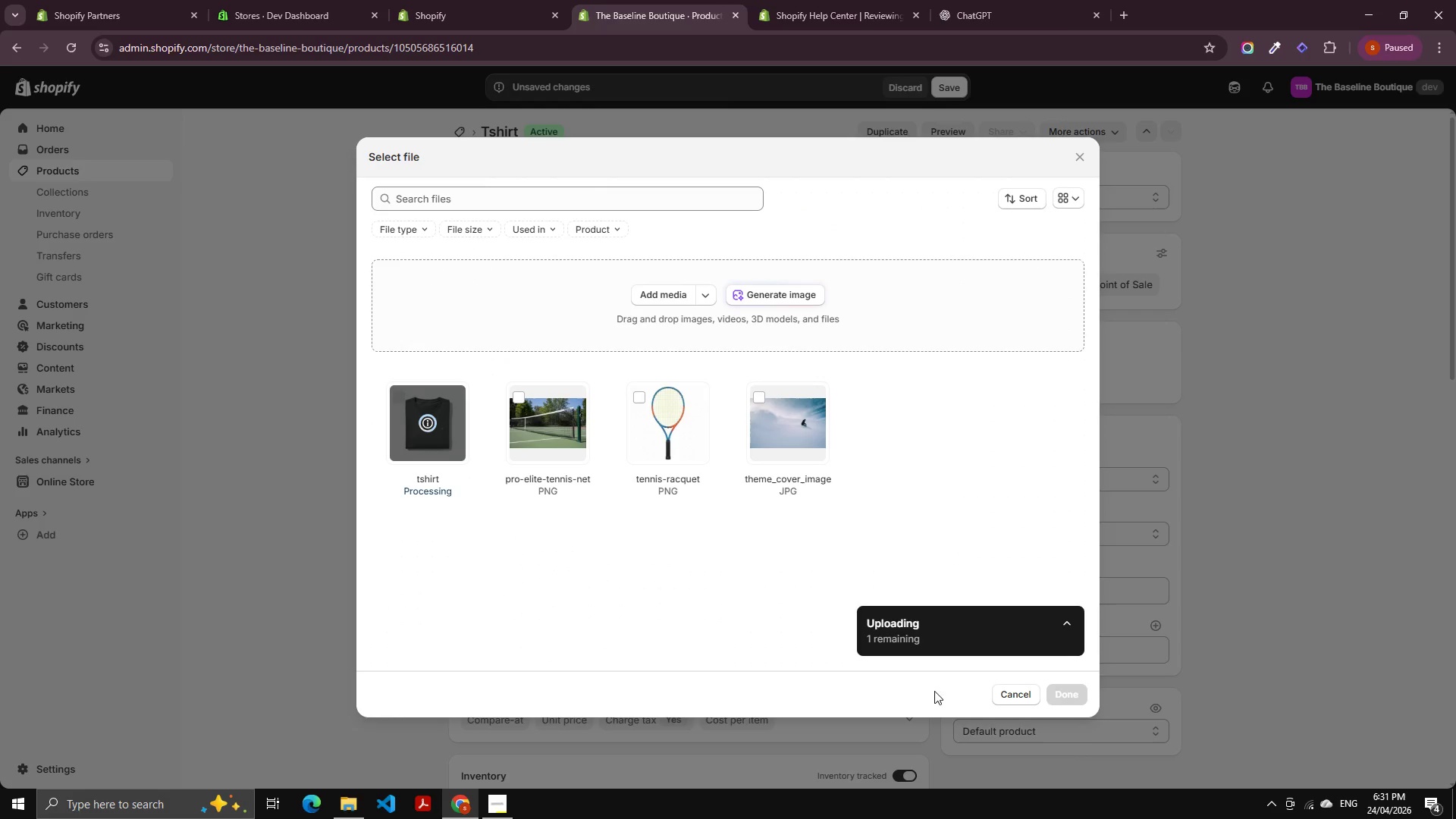 
left_click([1074, 697])
 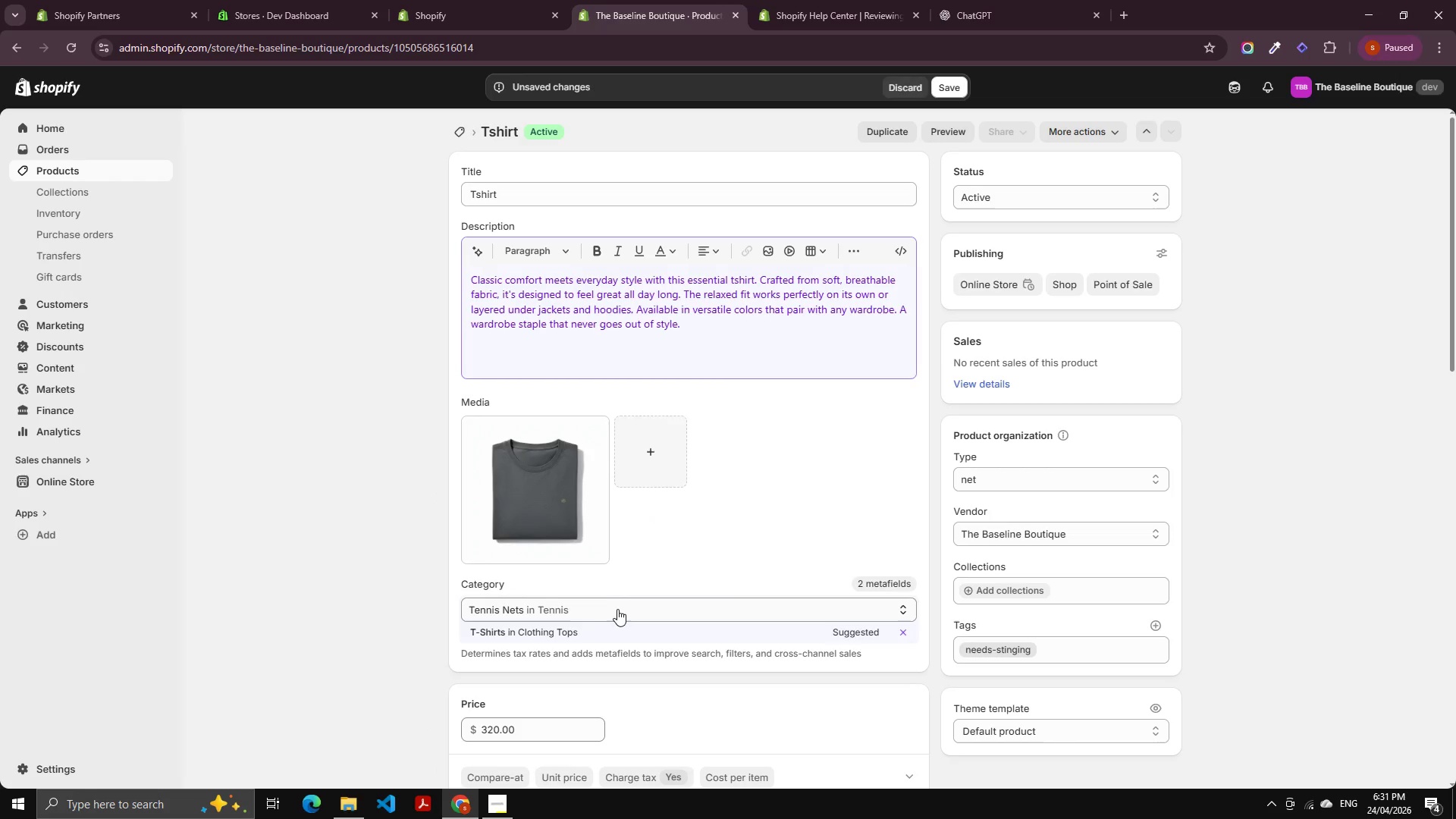 
left_click([563, 632])
 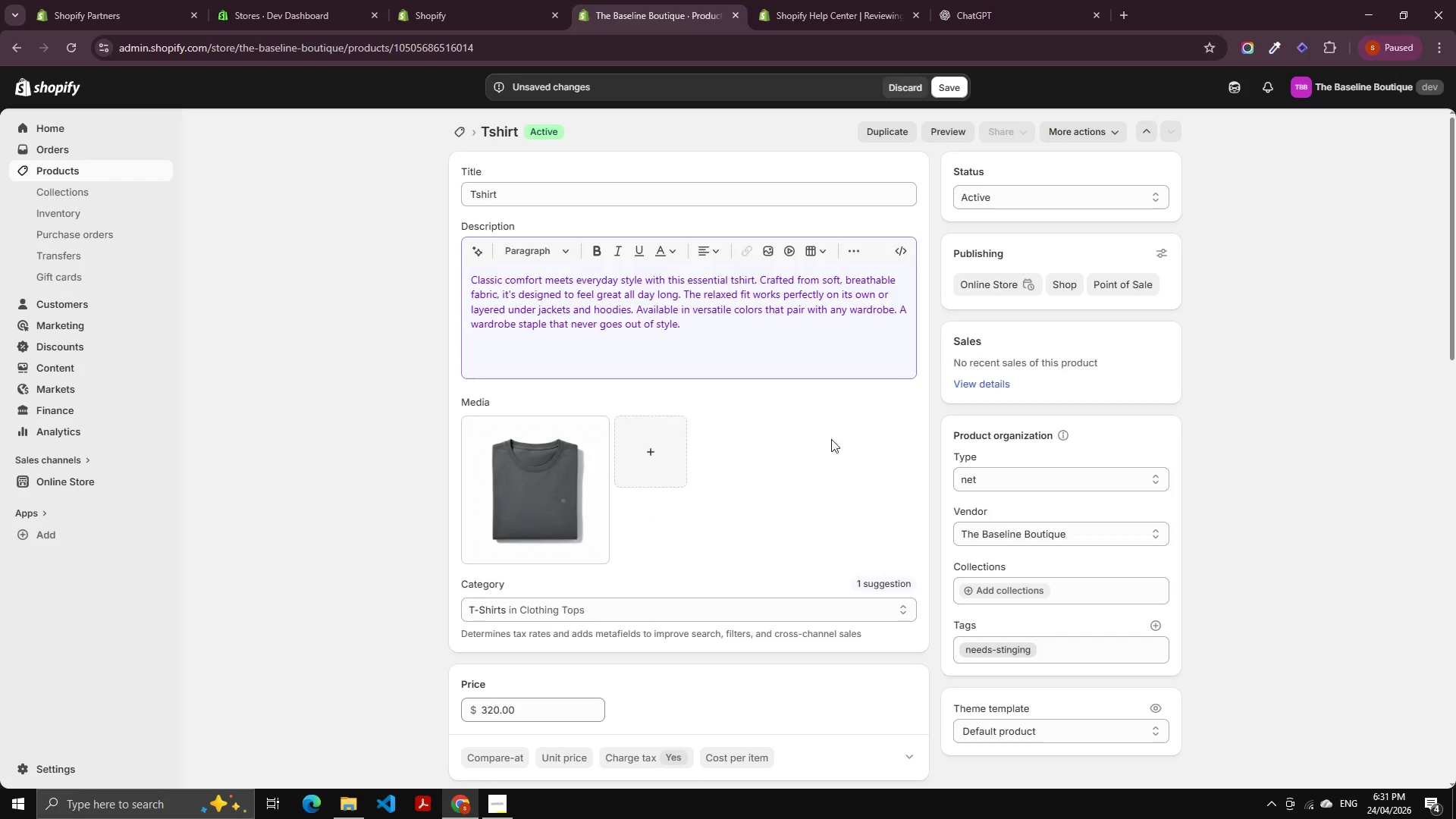 
left_click([951, 80])
 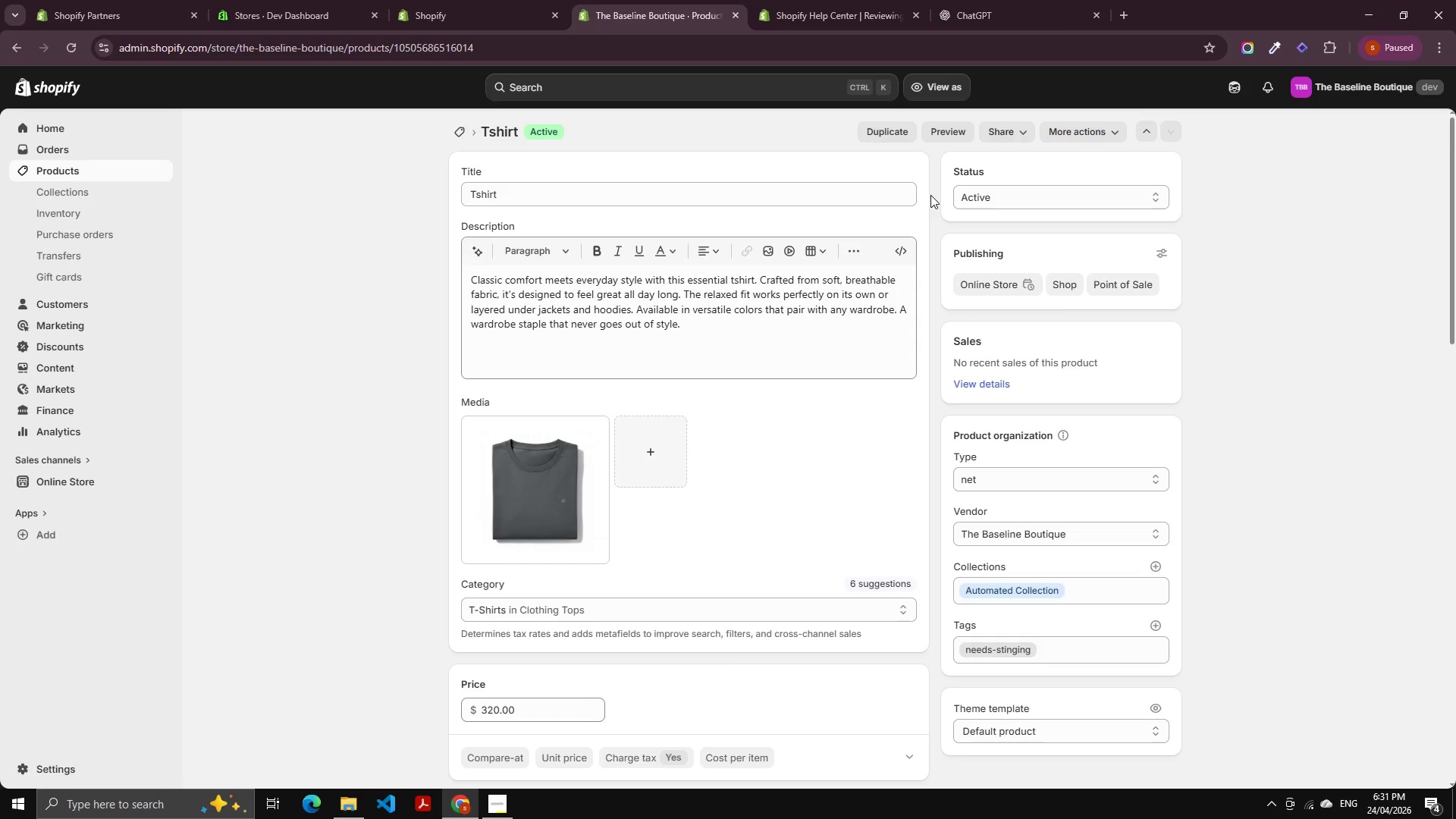 
wait(40.34)
 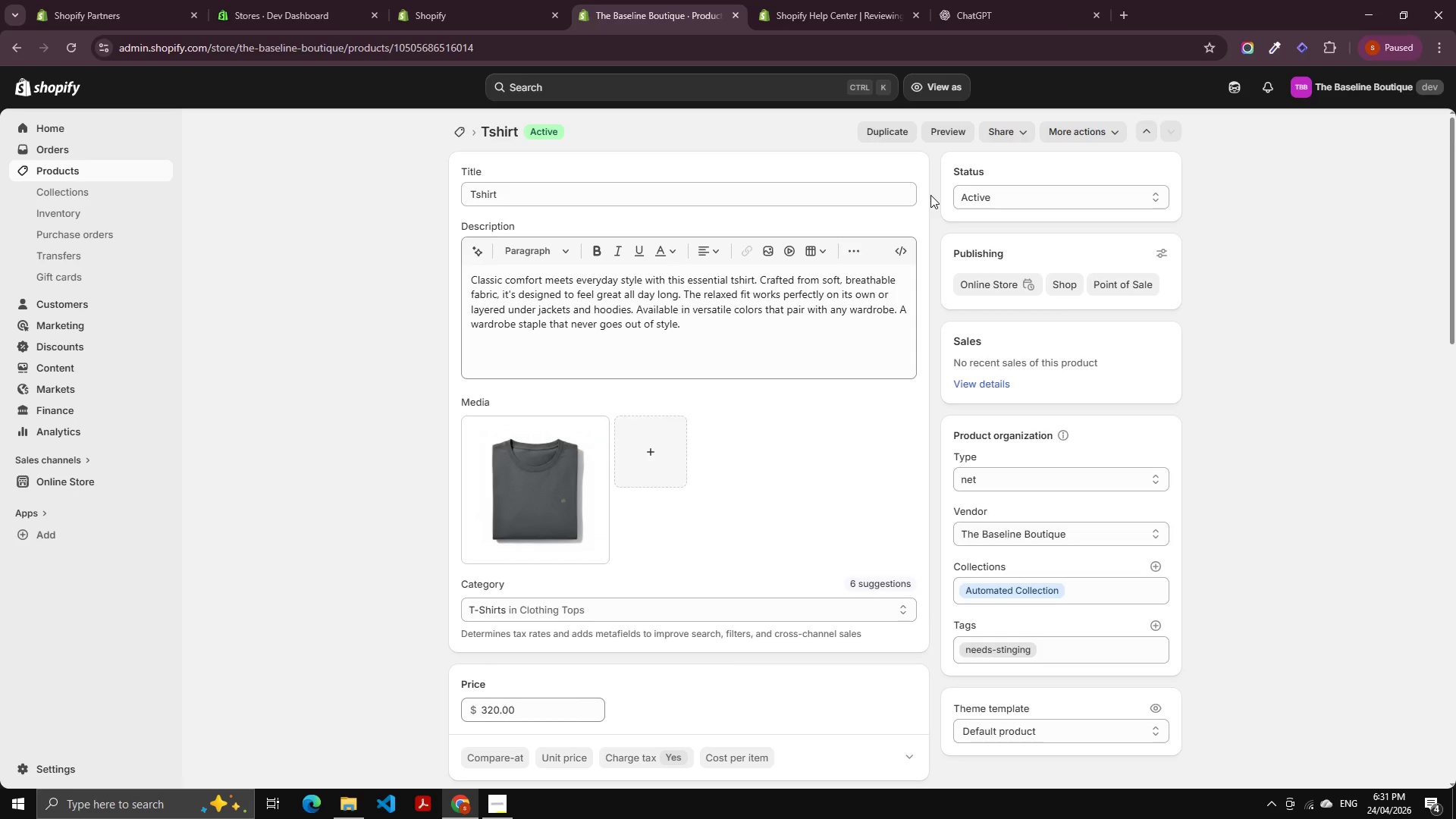 
scroll: coordinate [612, 566], scroll_direction: down, amount: 6.0
 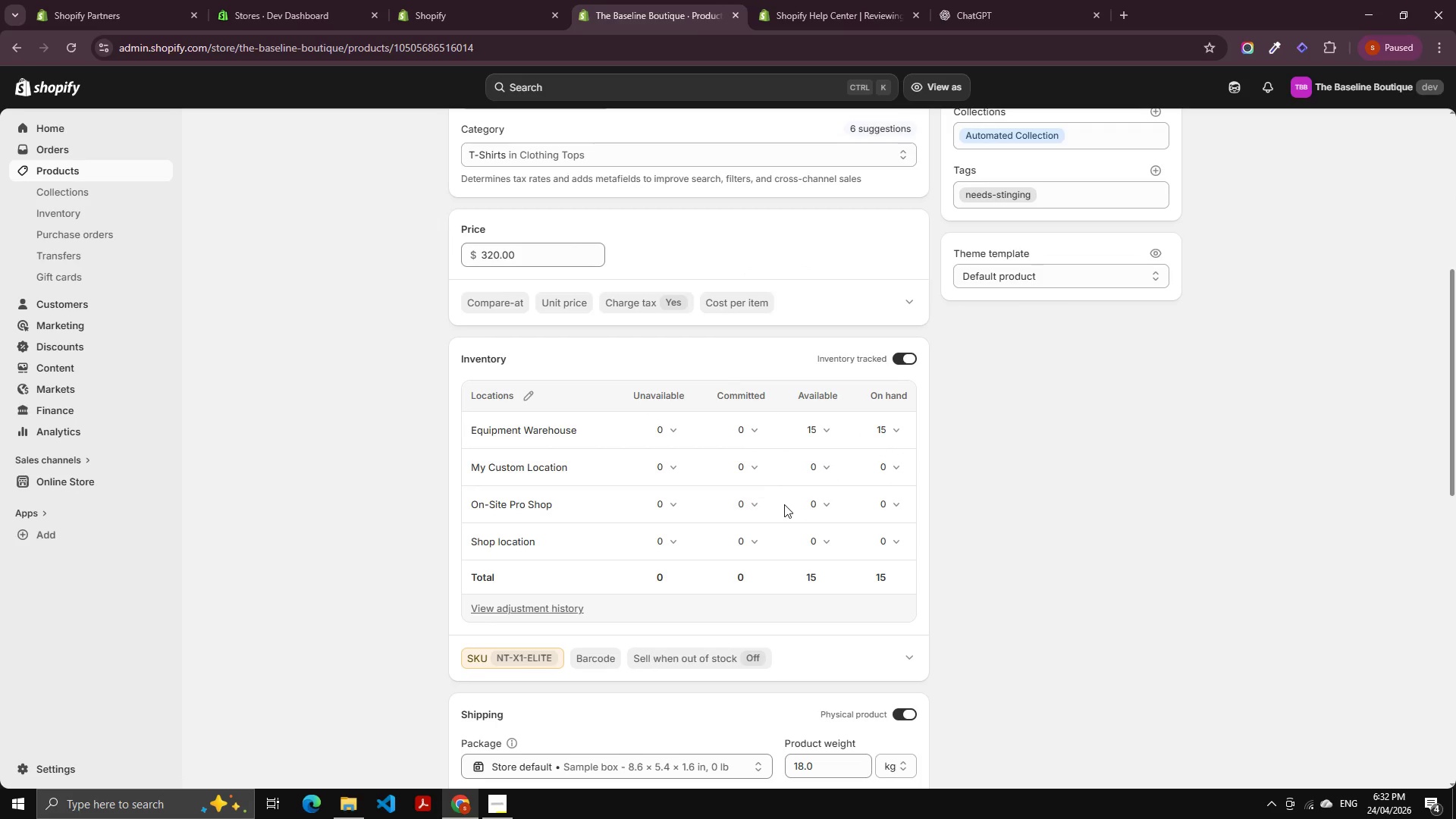 
left_click([816, 507])
 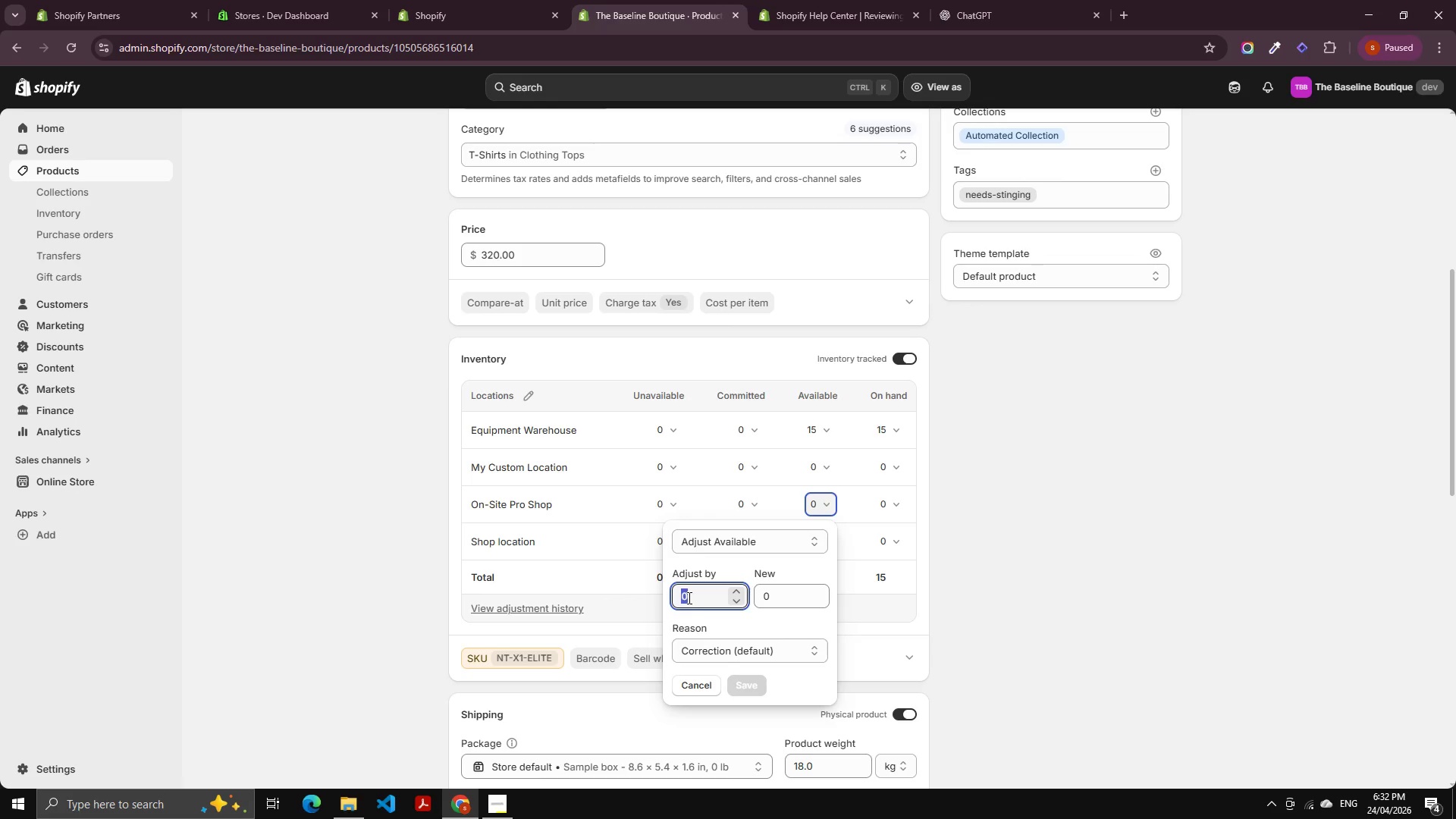 
key(Numpad1)
 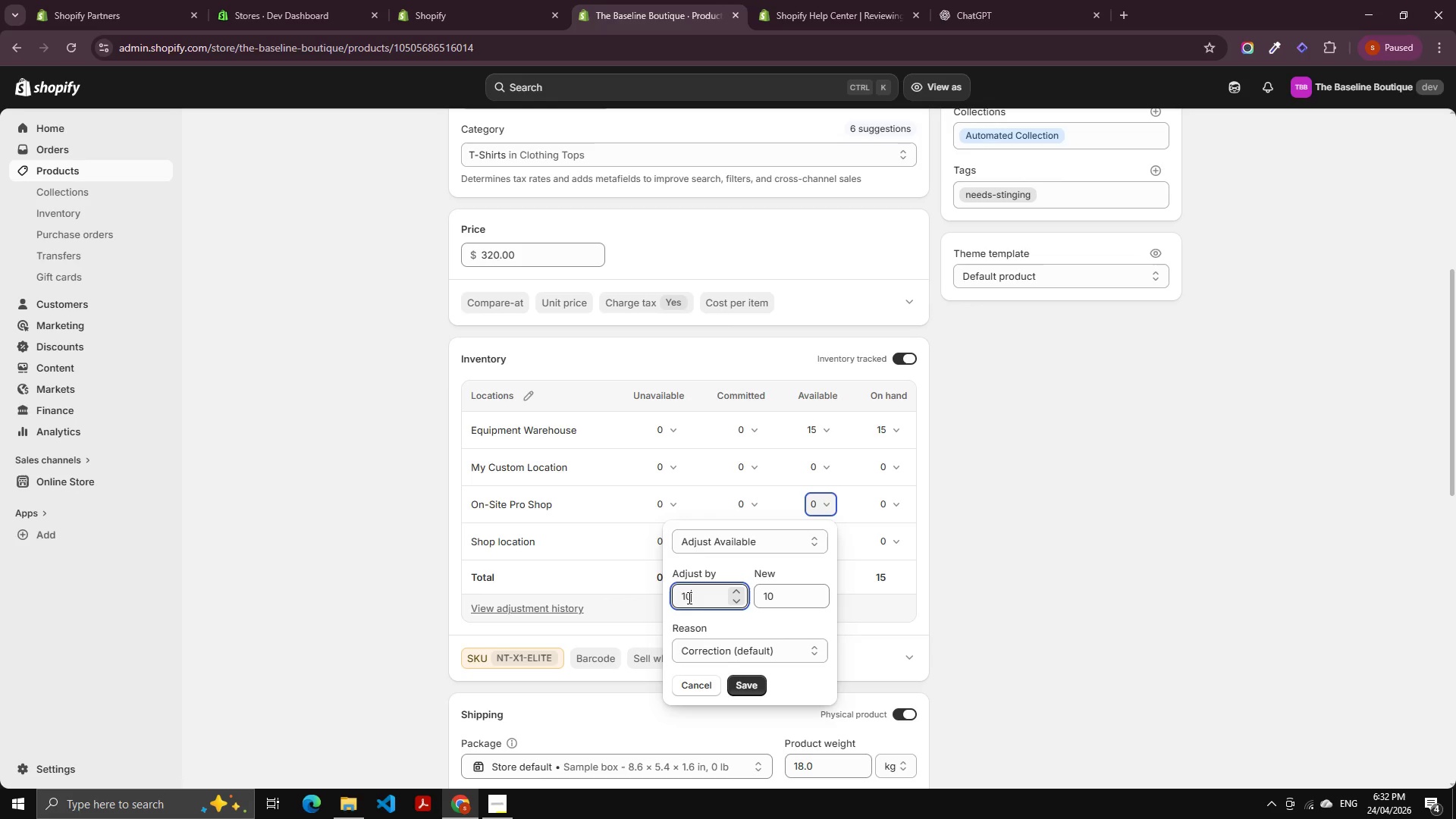 
key(Numpad0)
 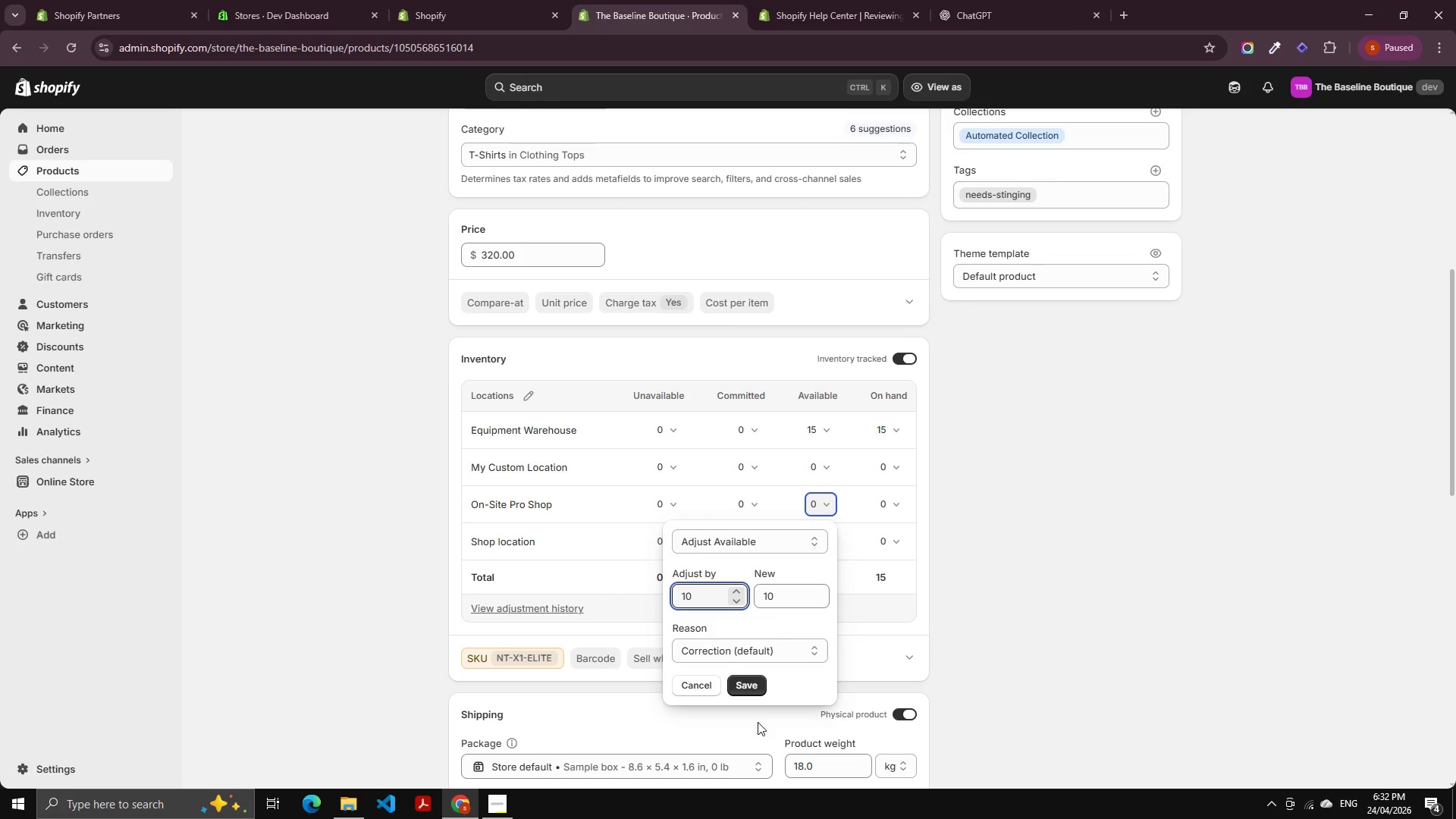 
left_click([753, 693])
 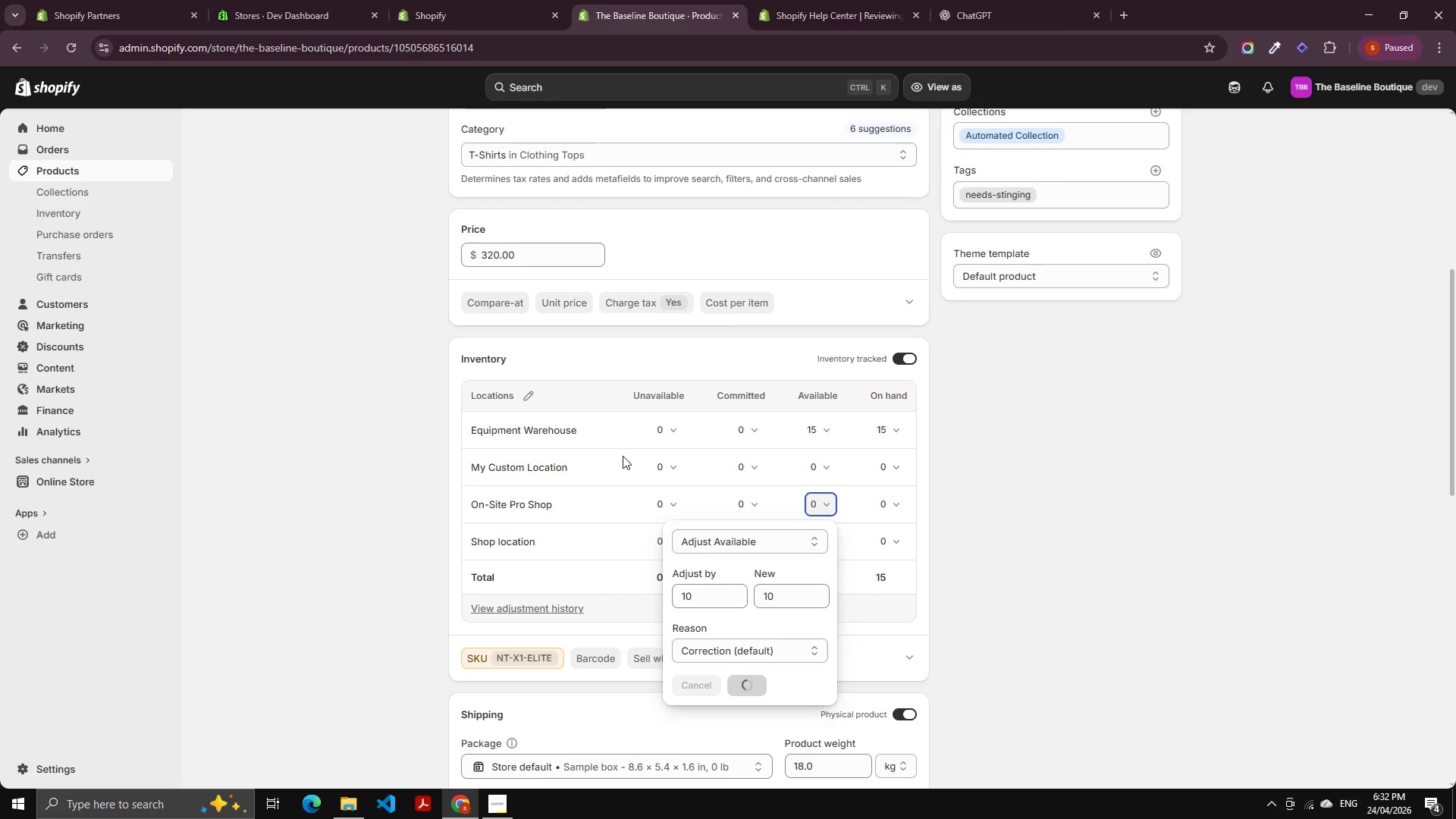 
scroll: coordinate [522, 300], scroll_direction: up, amount: 4.0
 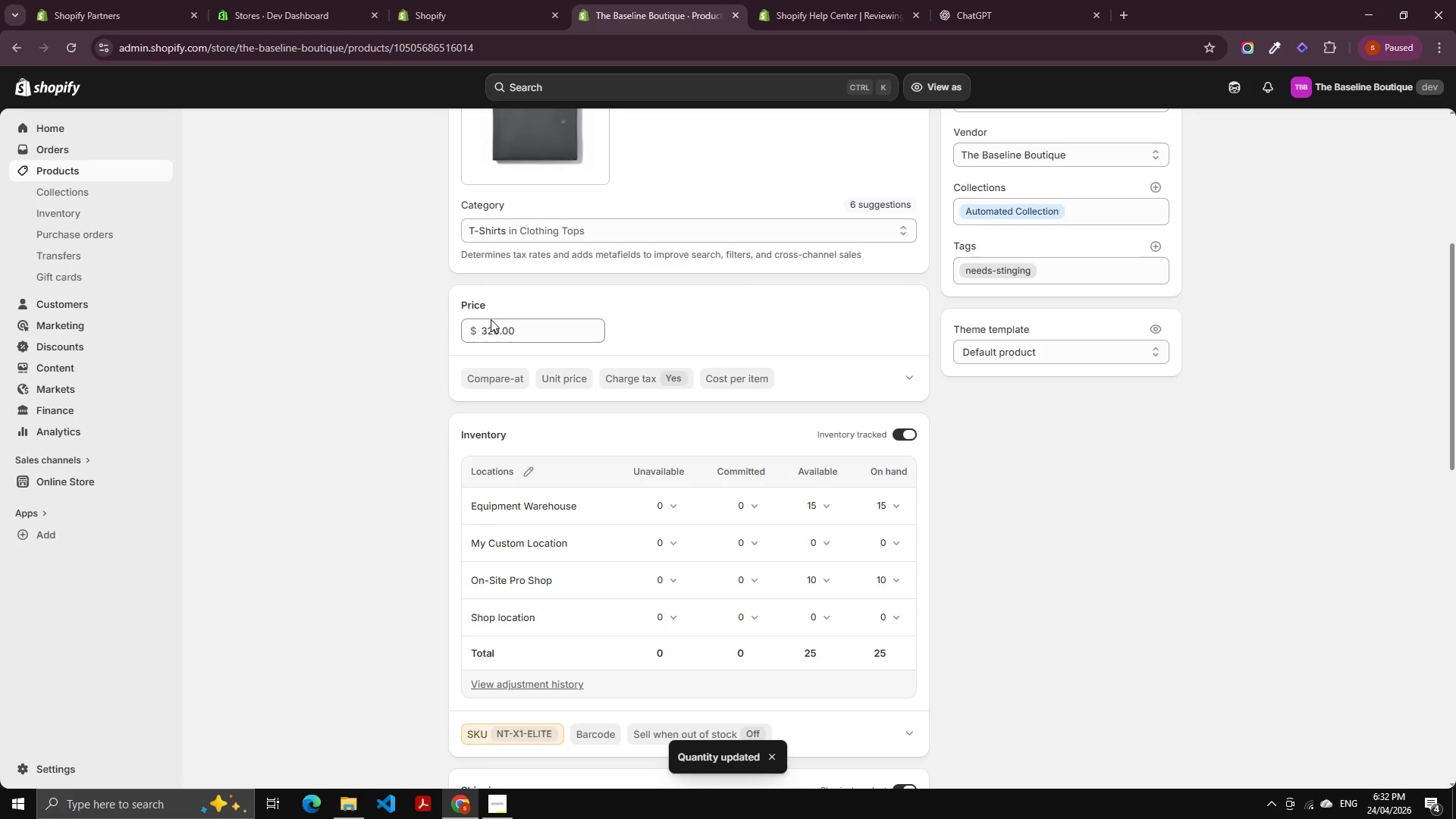 
double_click([497, 329])
 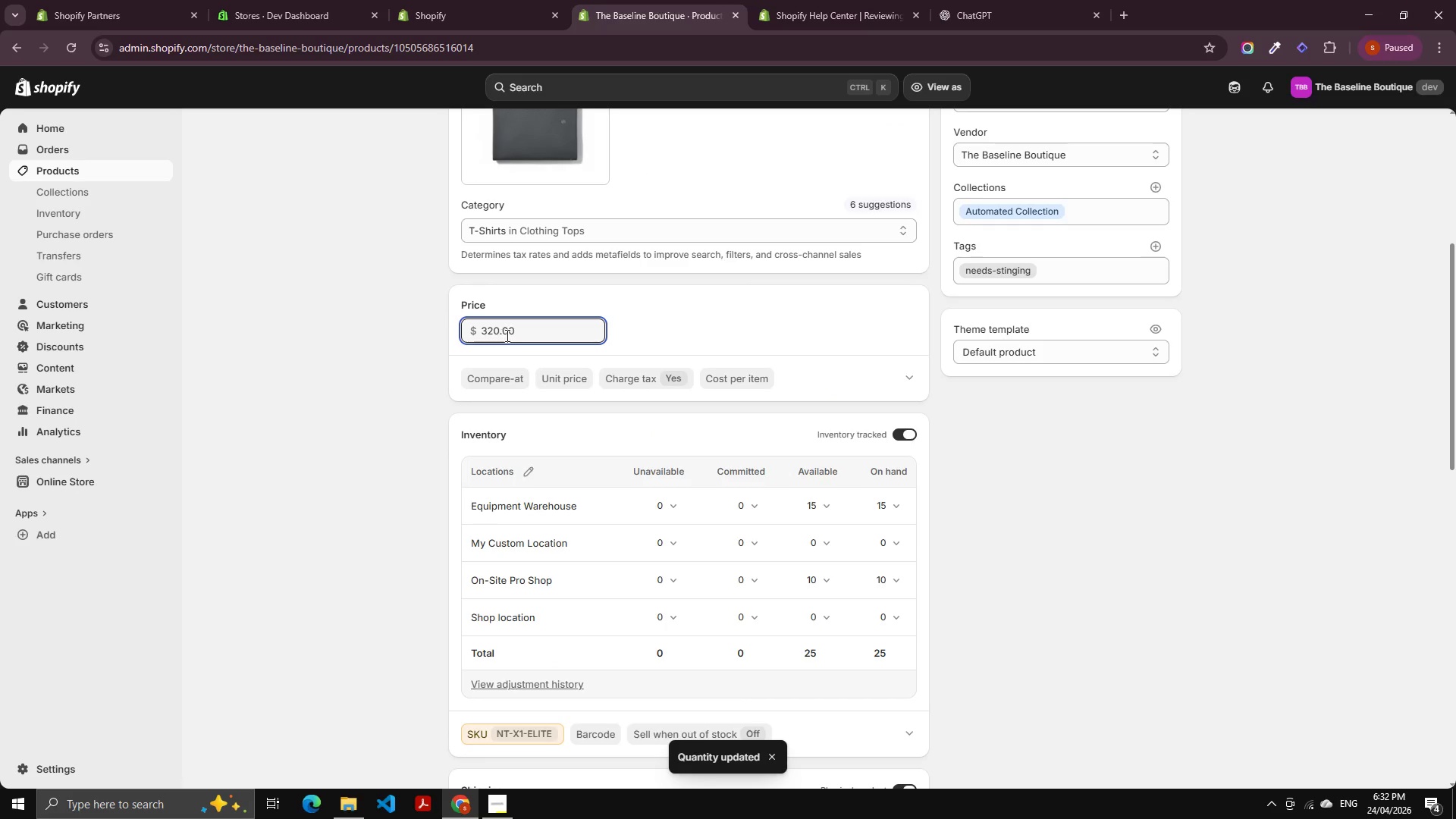 
left_click([523, 342])
 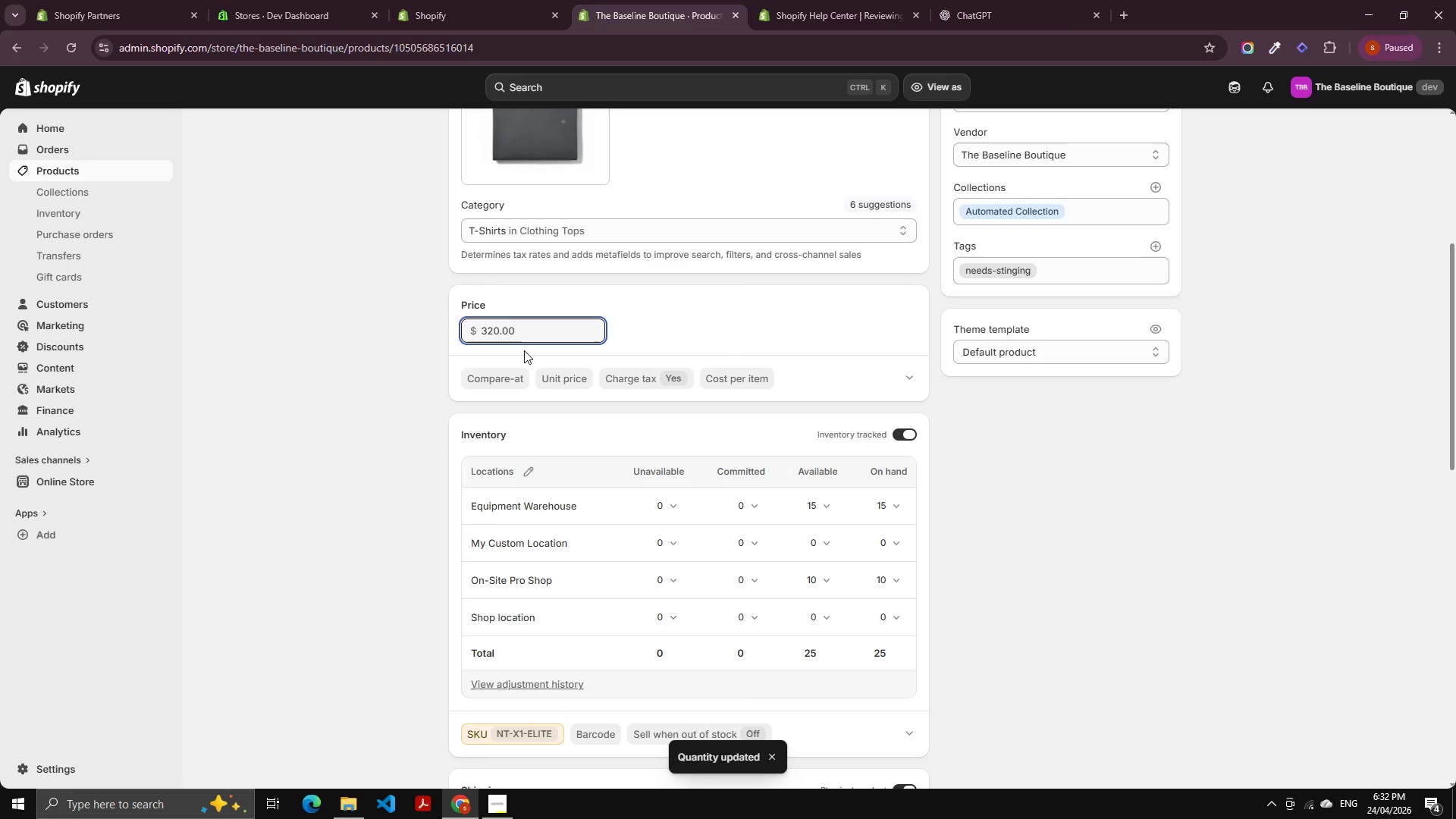 
key(Control+A)
 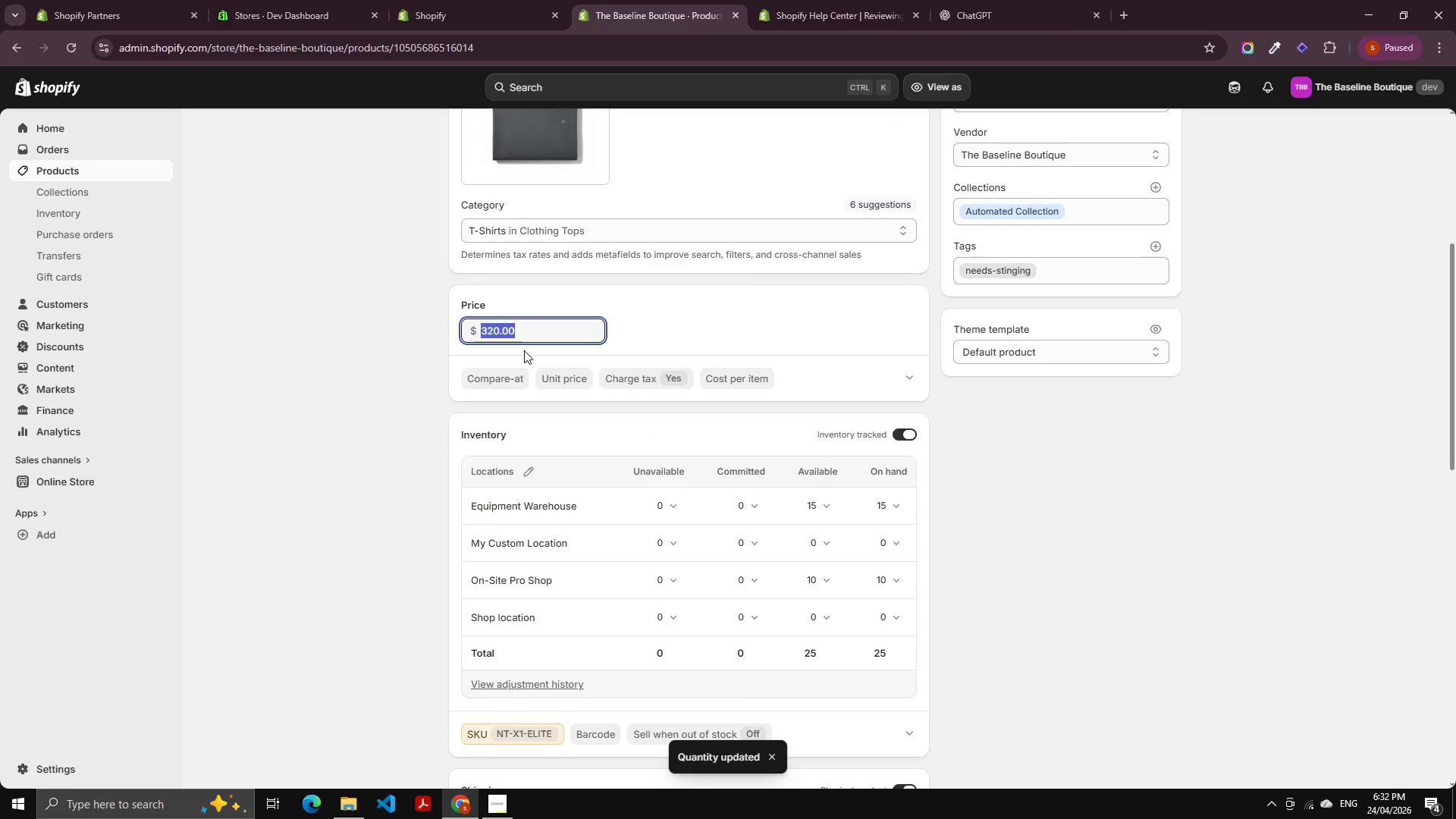 
key(Numpad1)
 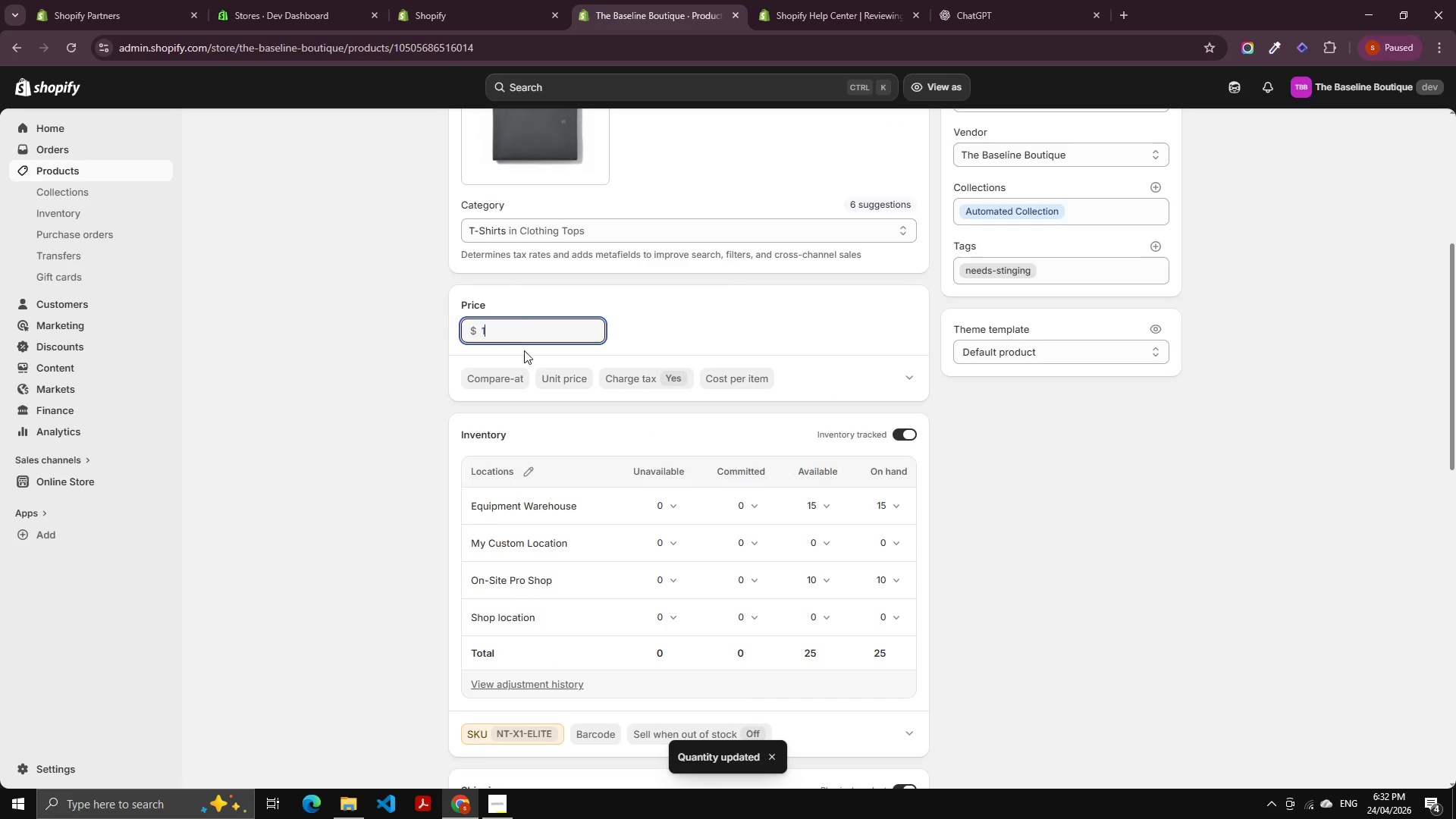 
key(Numpad0)
 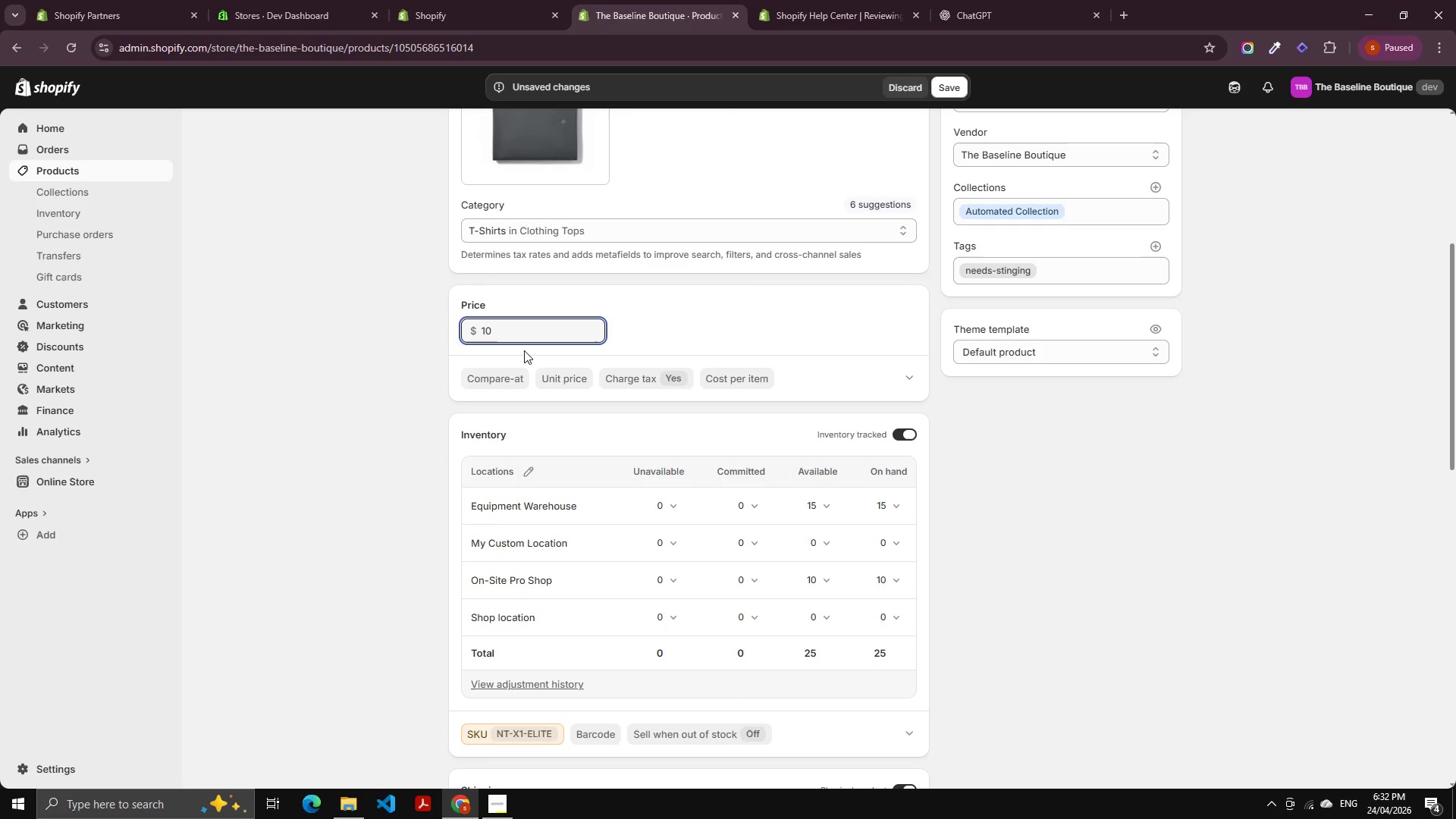 
key(Numpad0)
 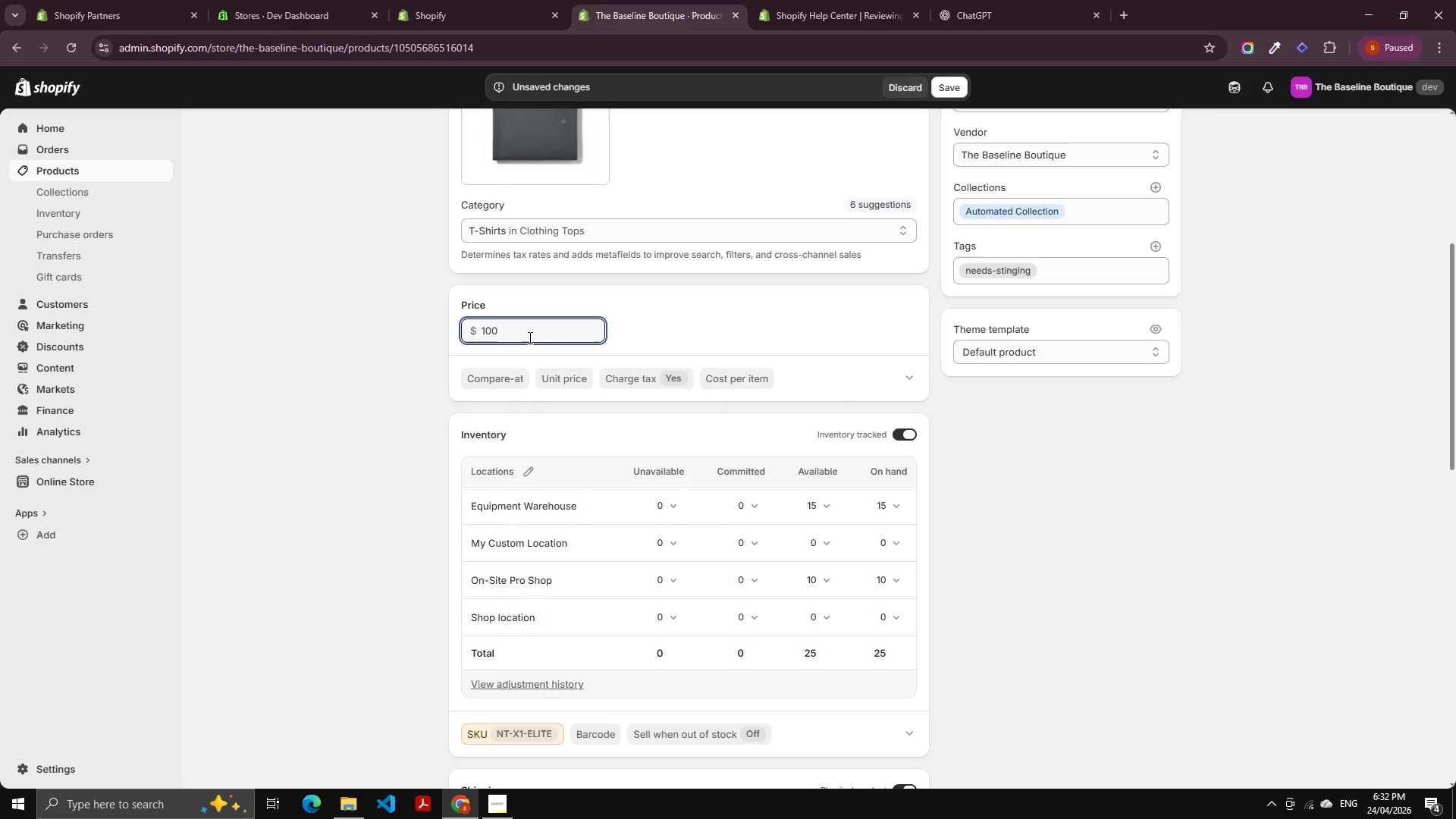 
left_click([665, 342])
 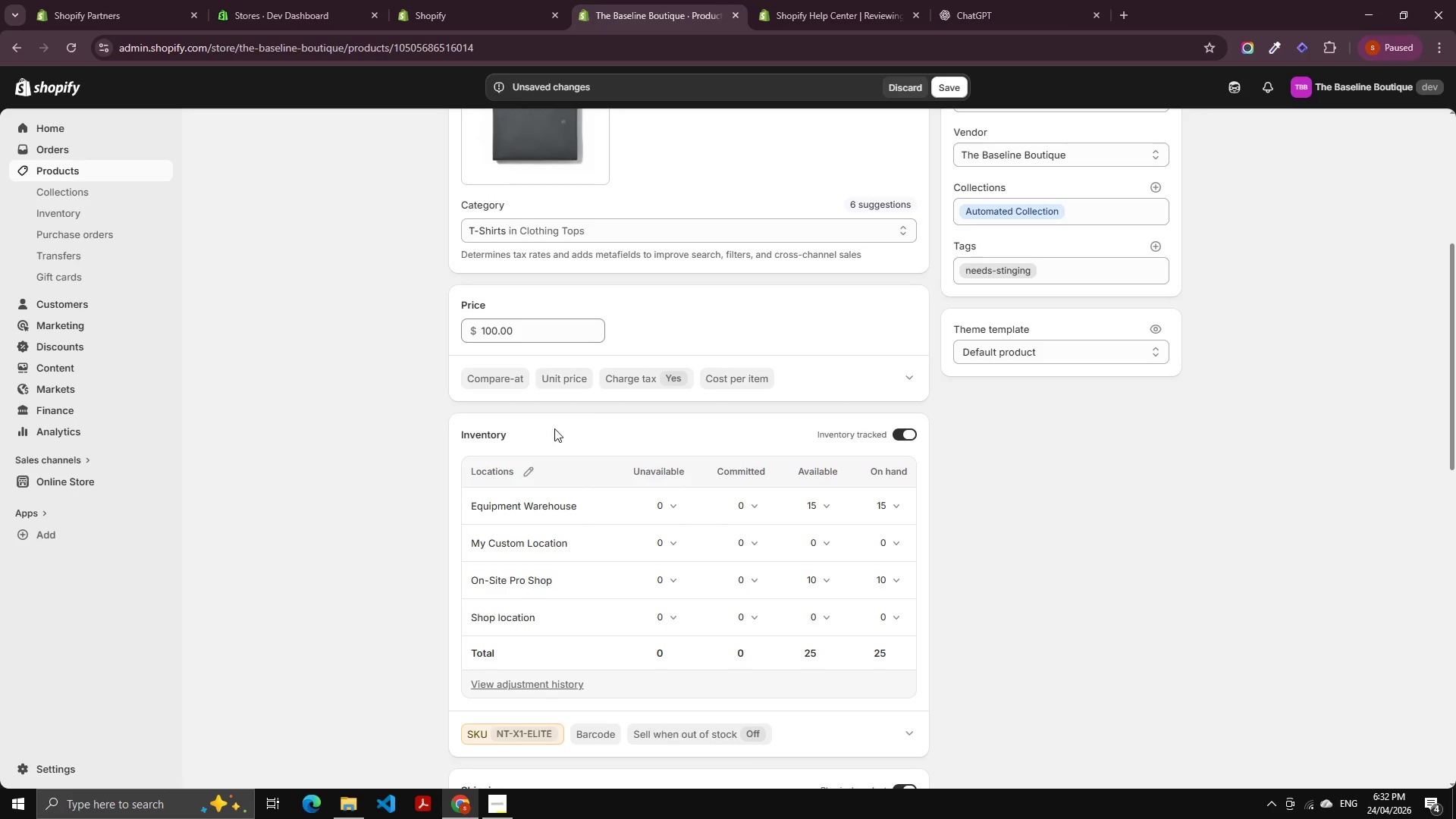 
scroll: coordinate [504, 464], scroll_direction: down, amount: 3.0
 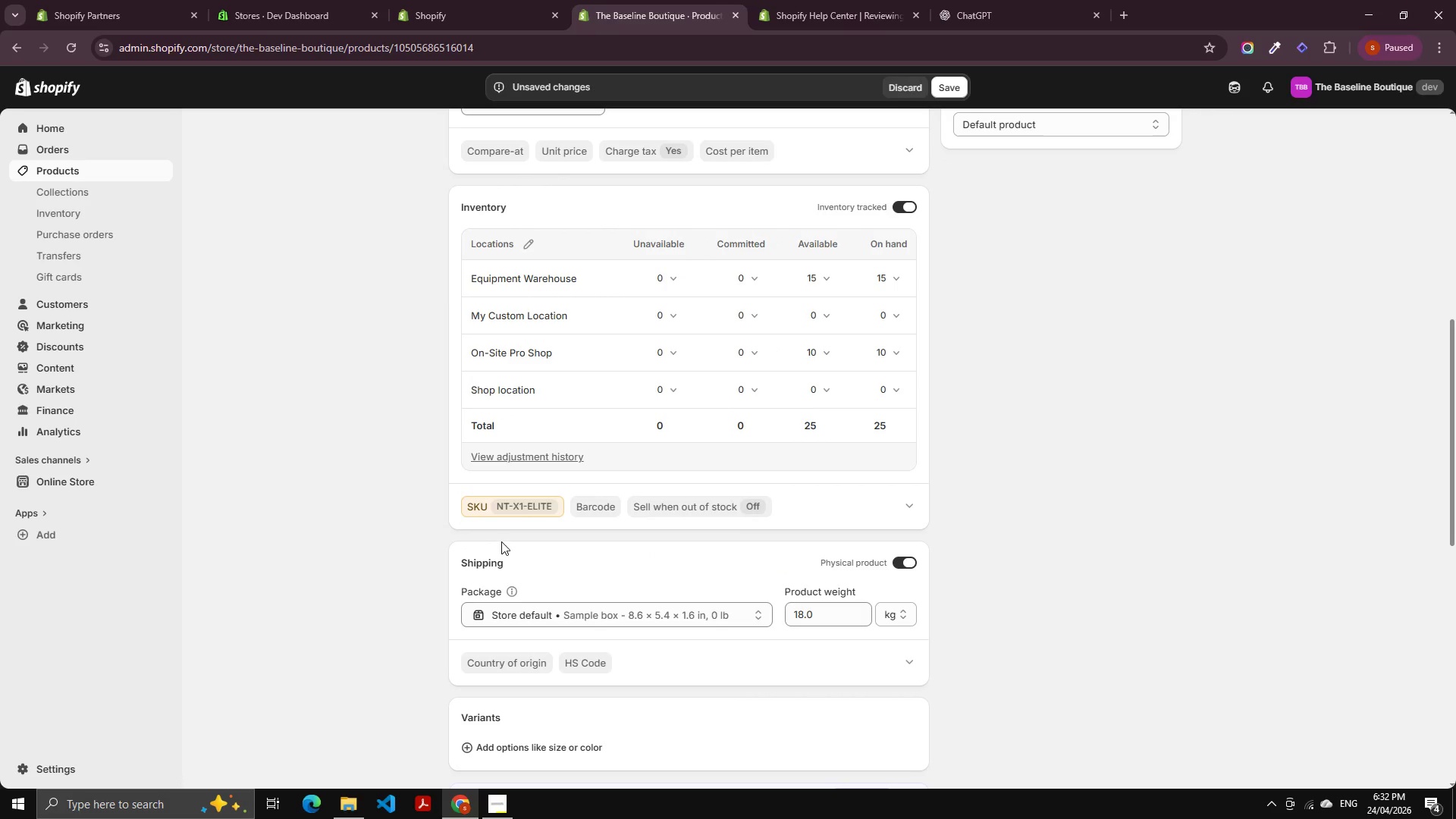 
left_click([513, 510])
 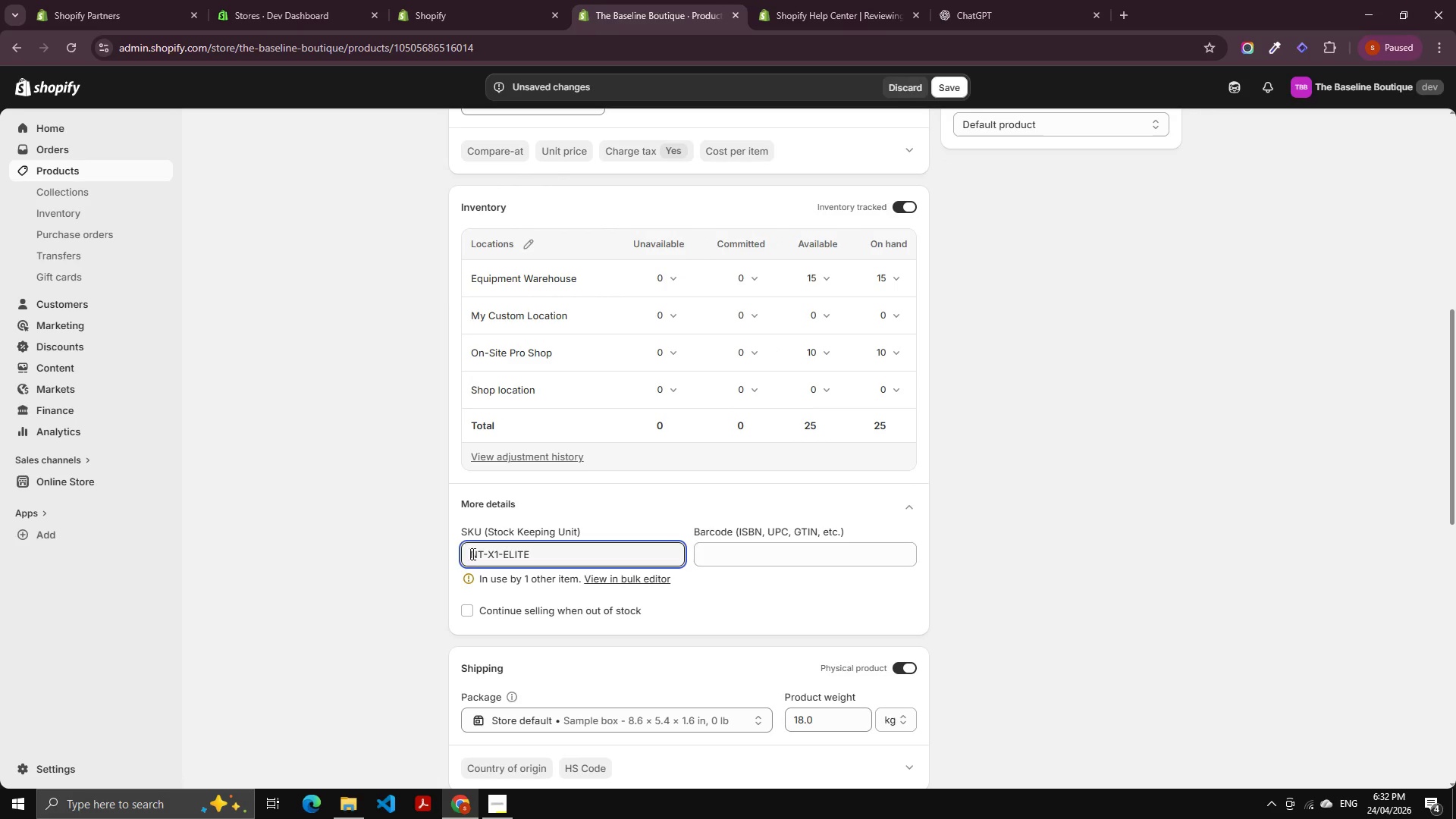 
double_click([475, 554])
 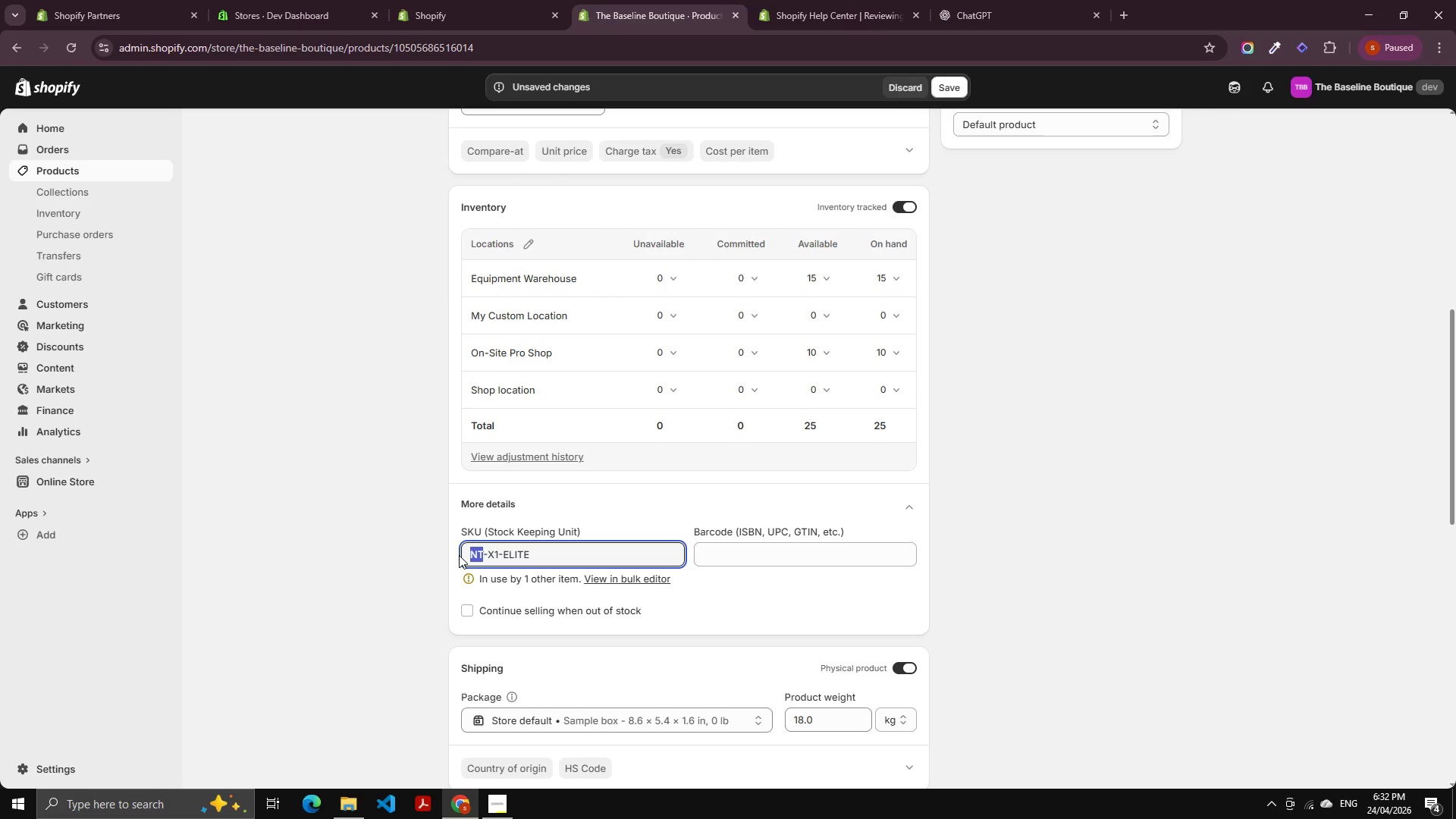 
type(TS)
 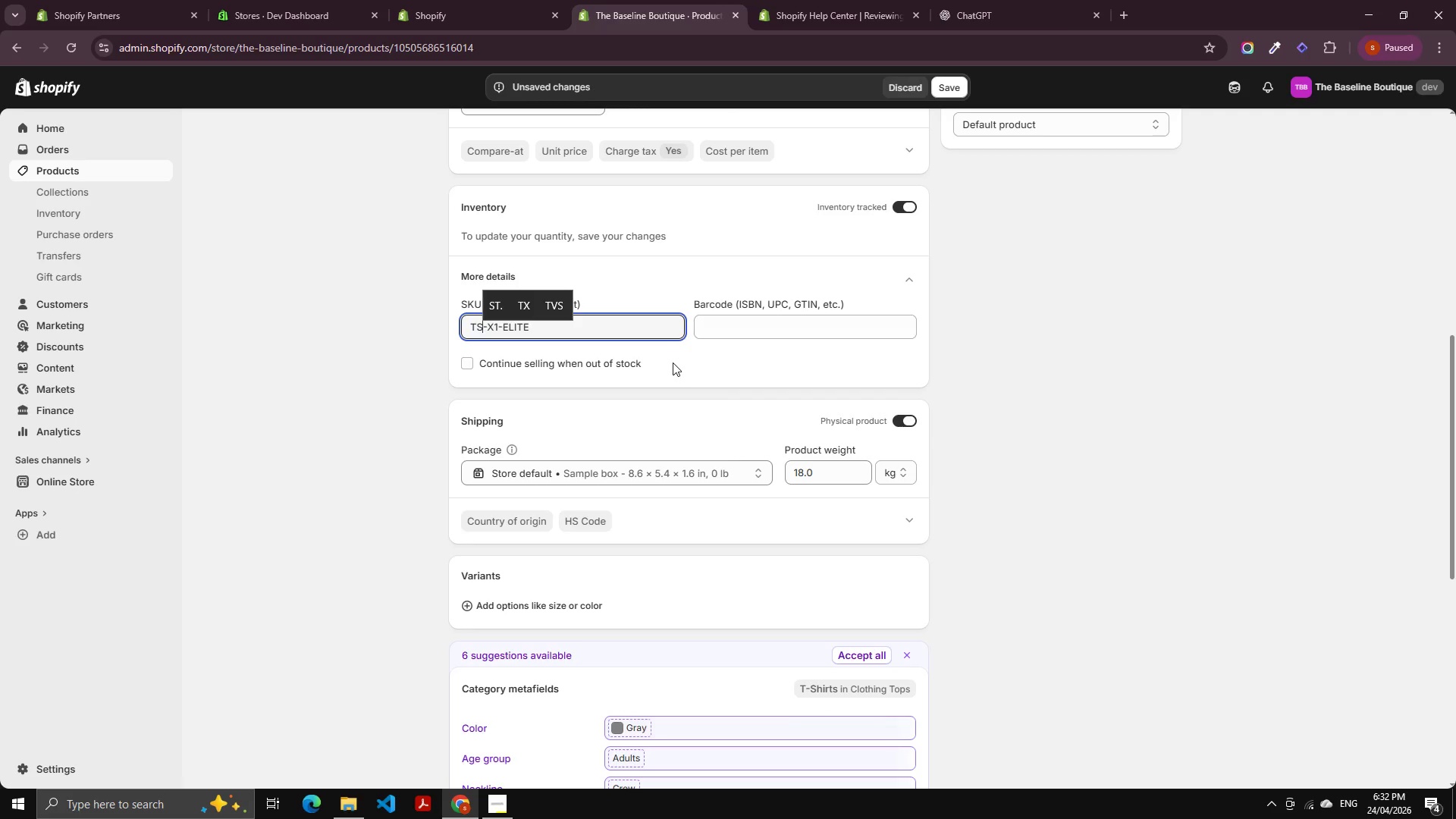 
scroll: coordinate [744, 344], scroll_direction: down, amount: 1.0
 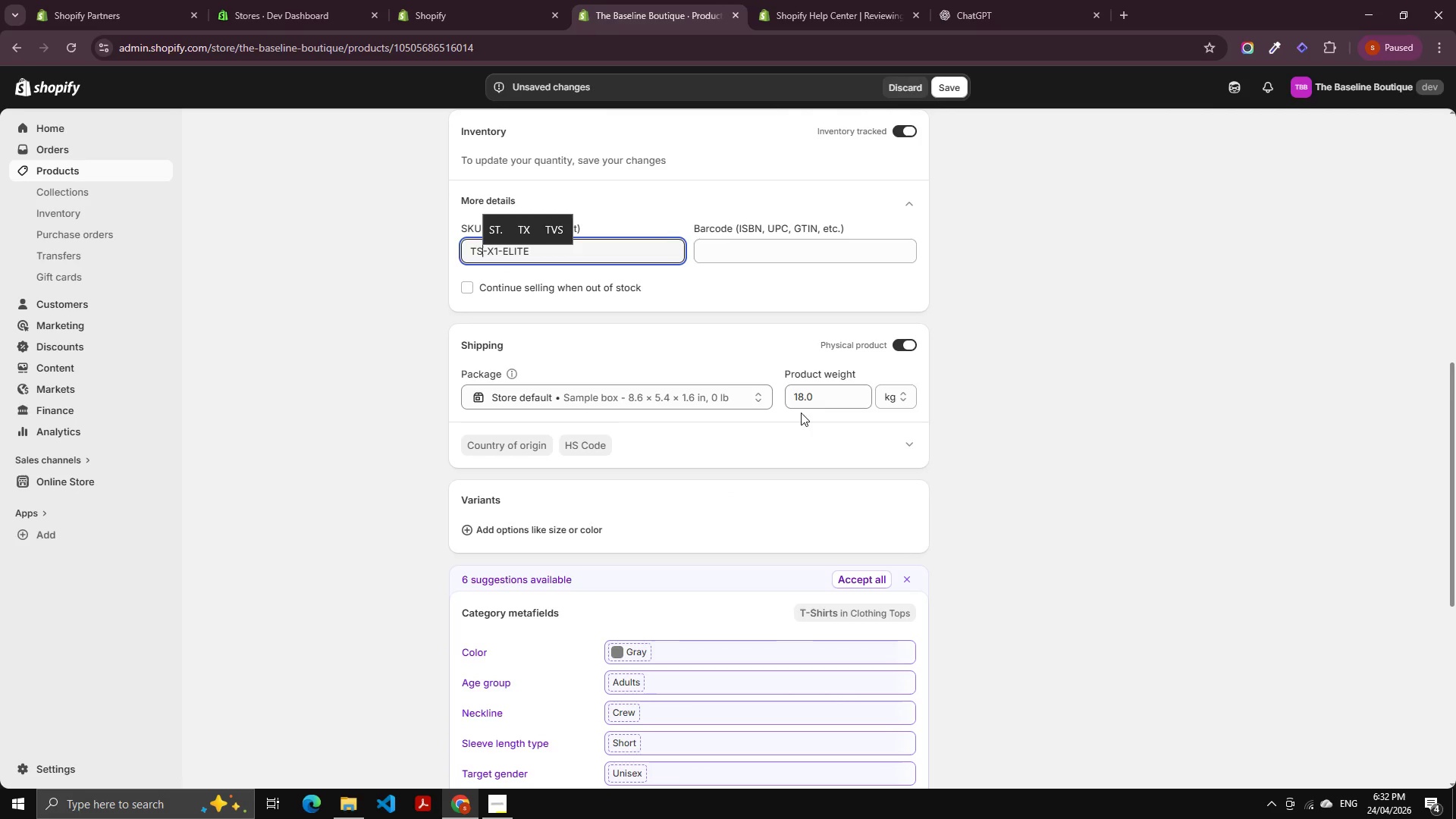 
double_click([801, 399])
 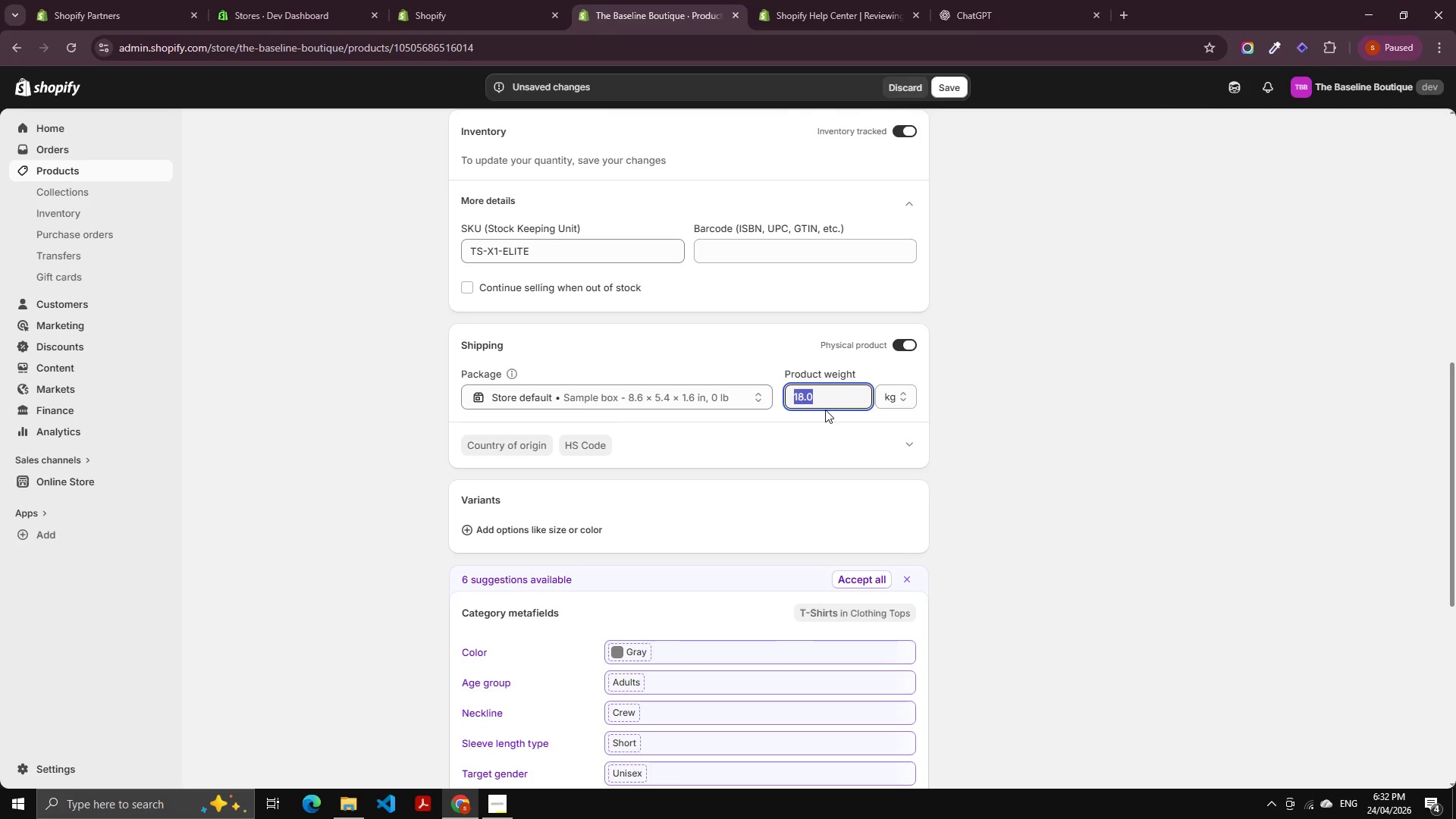 
key(Numpad0)
 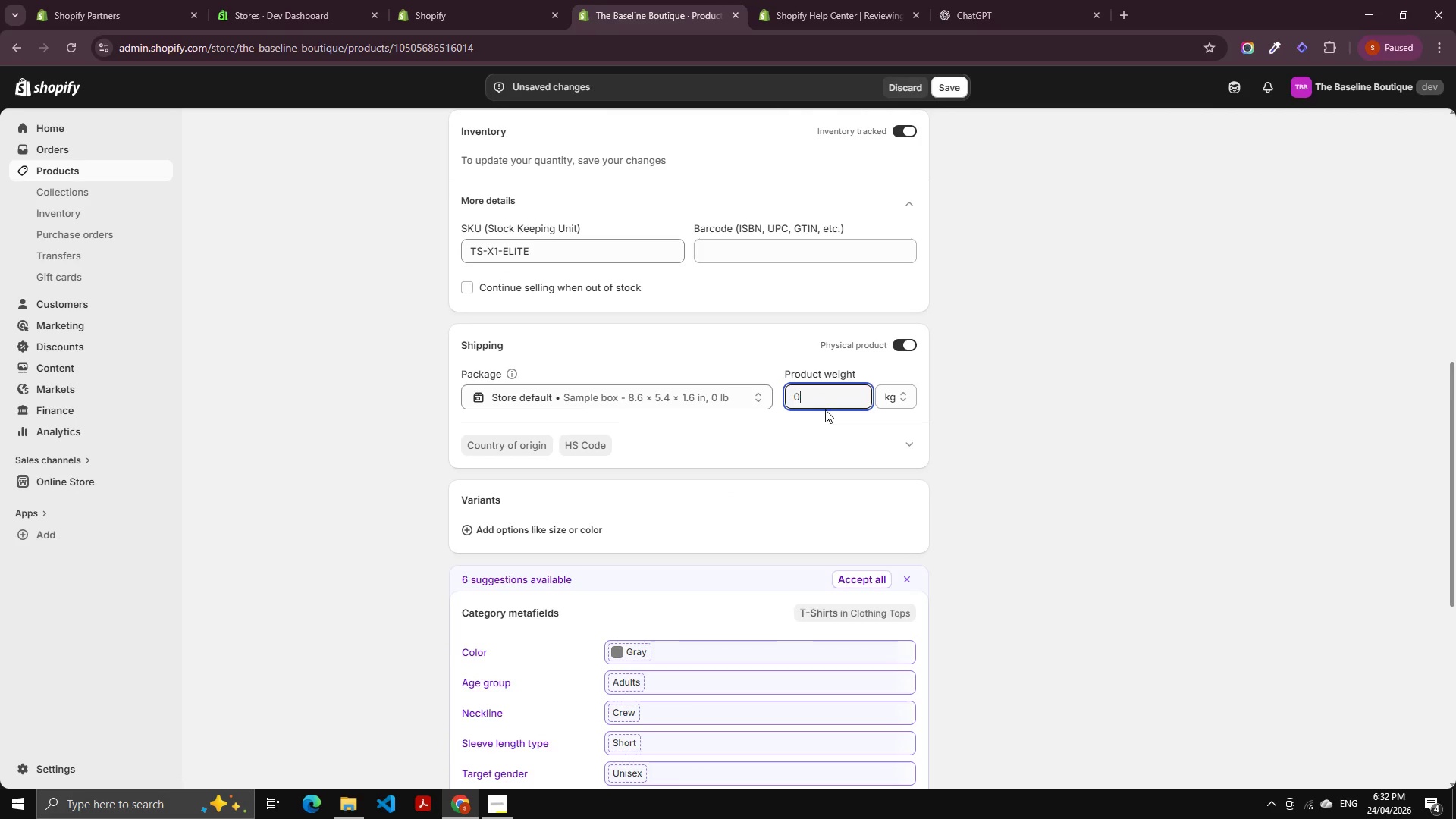 
key(NumpadDecimal)
 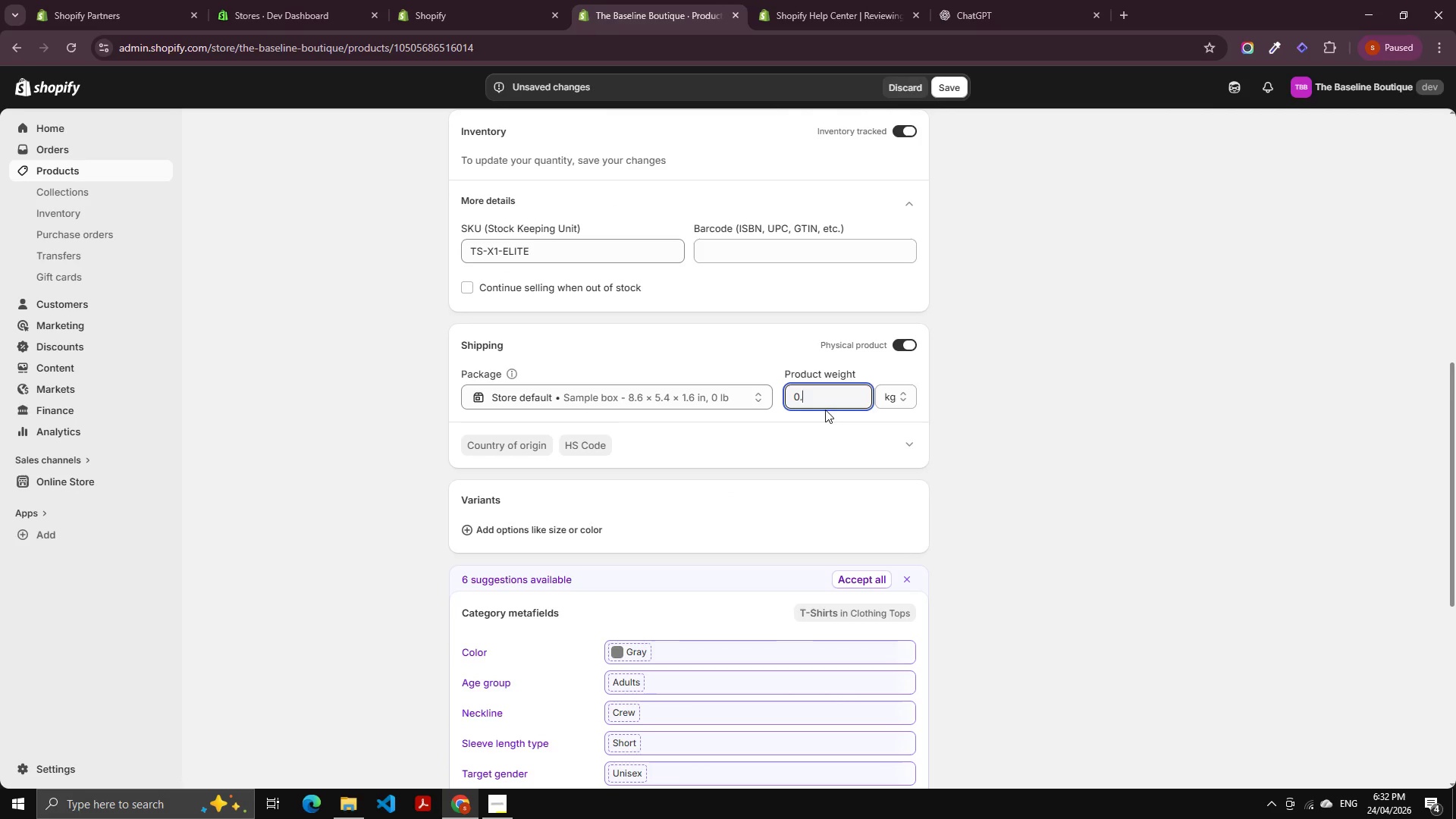 
key(Numpad3)
 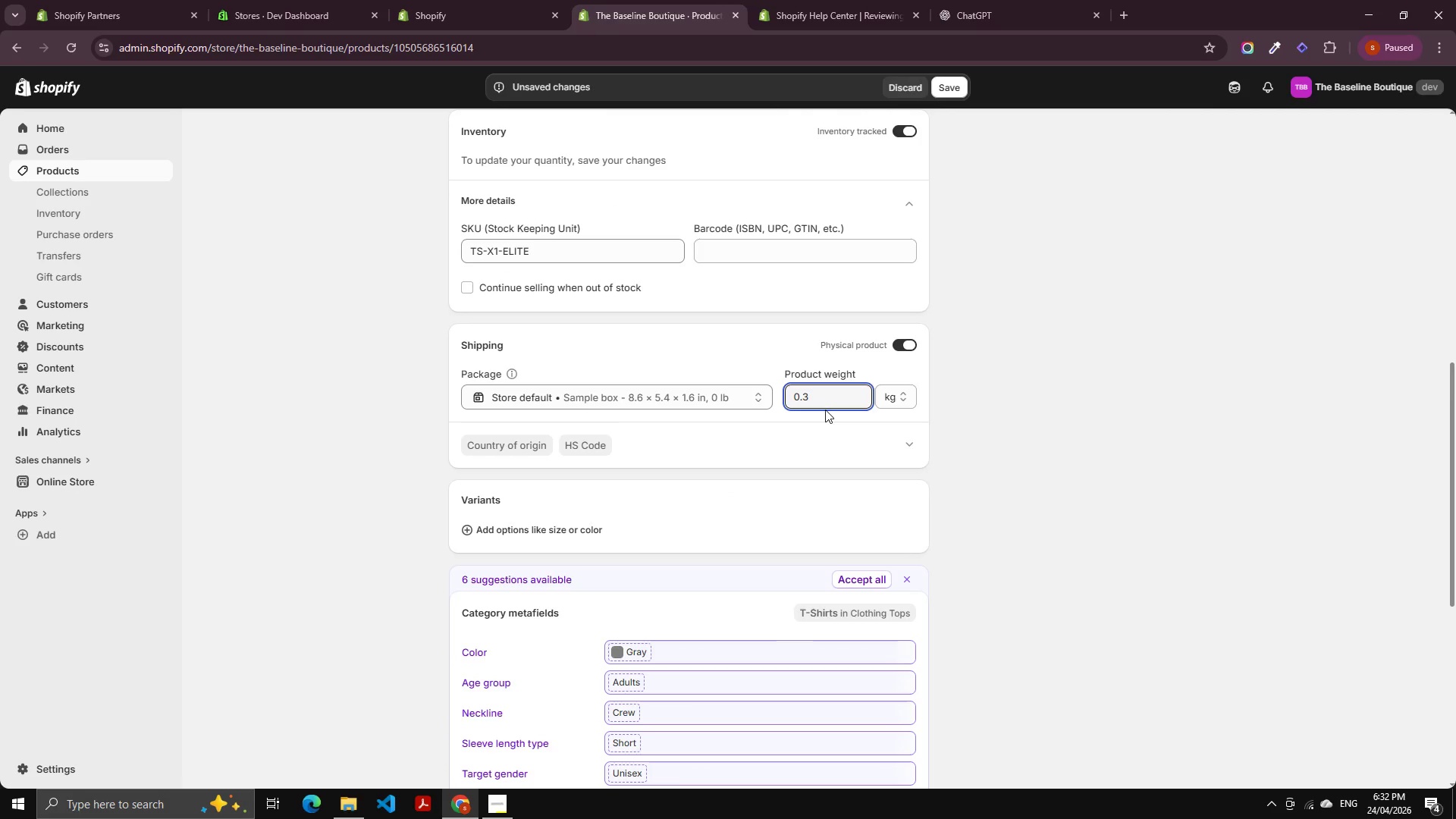 
key(Backspace)
 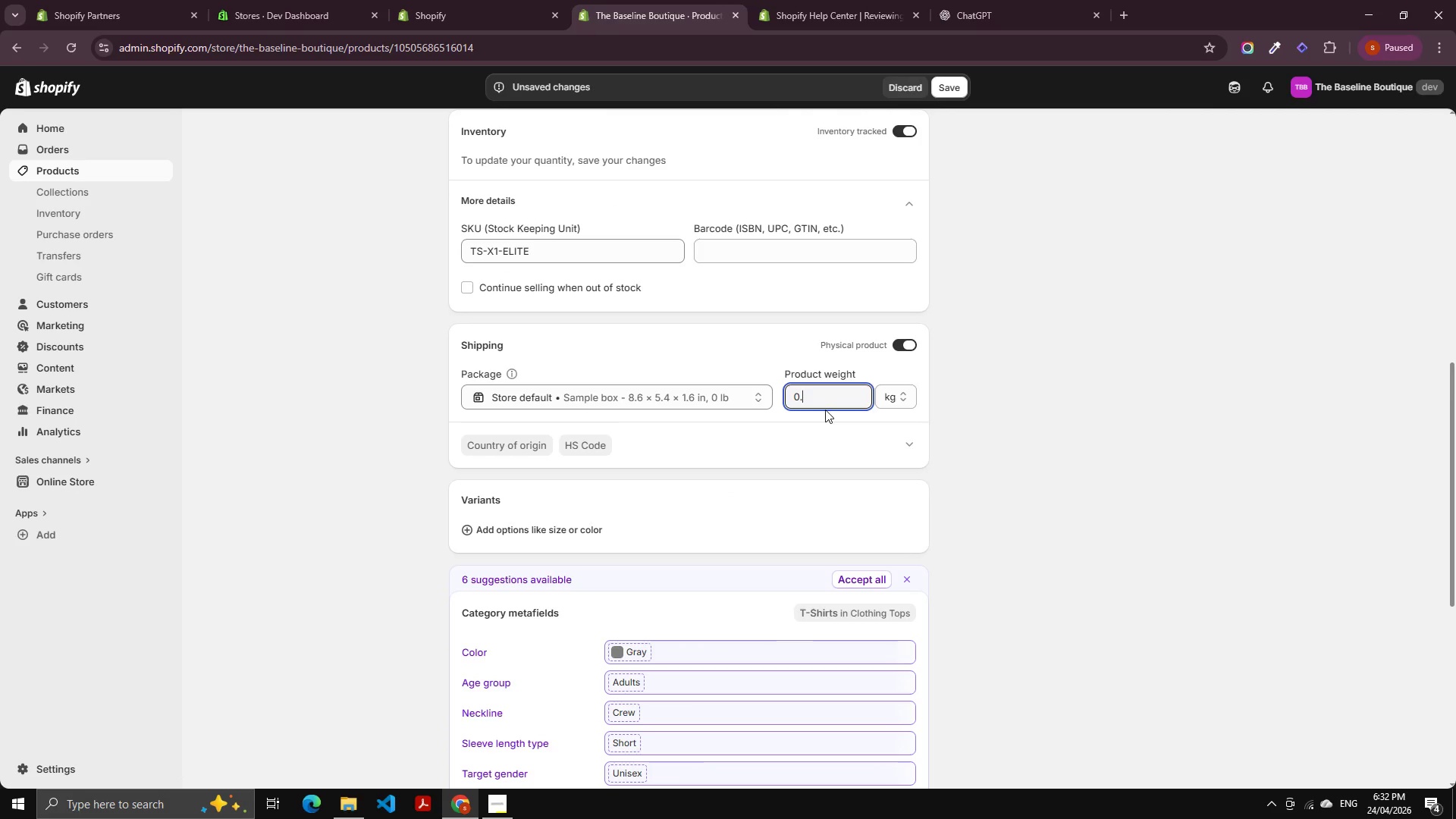 
key(Numpad4)
 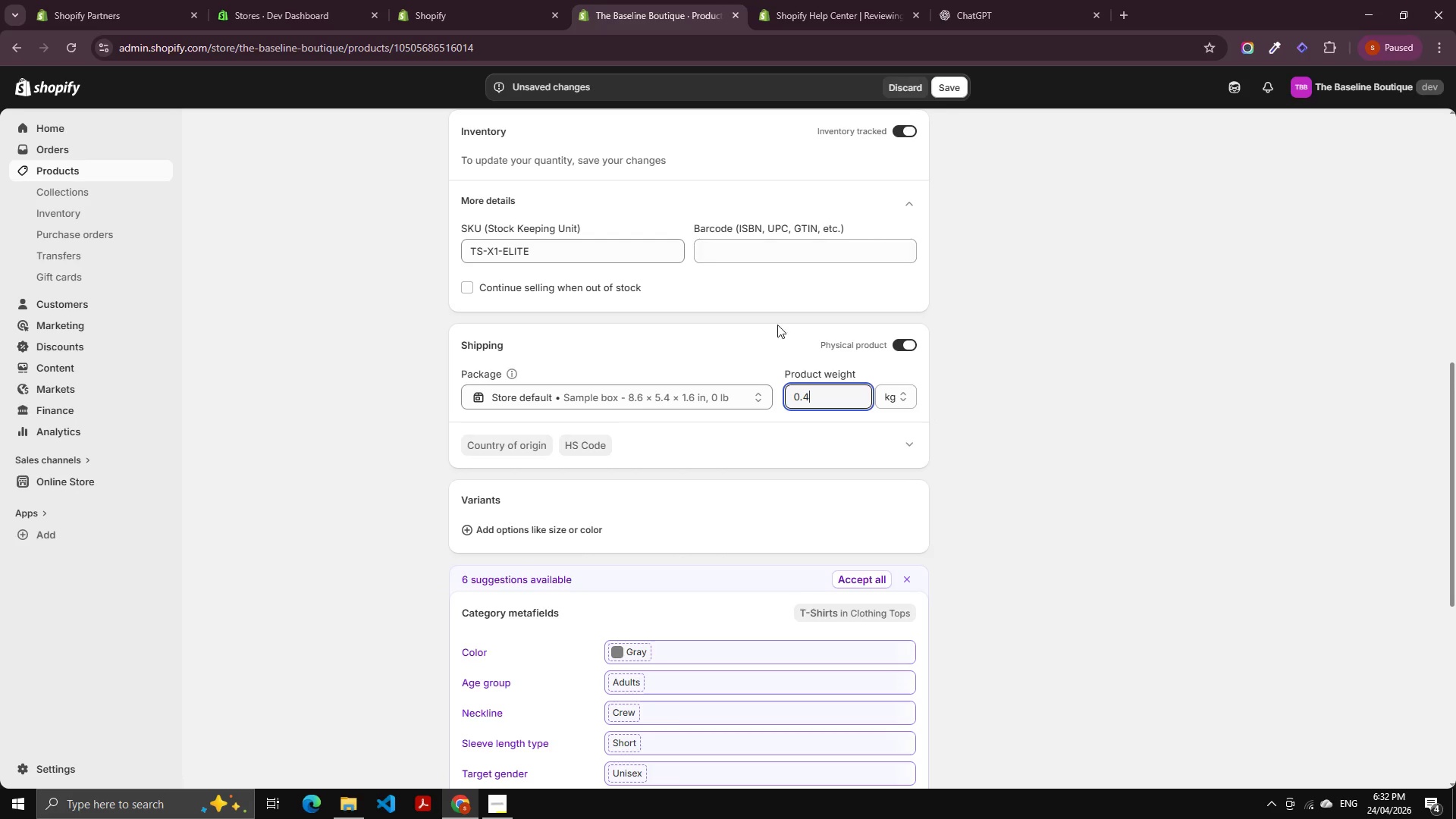 
left_click([958, 81])
 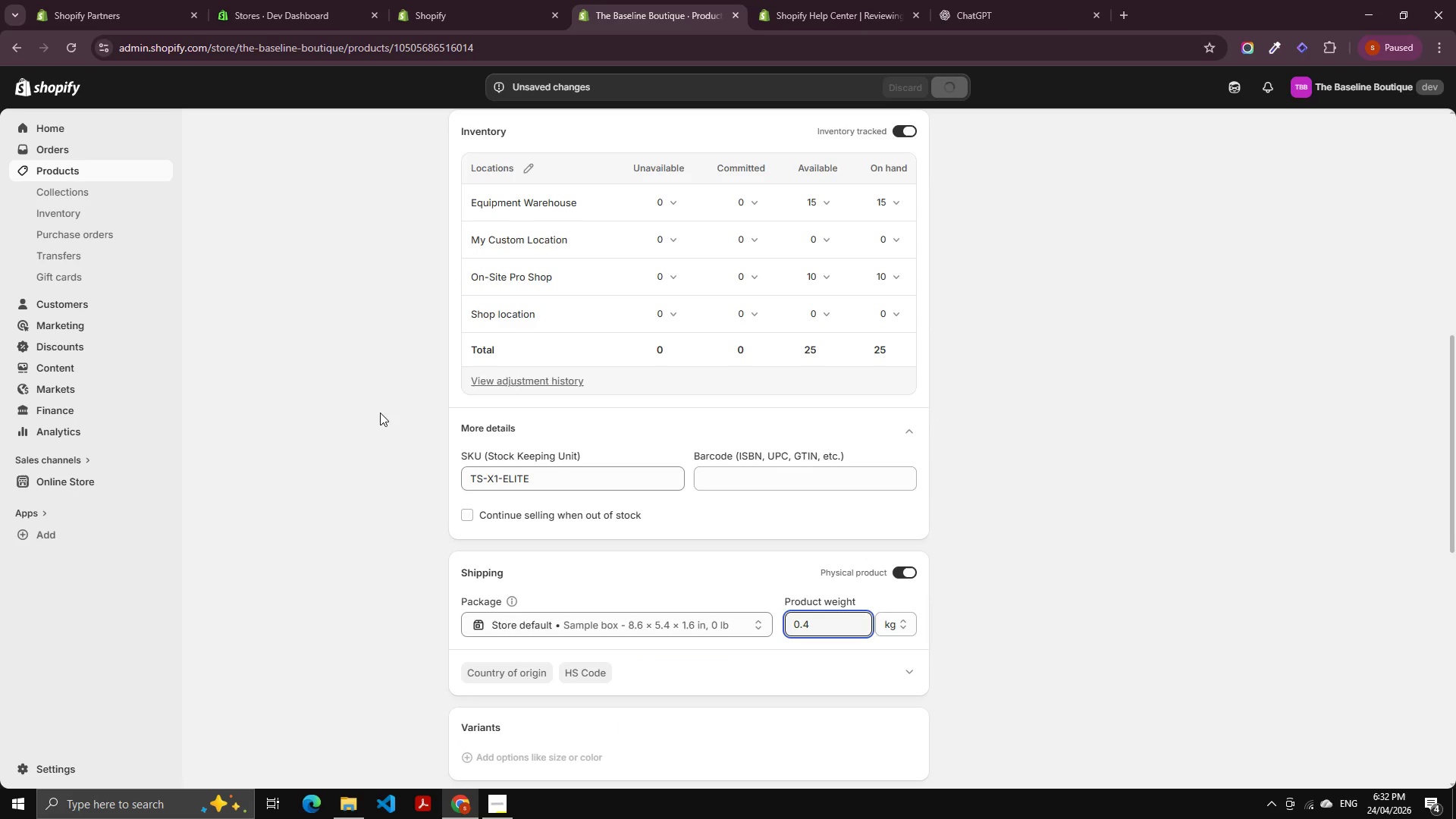 
scroll: coordinate [430, 444], scroll_direction: down, amount: 4.0
 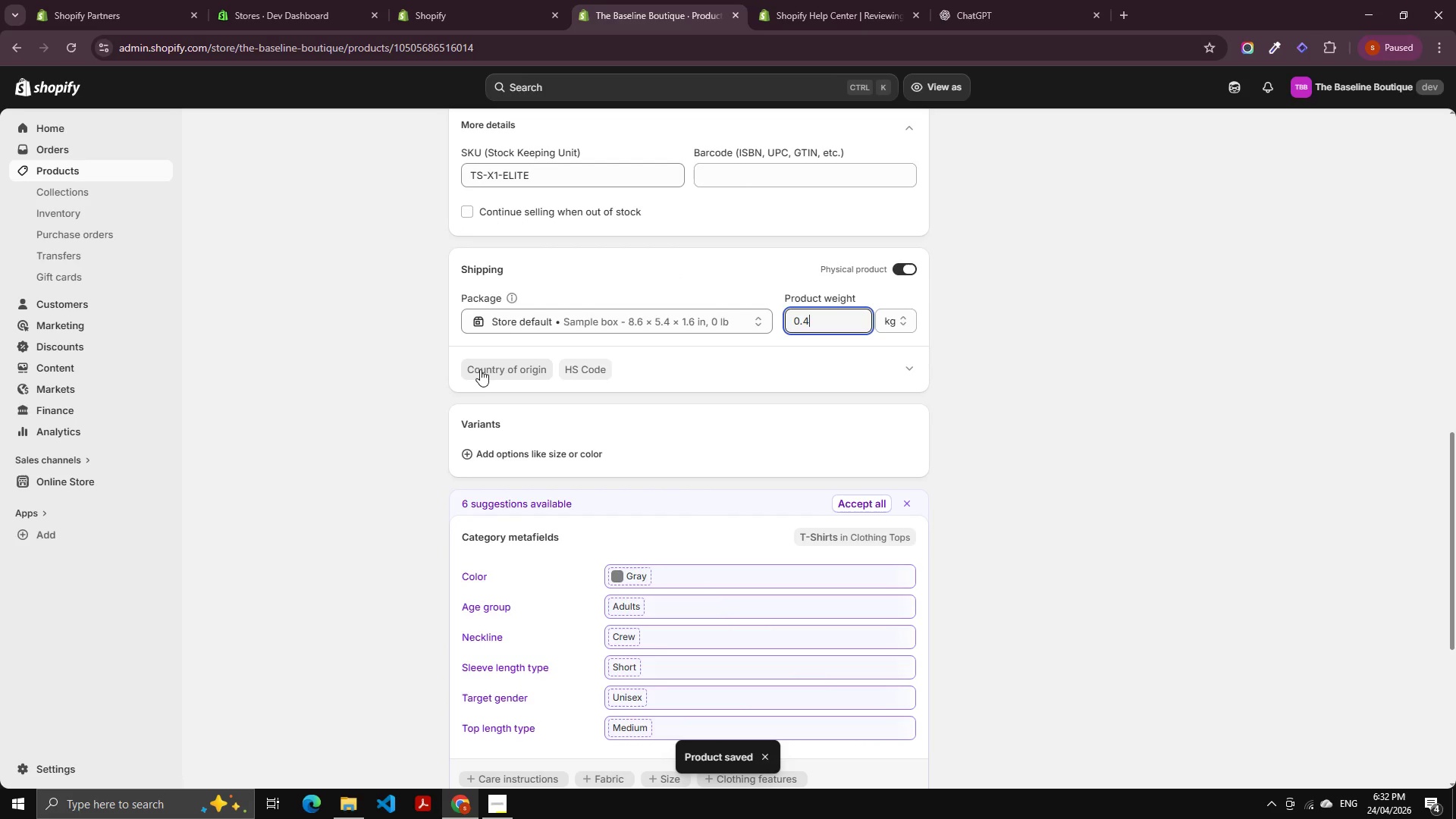 
scroll: coordinate [538, 293], scroll_direction: up, amount: 6.0
 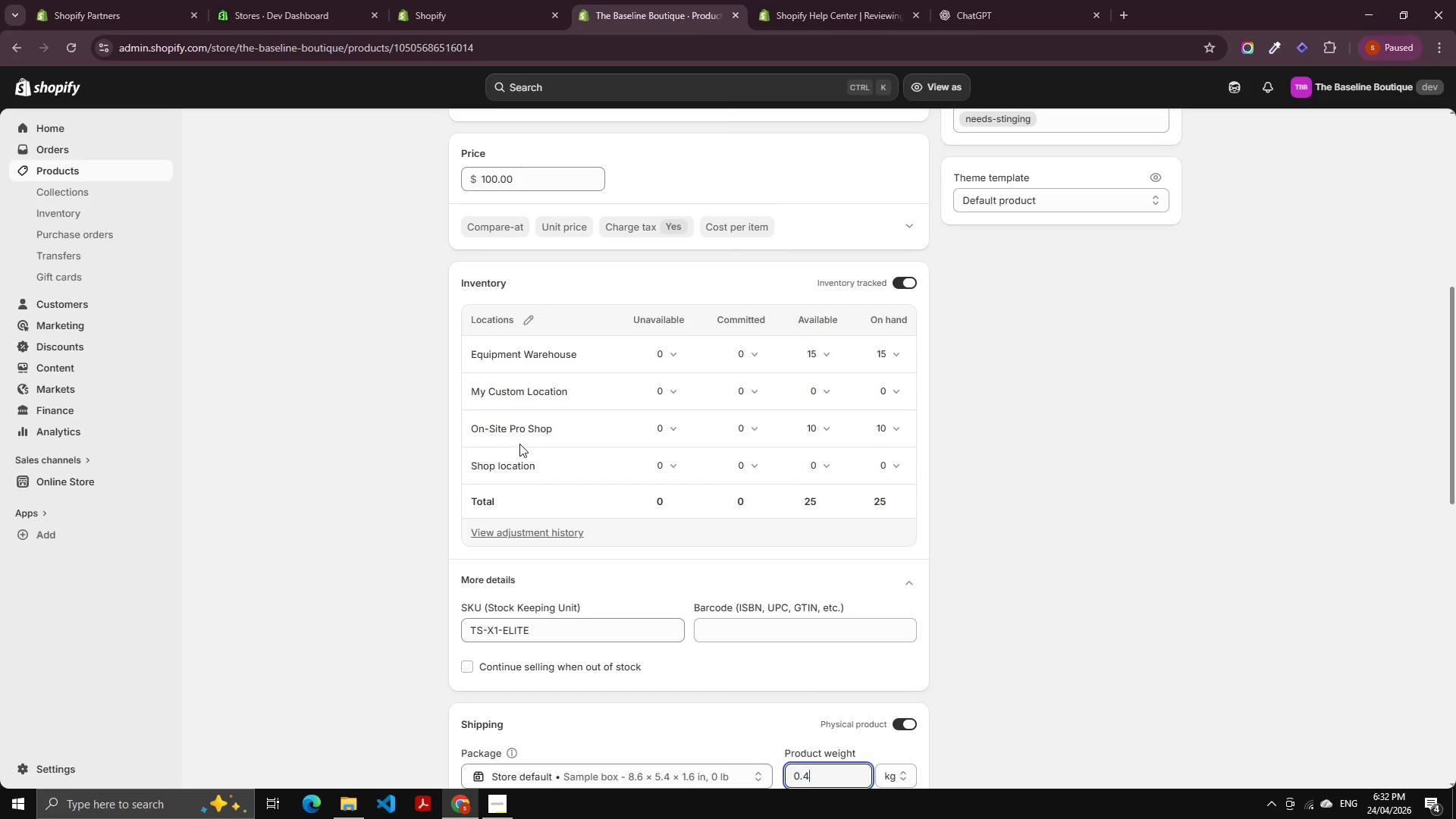 
scroll: coordinate [544, 460], scroll_direction: down, amount: 5.0
 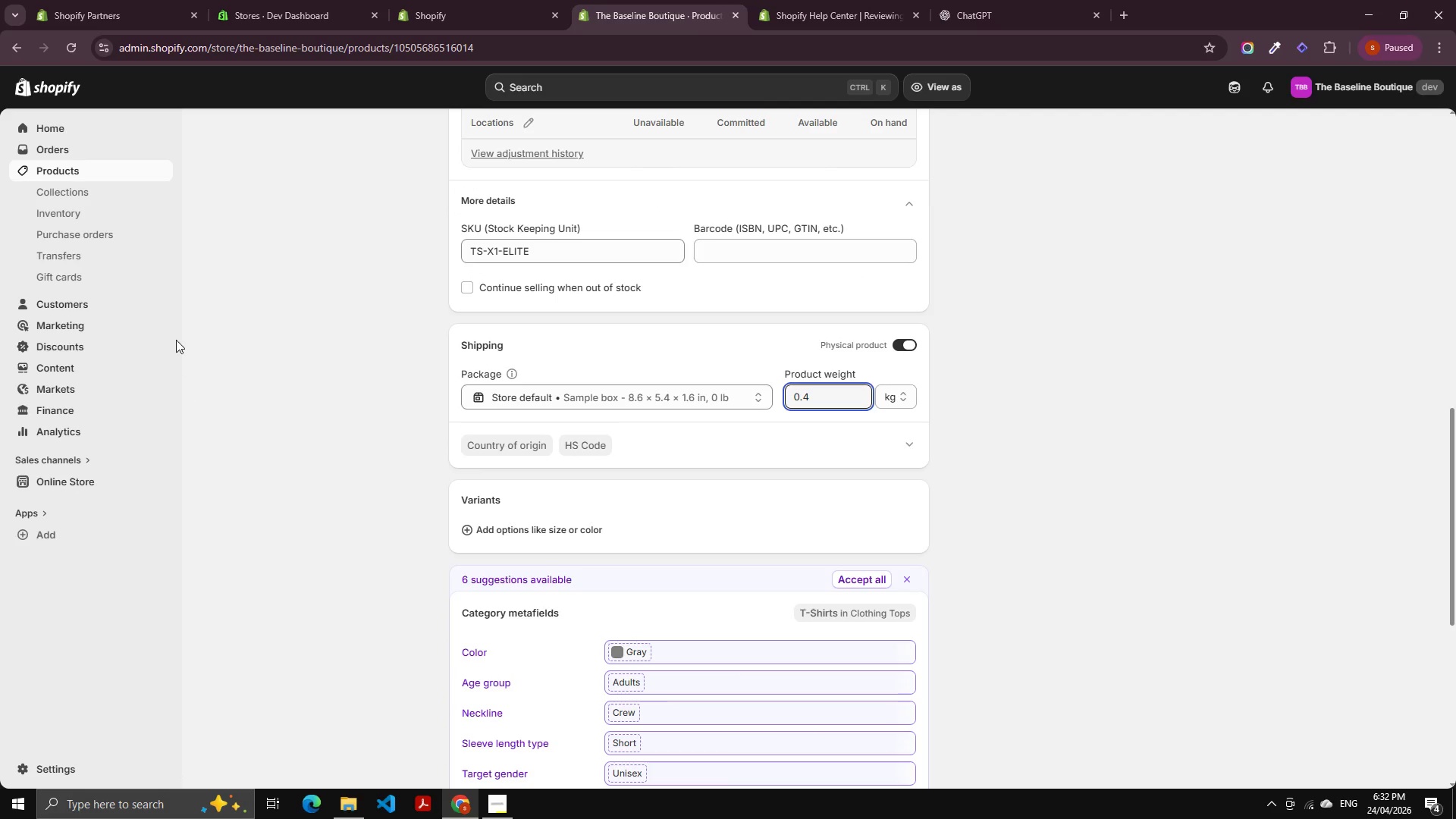 
left_click([59, 771])
 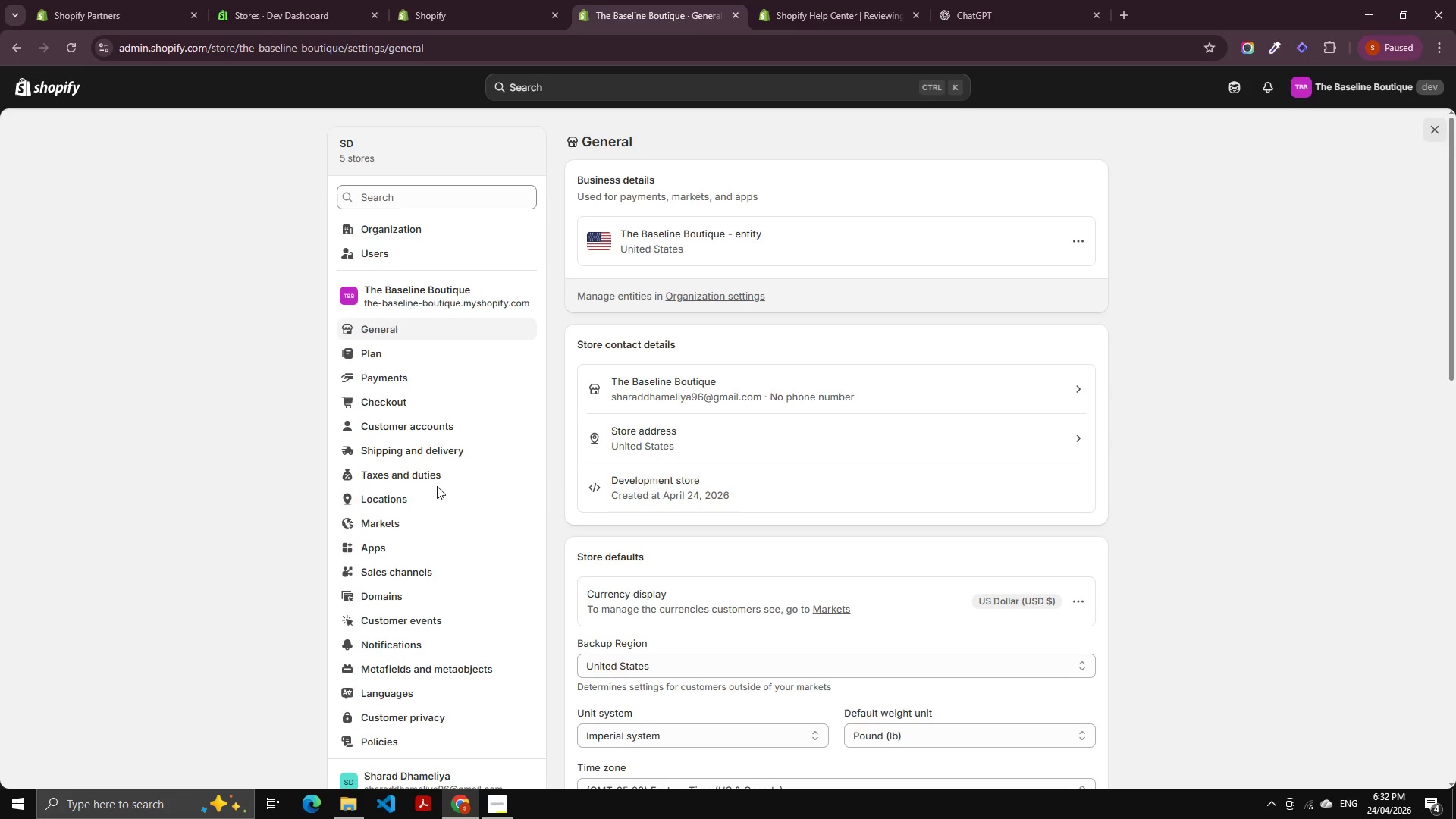 
left_click([423, 508])
 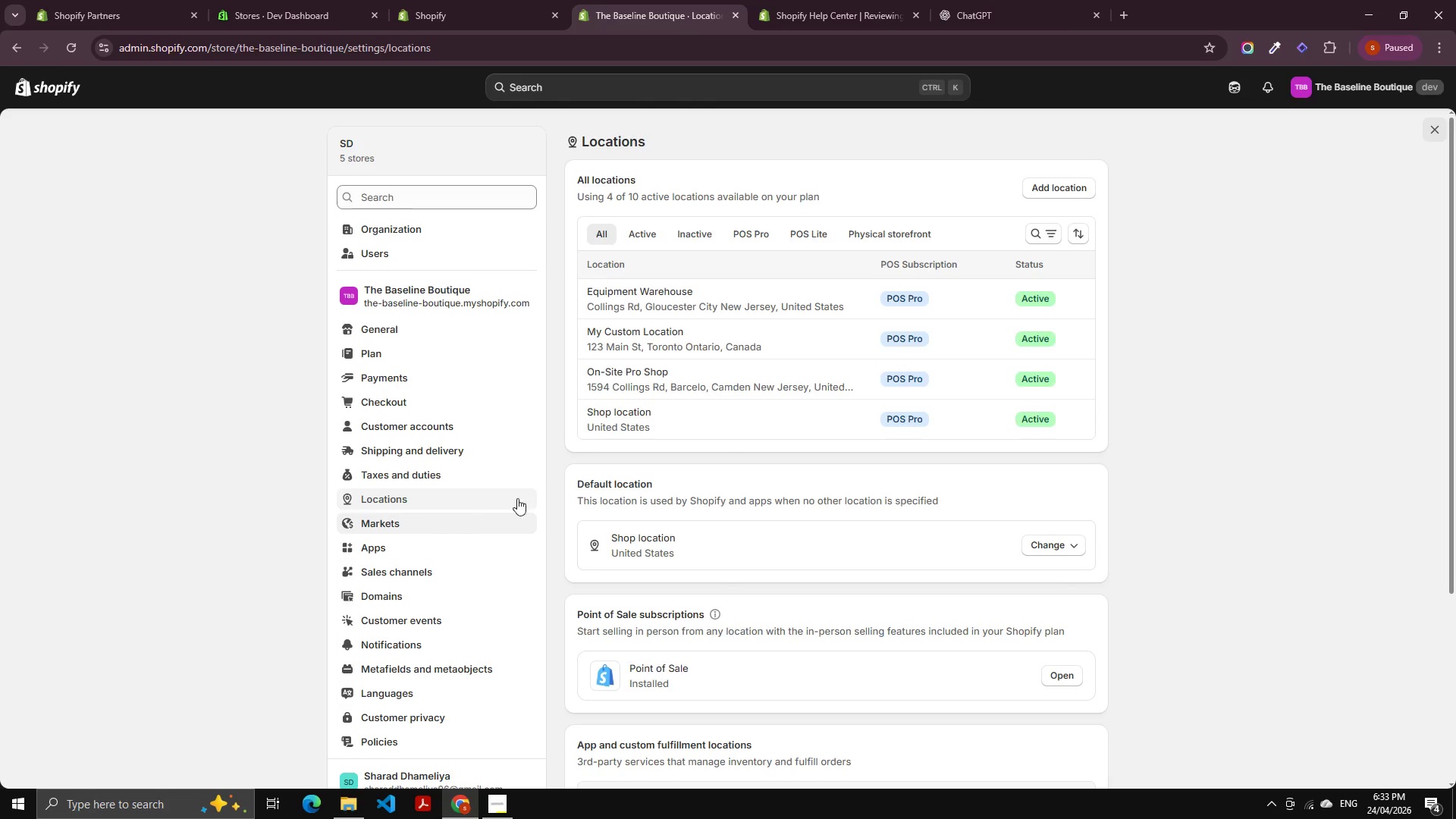 
scroll: coordinate [588, 510], scroll_direction: down, amount: 3.0
 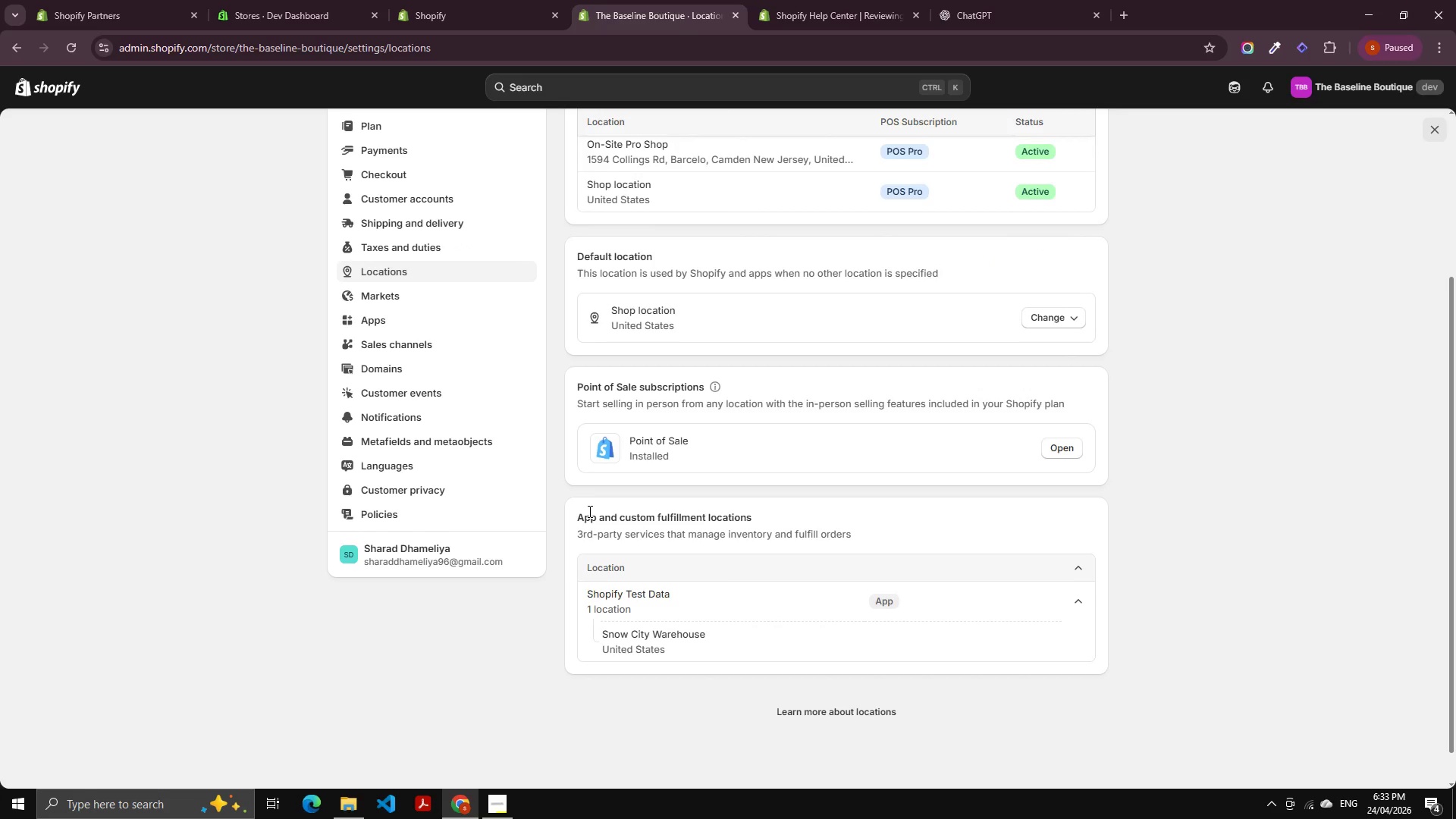 
scroll: coordinate [588, 511], scroll_direction: up, amount: 2.0
 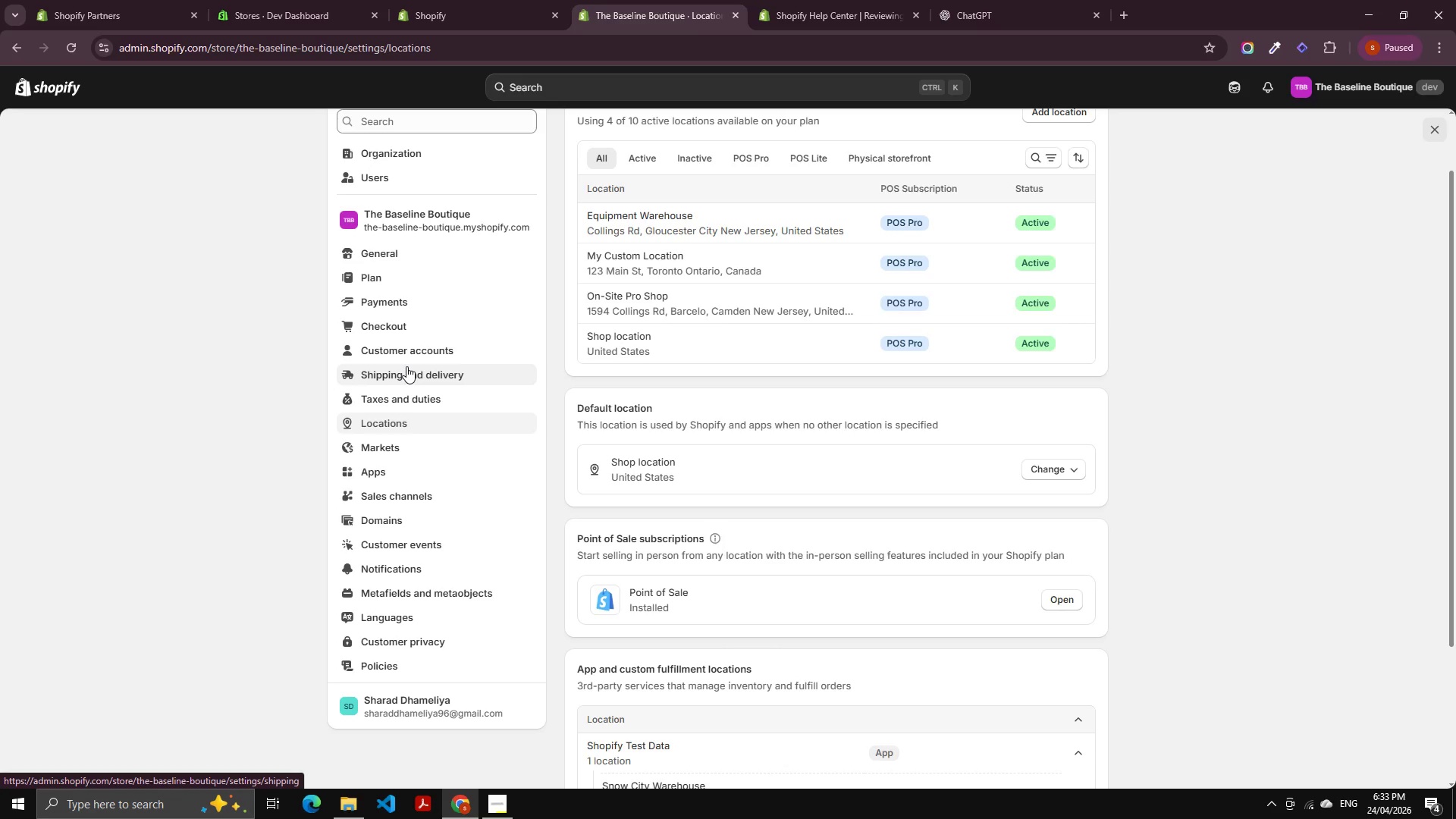 
left_click([406, 366])
 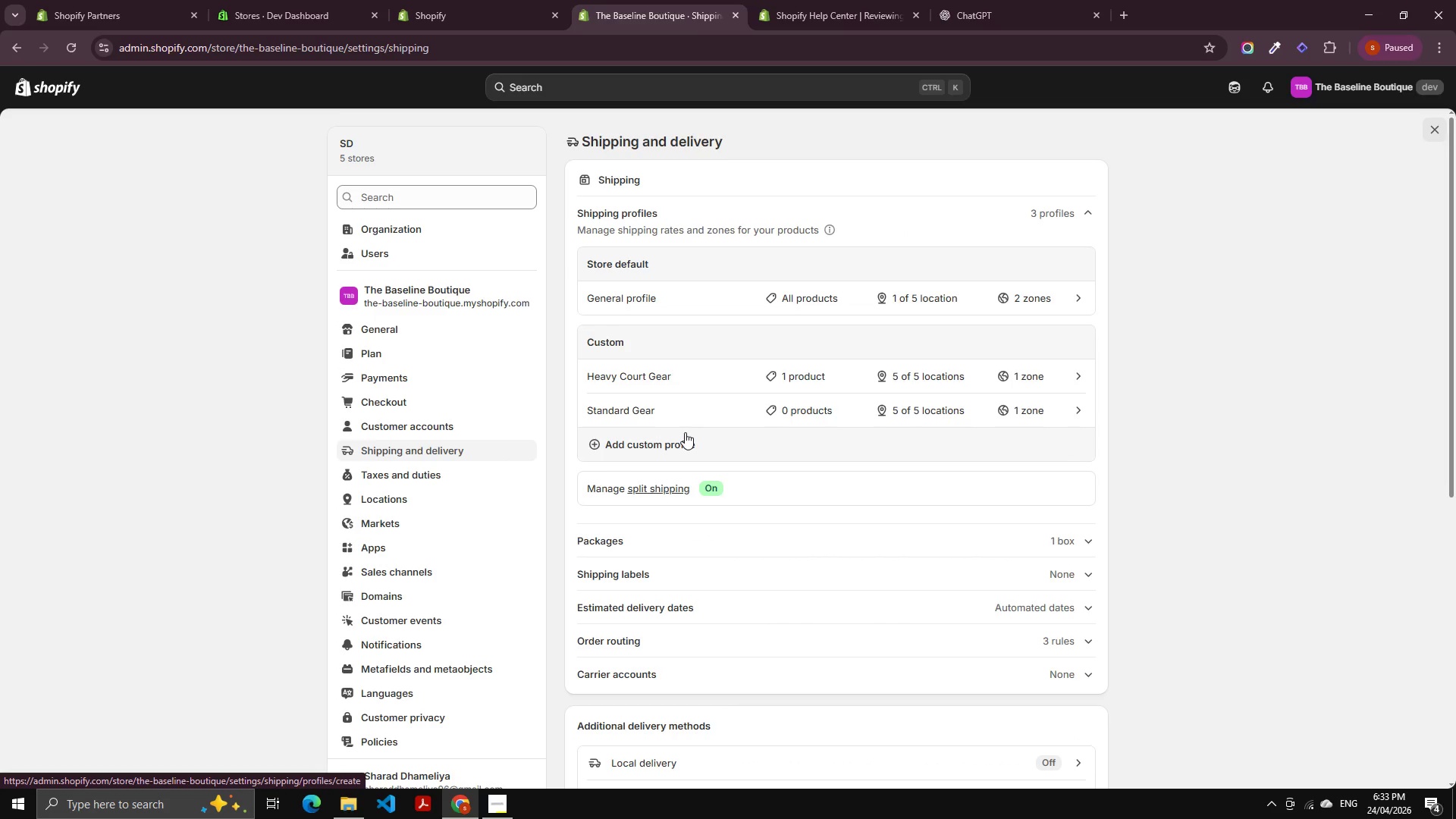 
left_click([689, 374])
 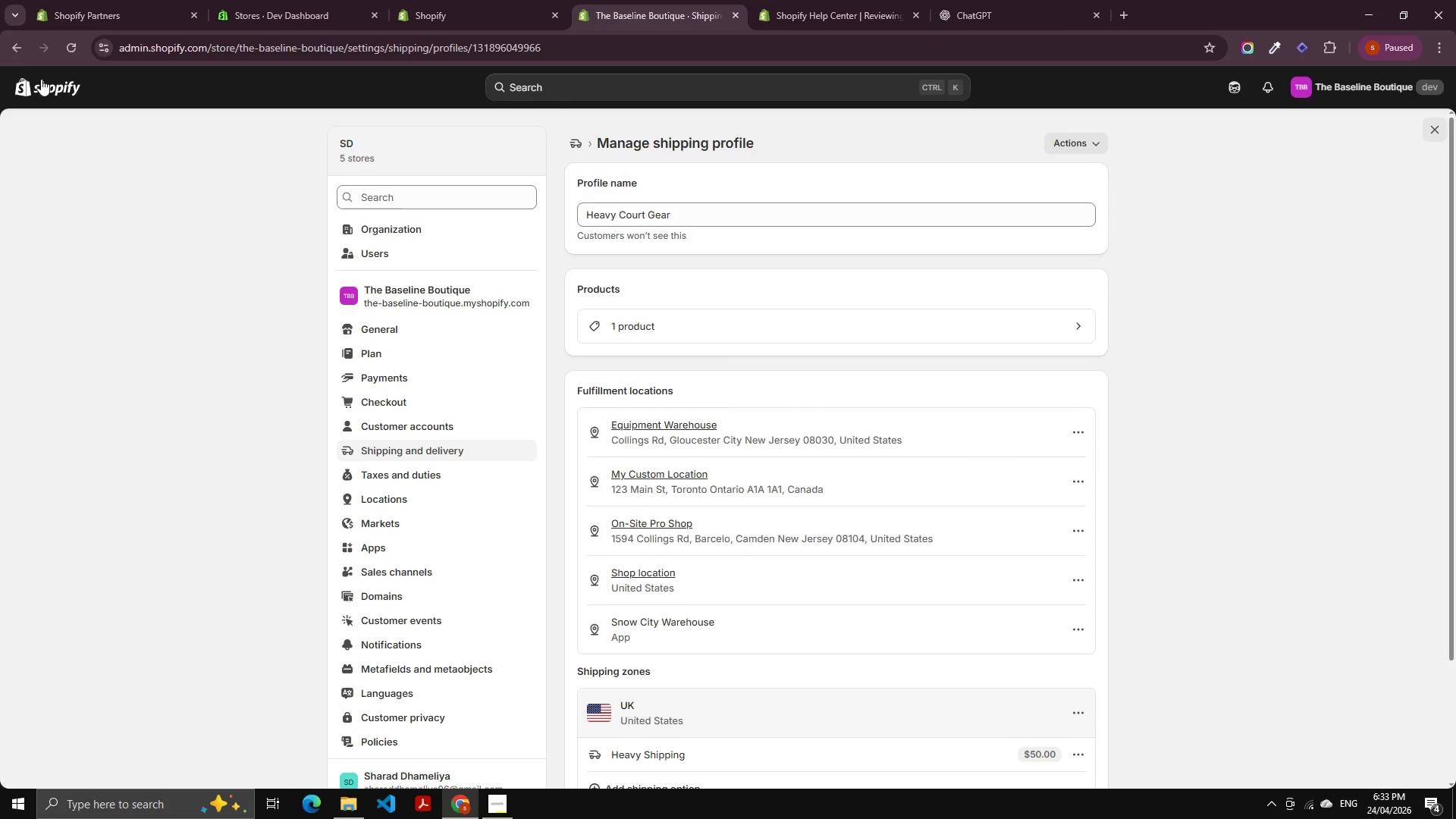 
left_click([20, 39])
 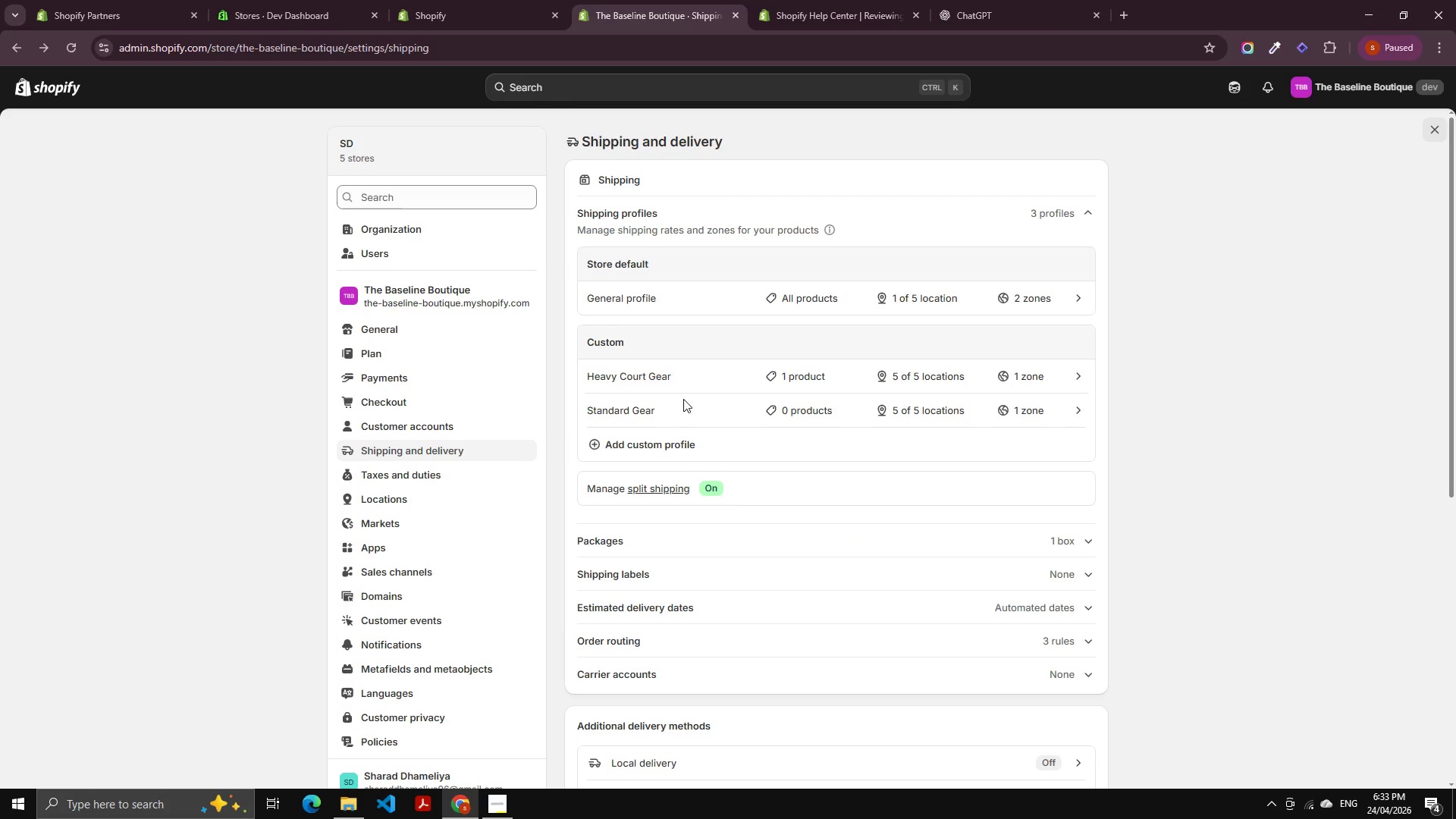 
left_click([682, 403])
 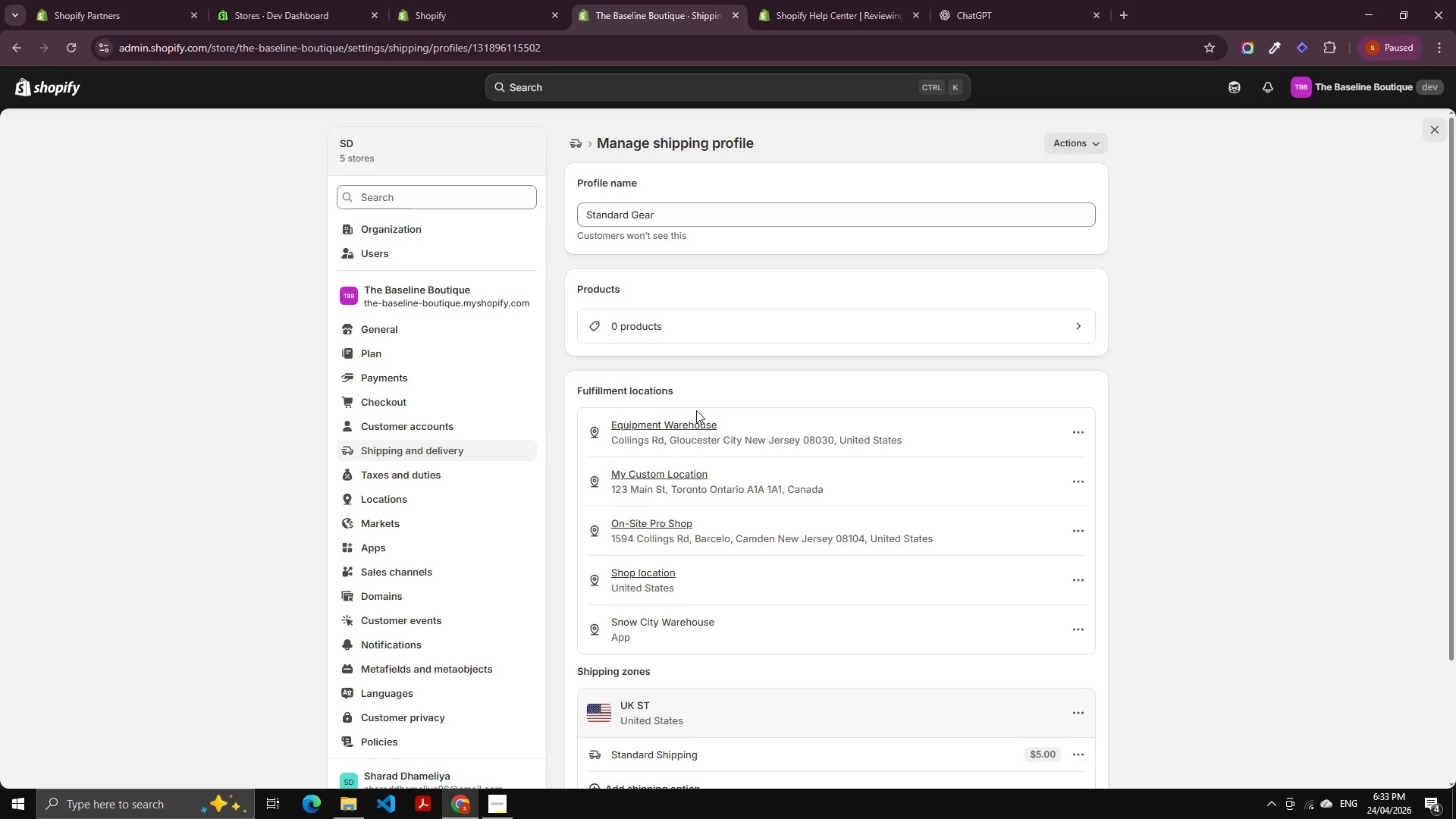 
left_click([712, 319])
 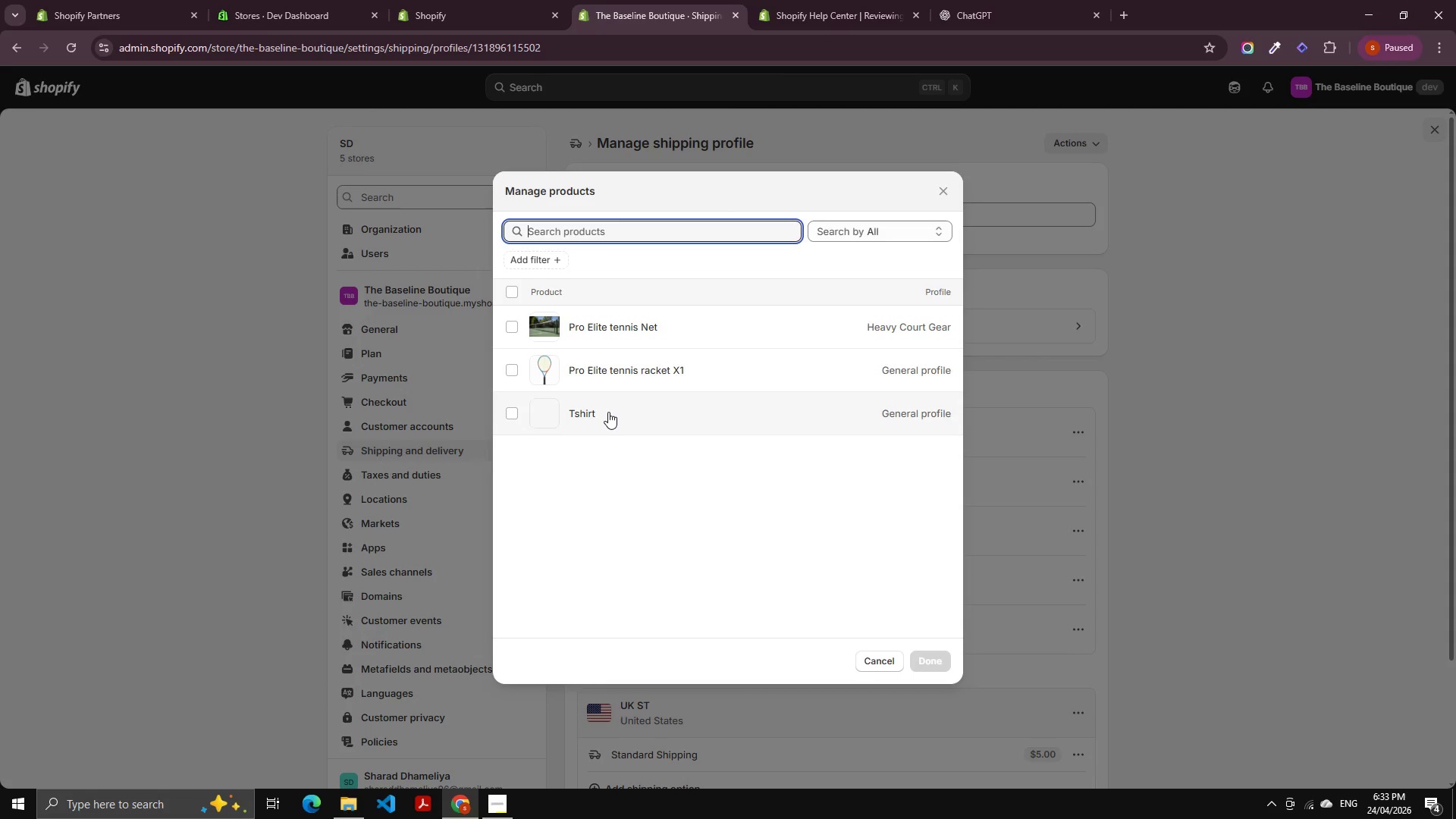 
left_click([608, 412])
 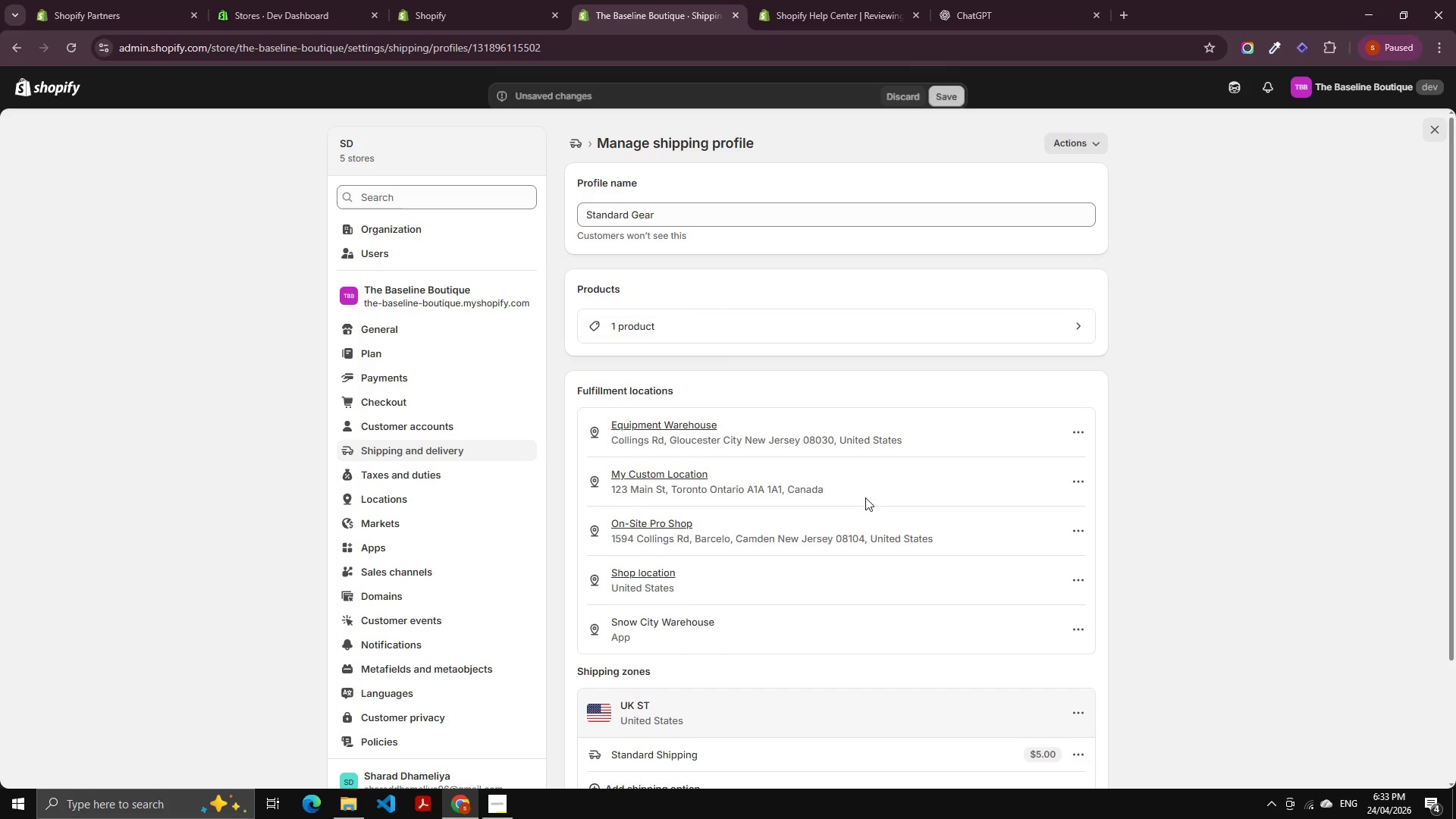 
left_click([956, 83])
 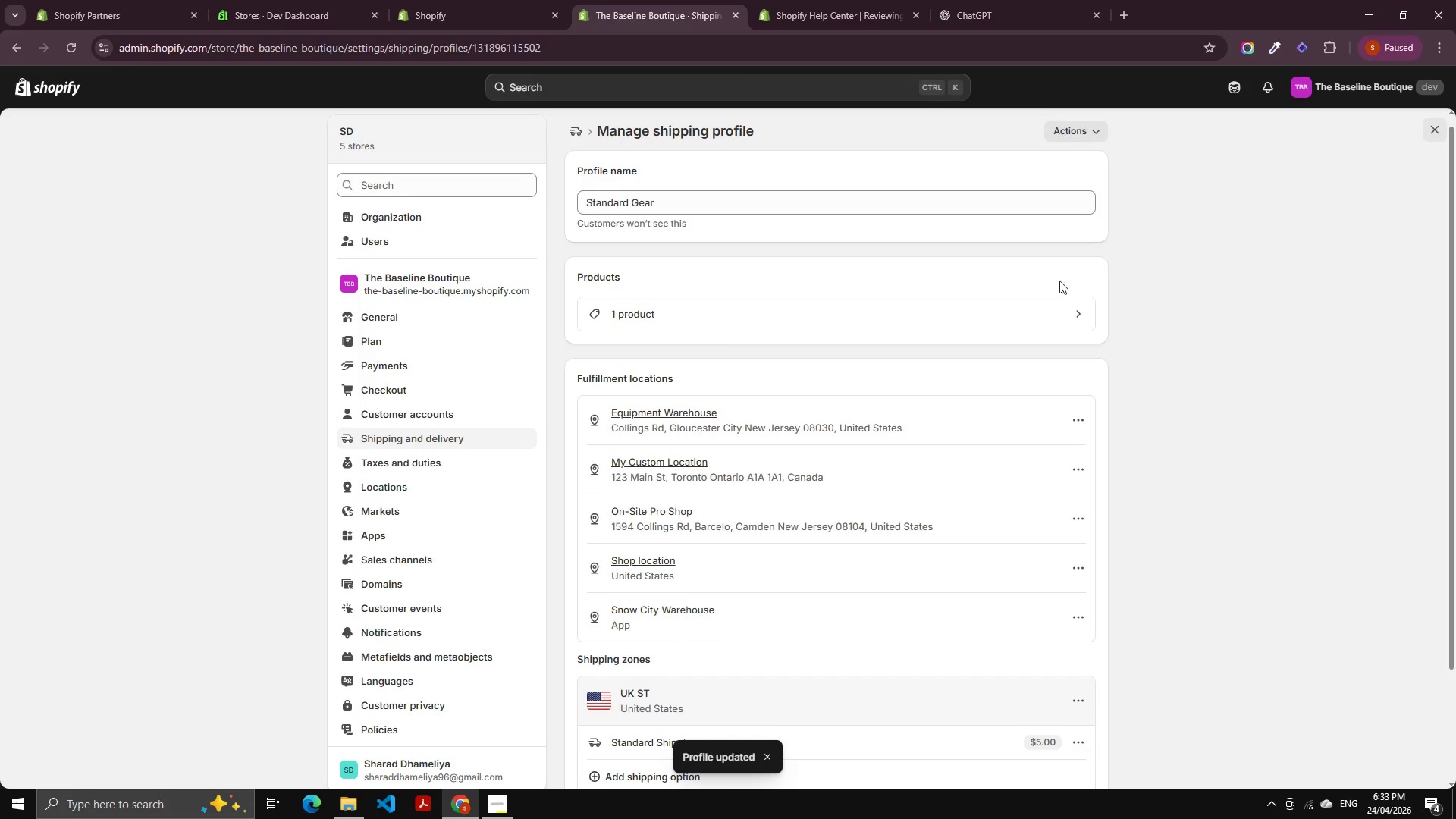 
wait(6.12)
 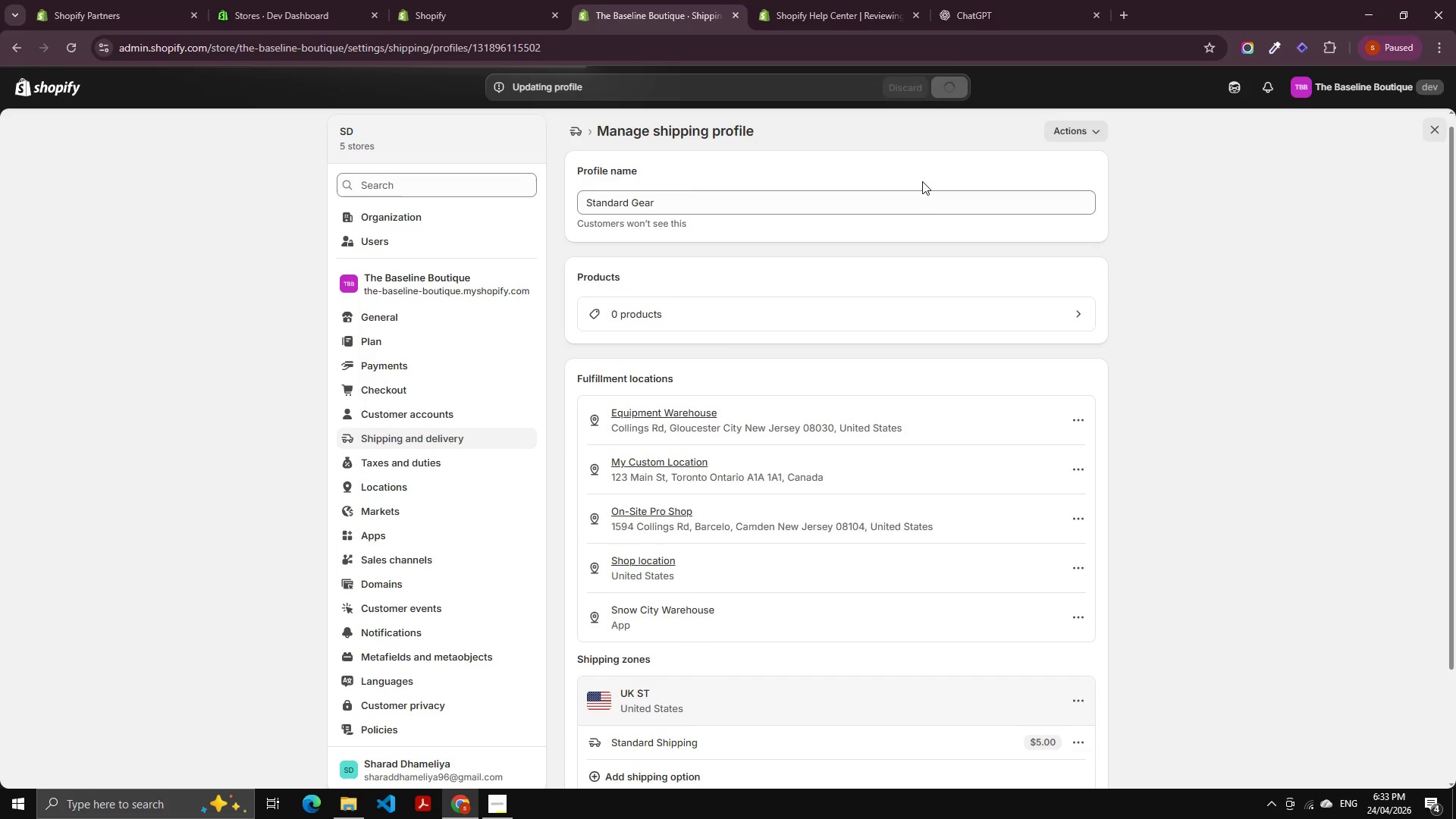 
left_click([1436, 136])
 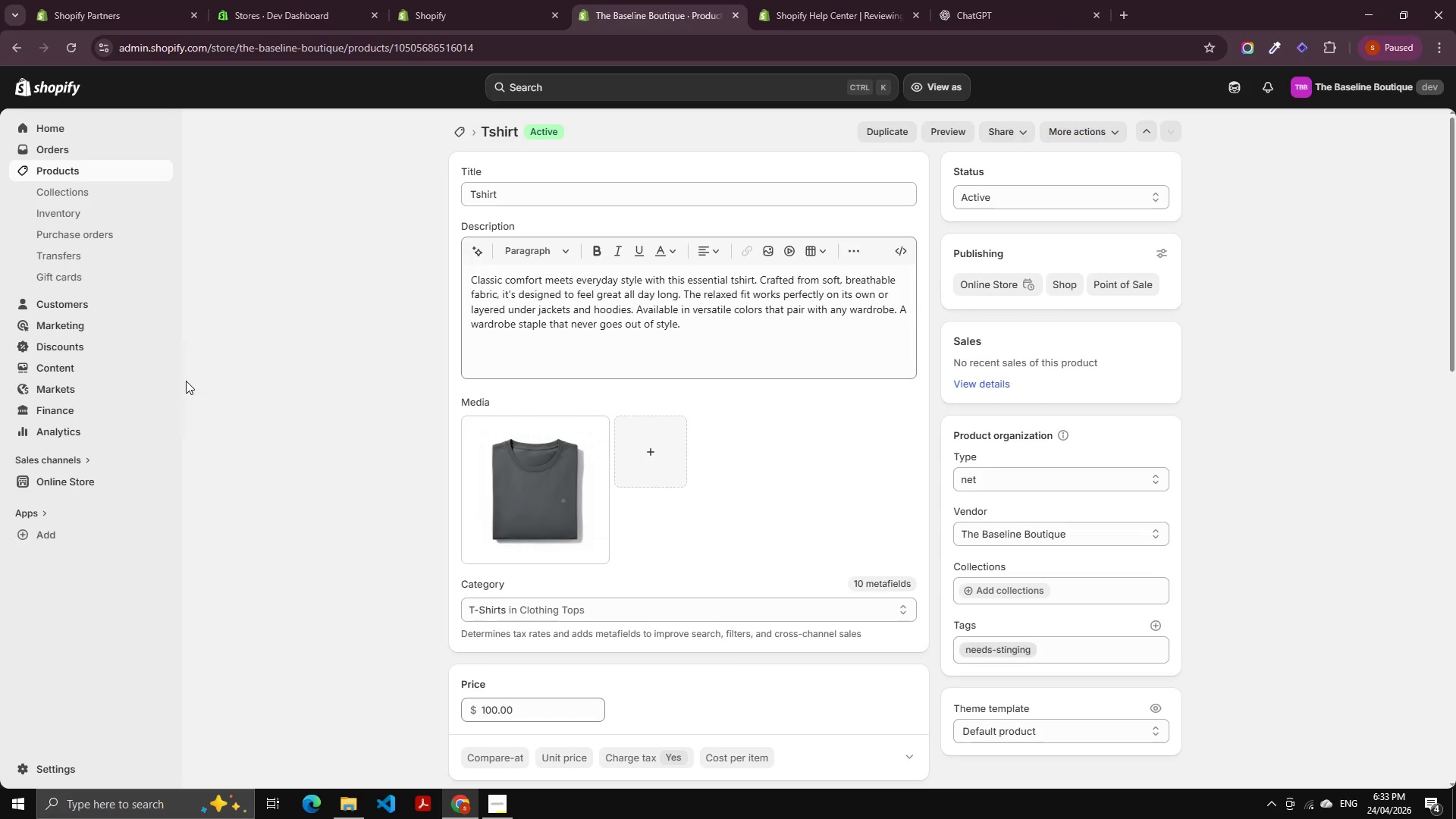 
wait(6.3)
 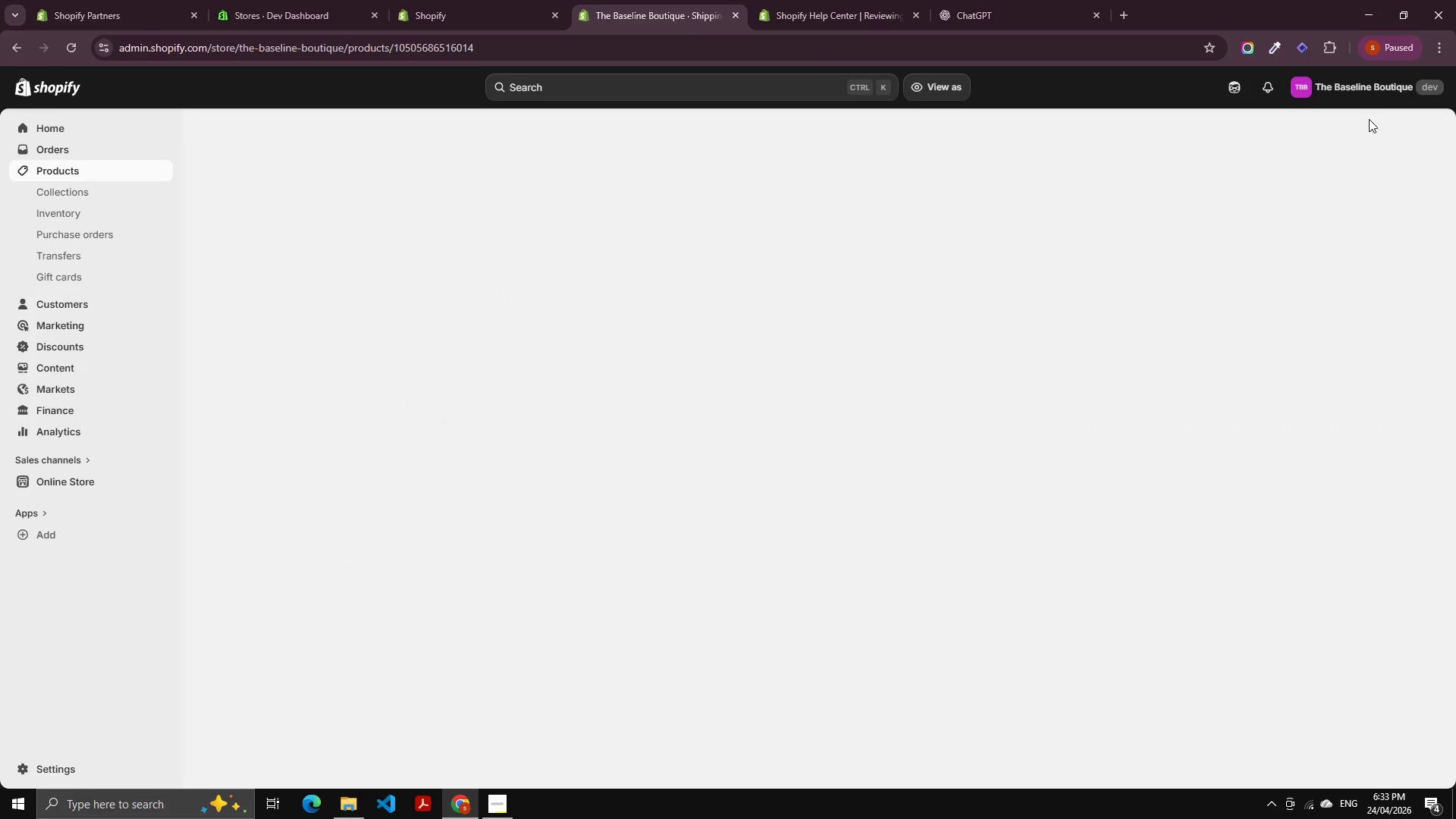 
scroll: coordinate [301, 432], scroll_direction: down, amount: 8.0
 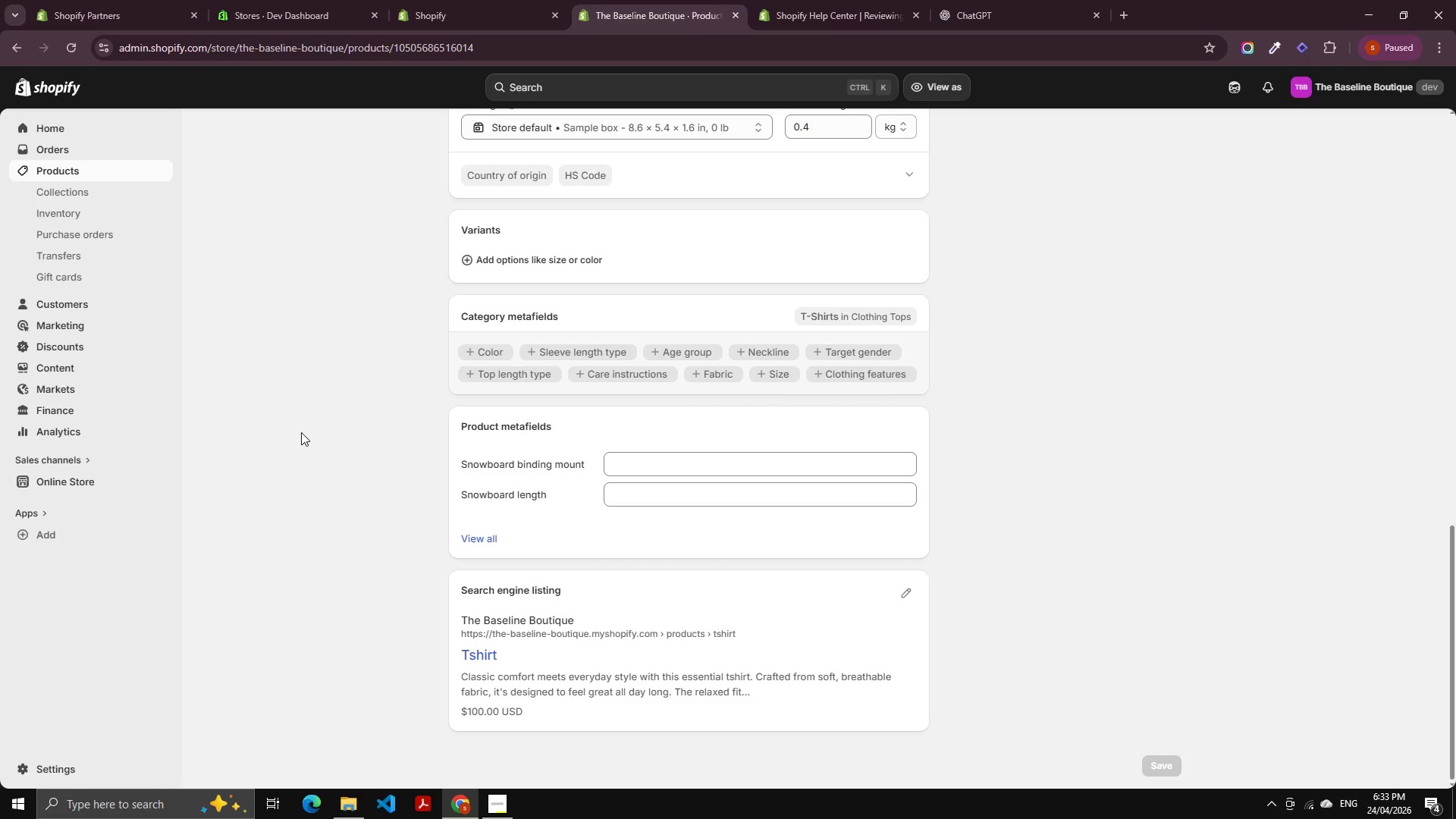 
scroll: coordinate [295, 427], scroll_direction: up, amount: 29.0
 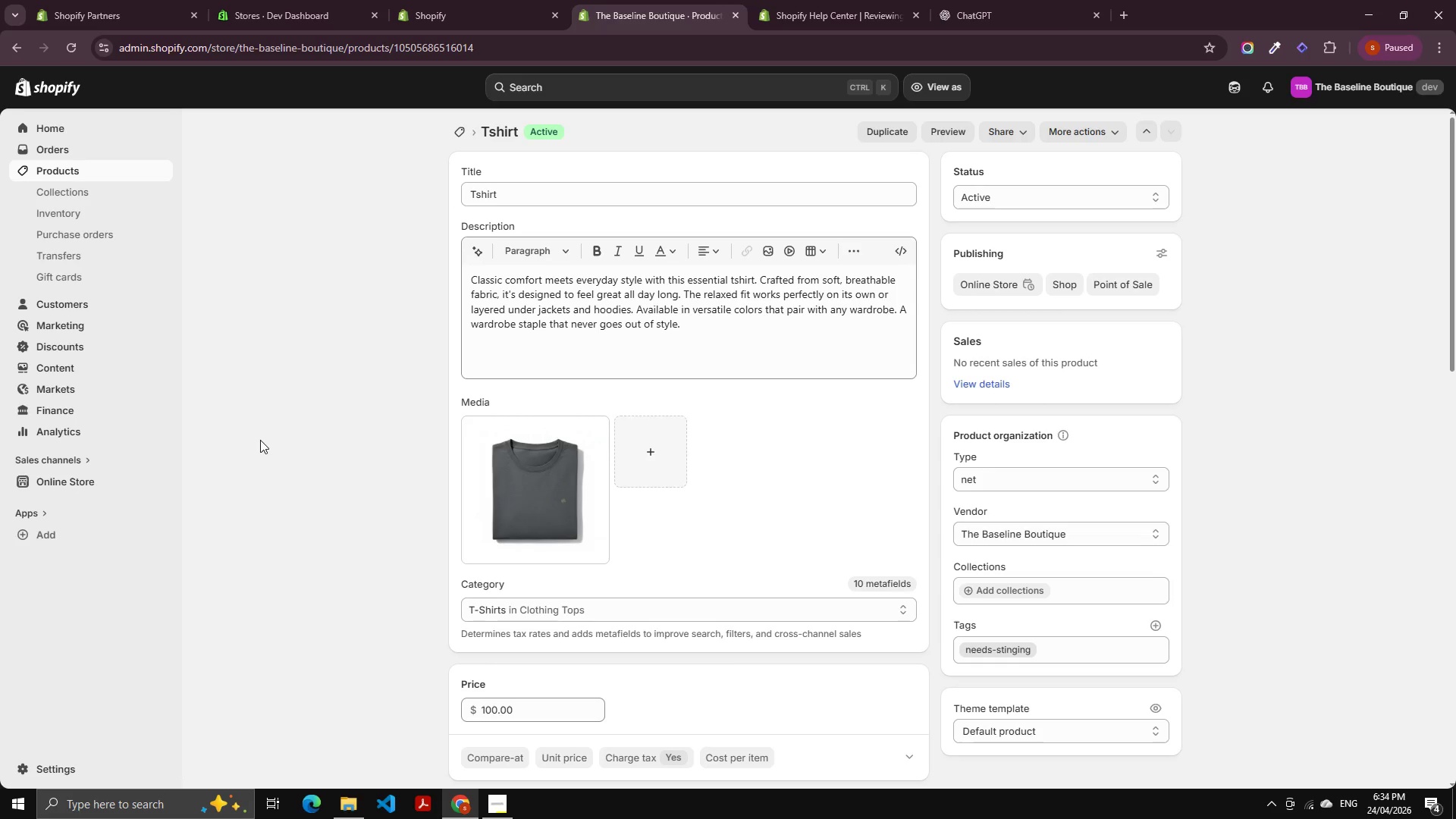 
wait(21.17)
 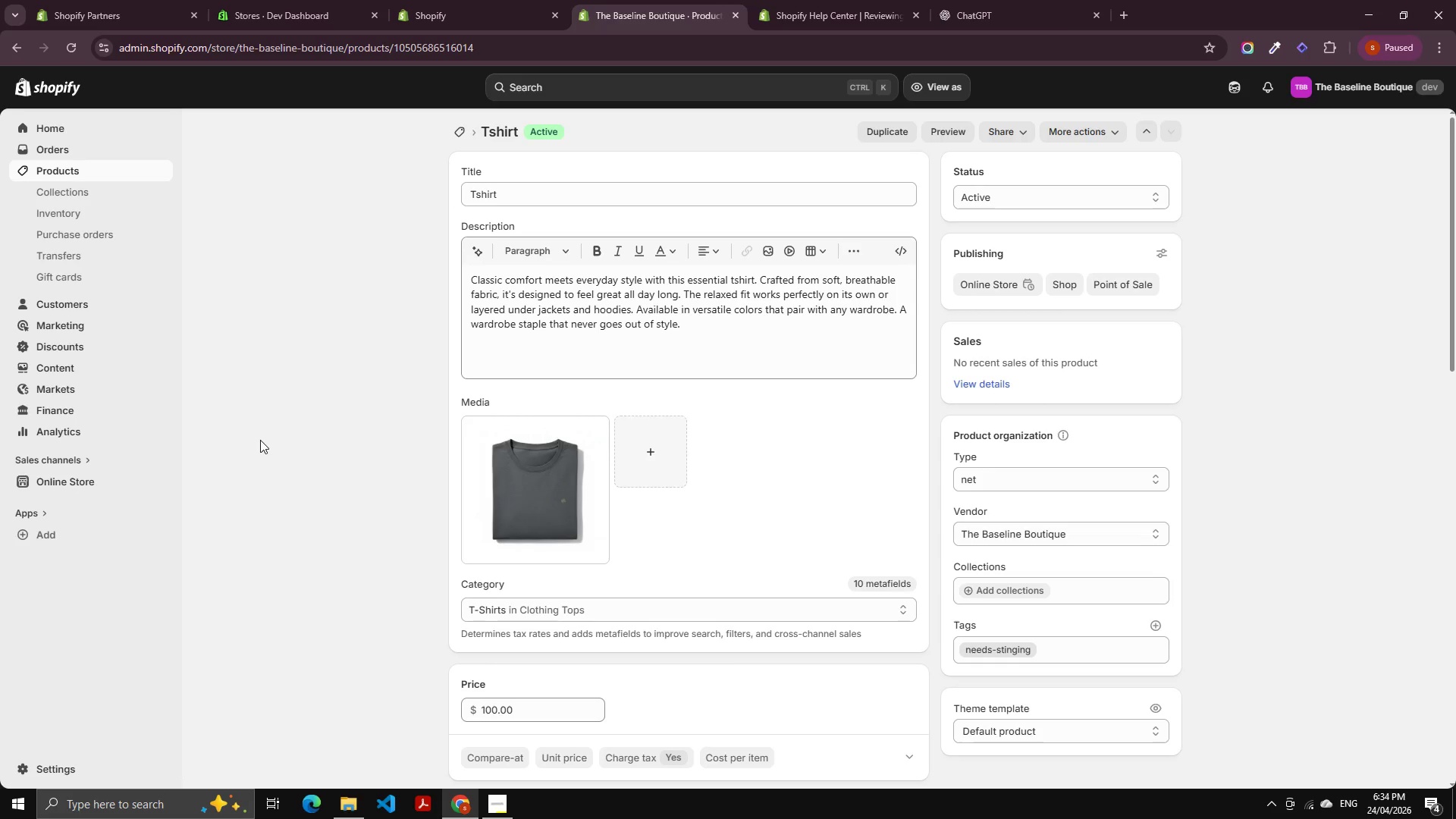 
scroll: coordinate [268, 403], scroll_direction: up, amount: 5.0
 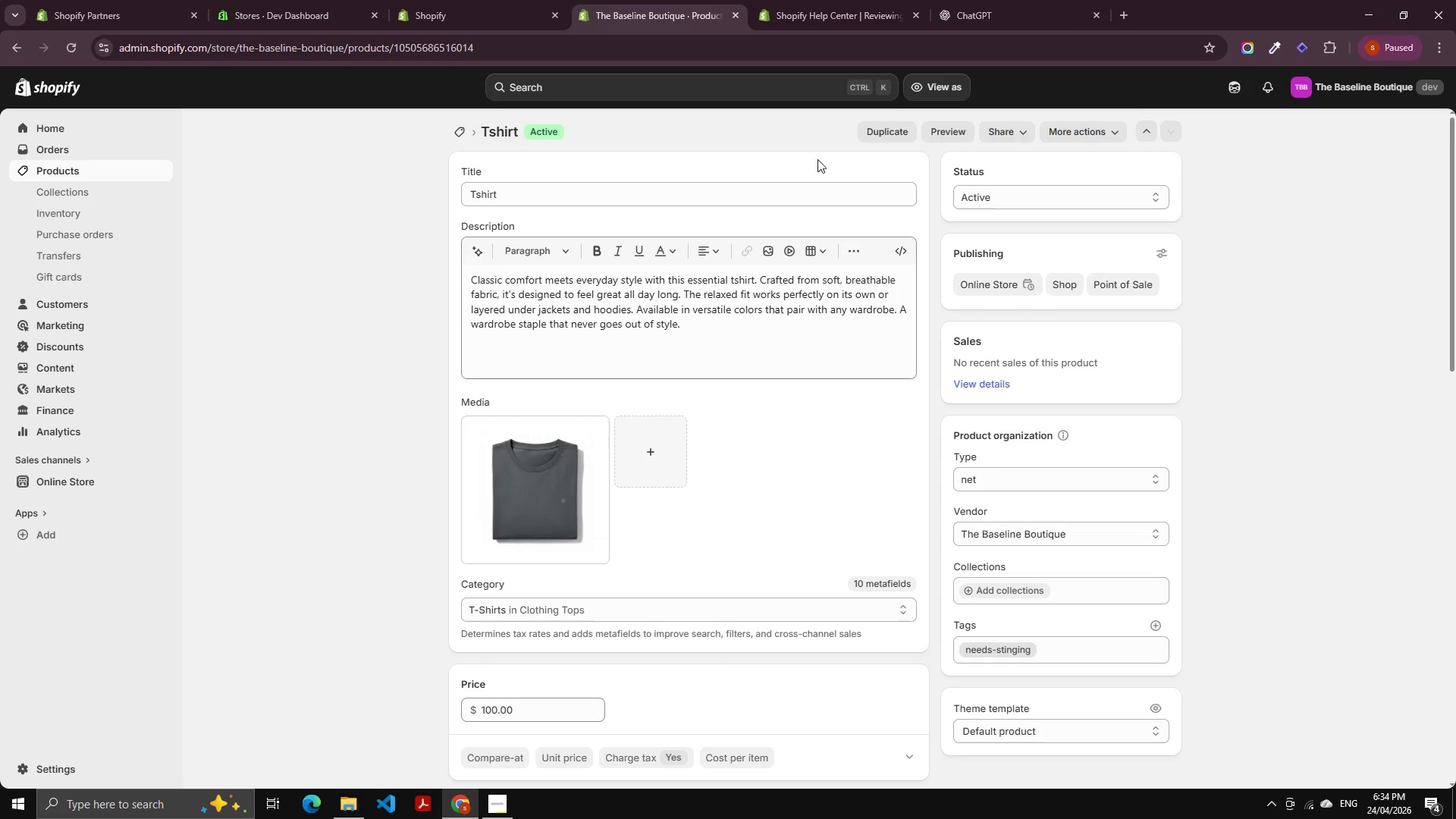 
wait(5.59)
 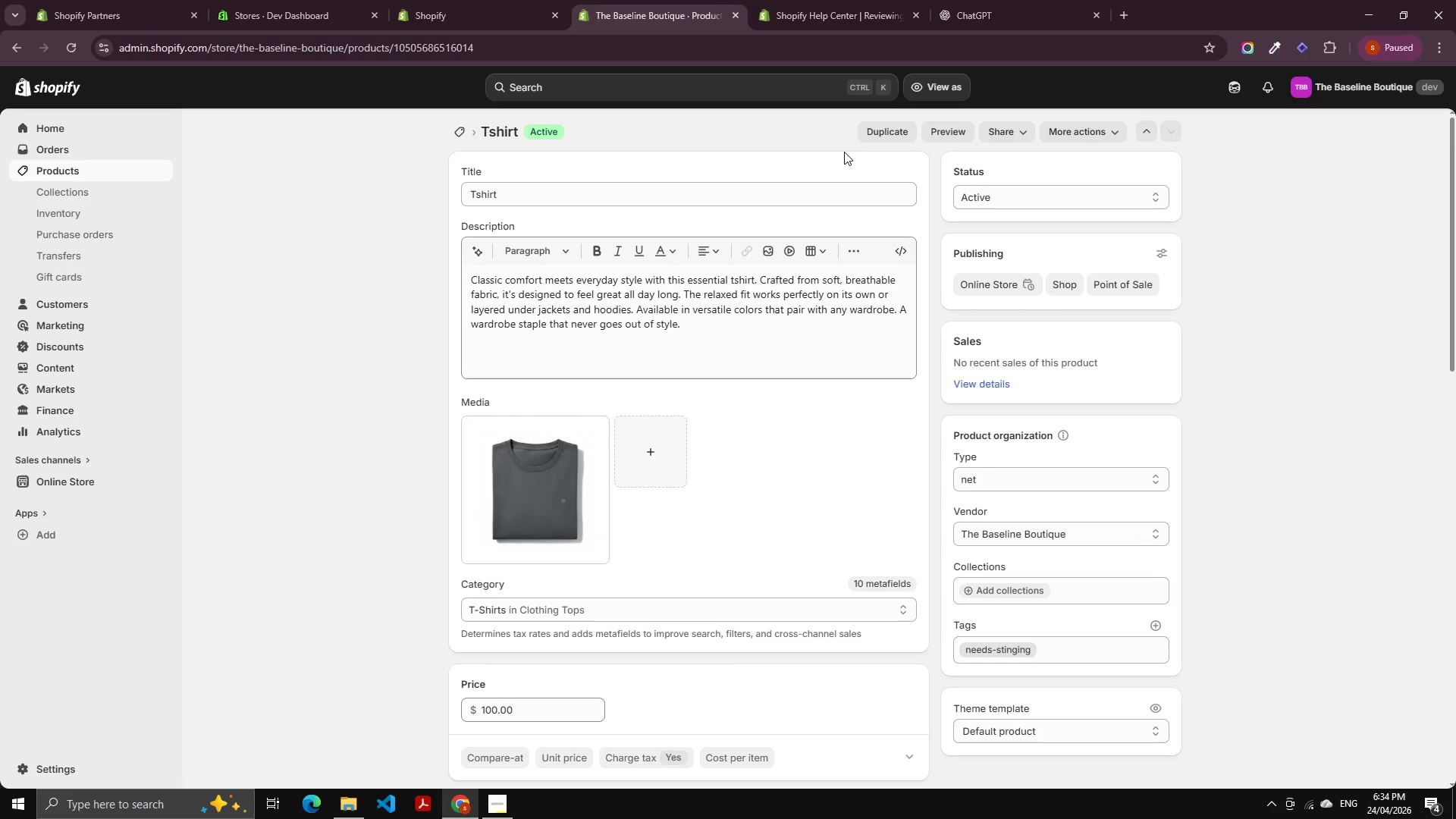 
scroll: coordinate [689, 354], scroll_direction: down, amount: 4.0
 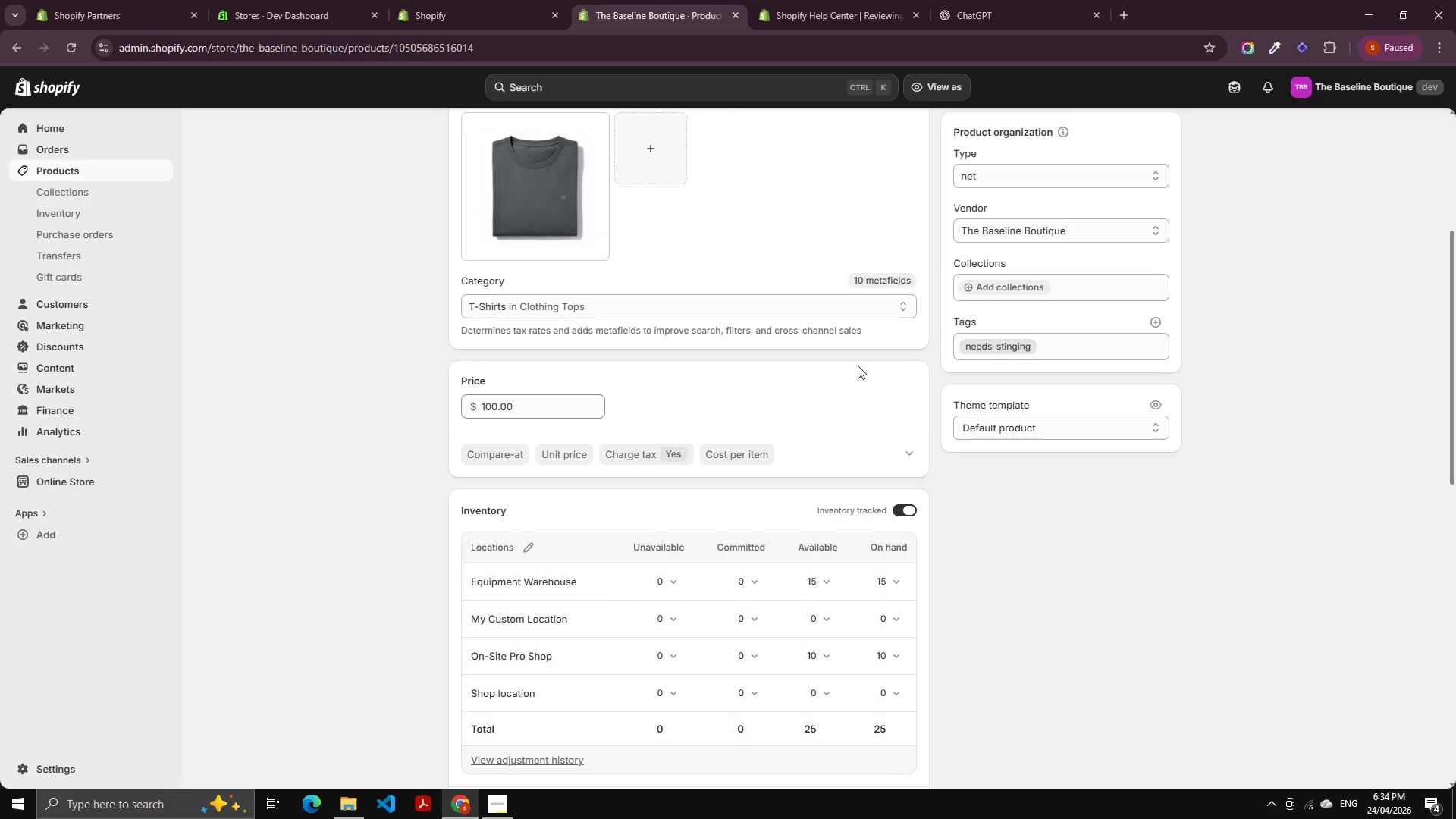 
scroll: coordinate [494, 324], scroll_direction: up, amount: 8.0
 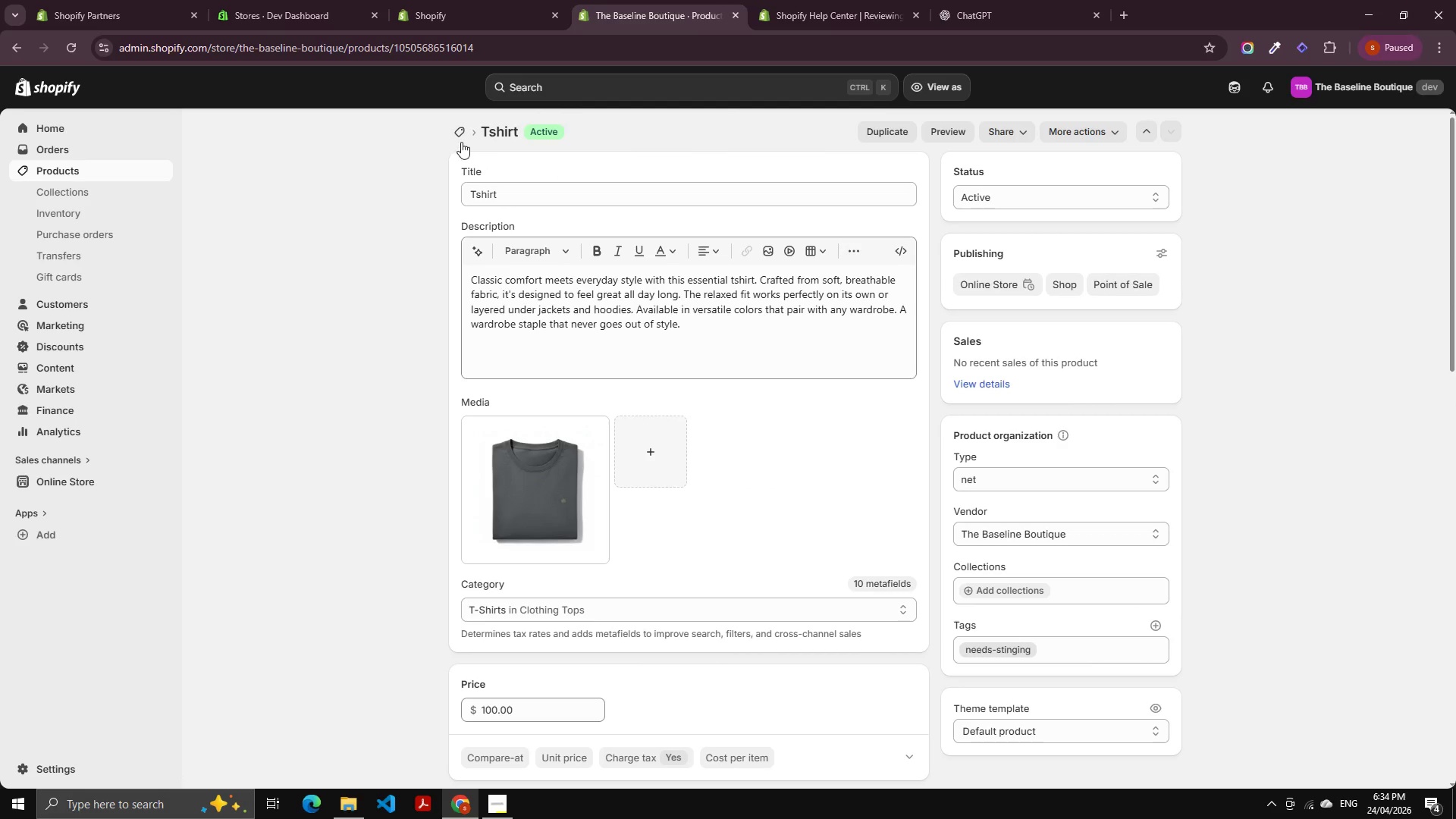 
left_click([461, 133])
 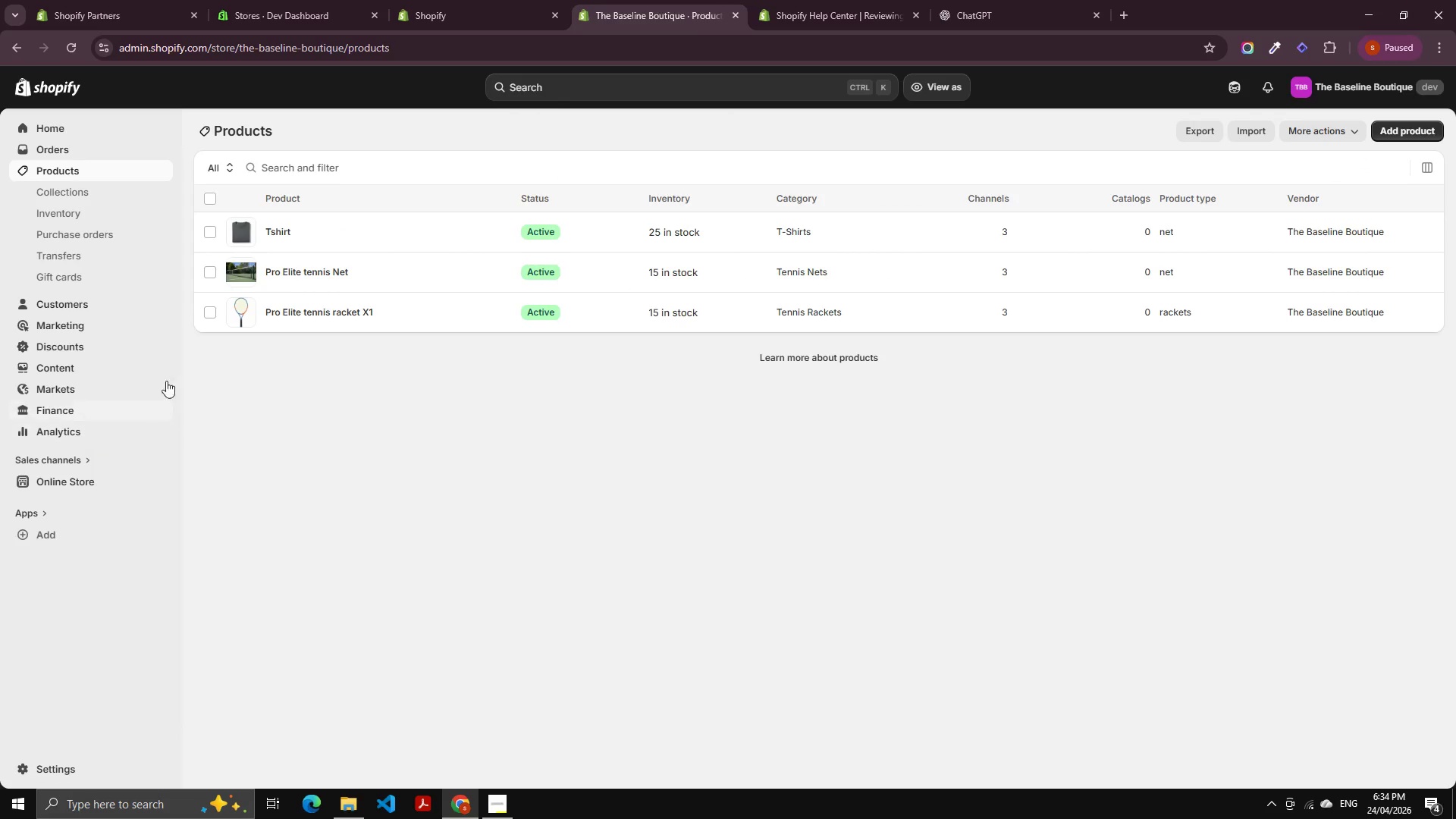 
wait(6.05)
 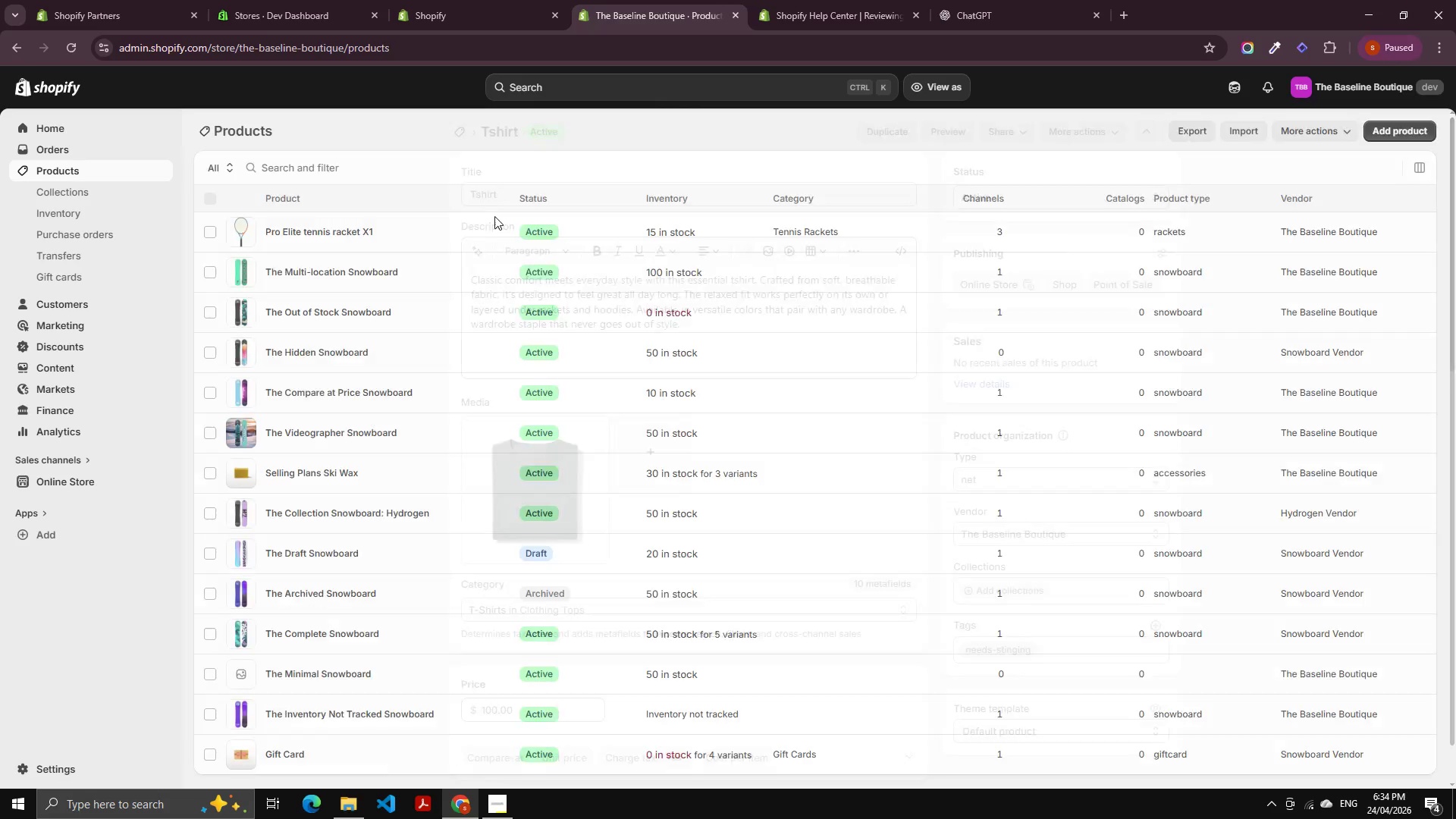 
left_click([322, 312])
 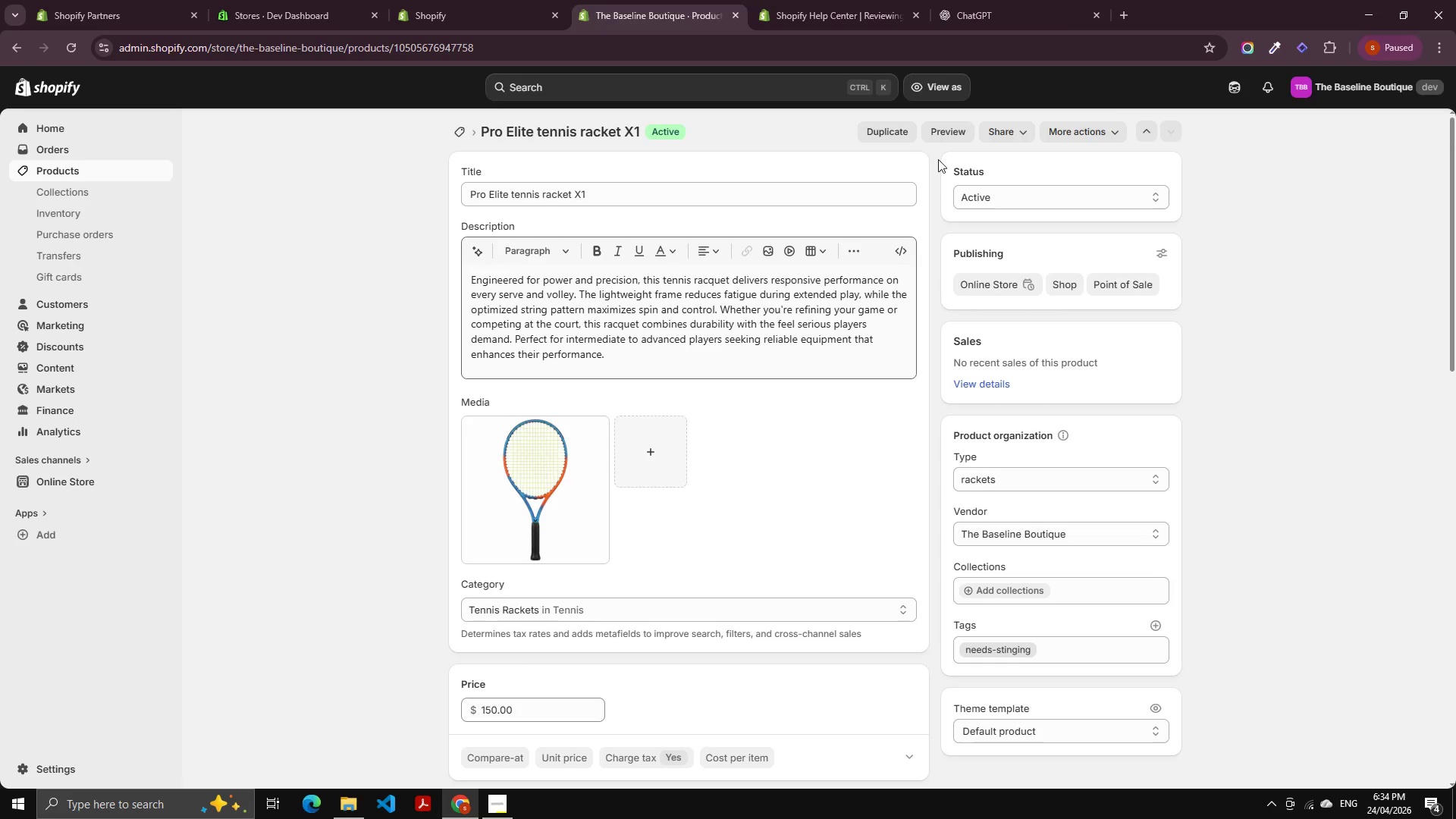 
left_click([899, 130])
 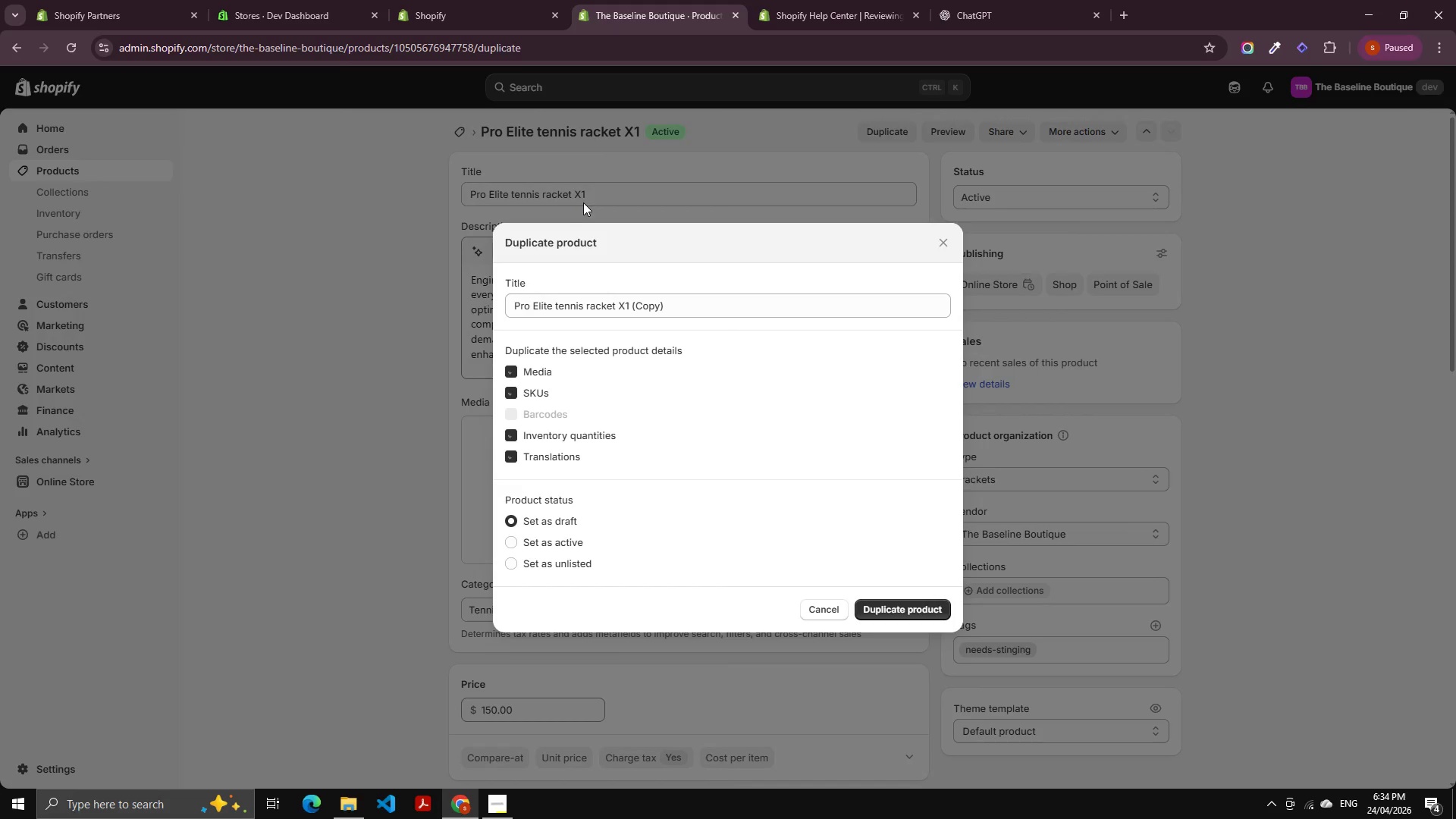 
left_click([629, 300])
 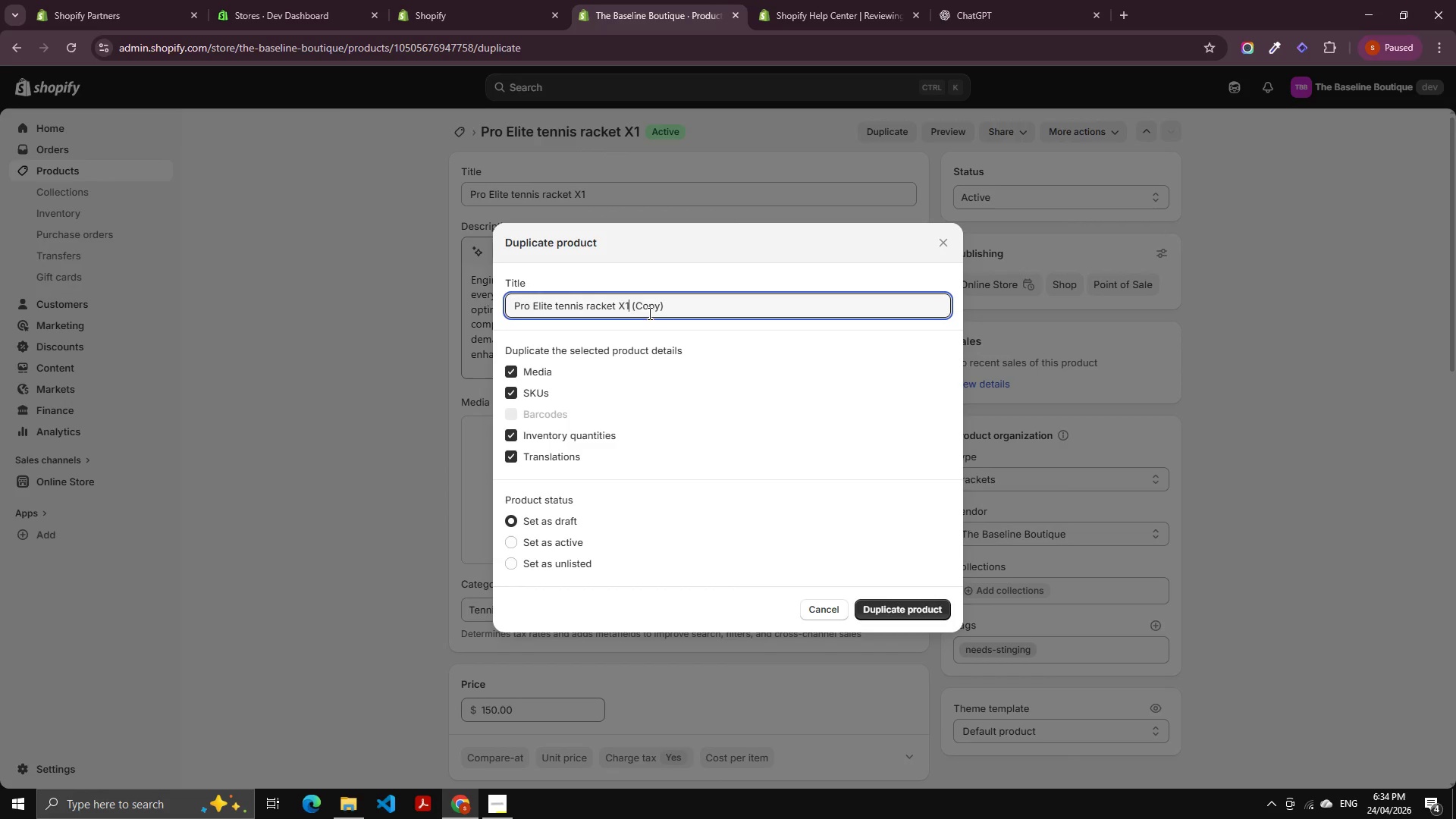 
key(Control+ControlLeft)
 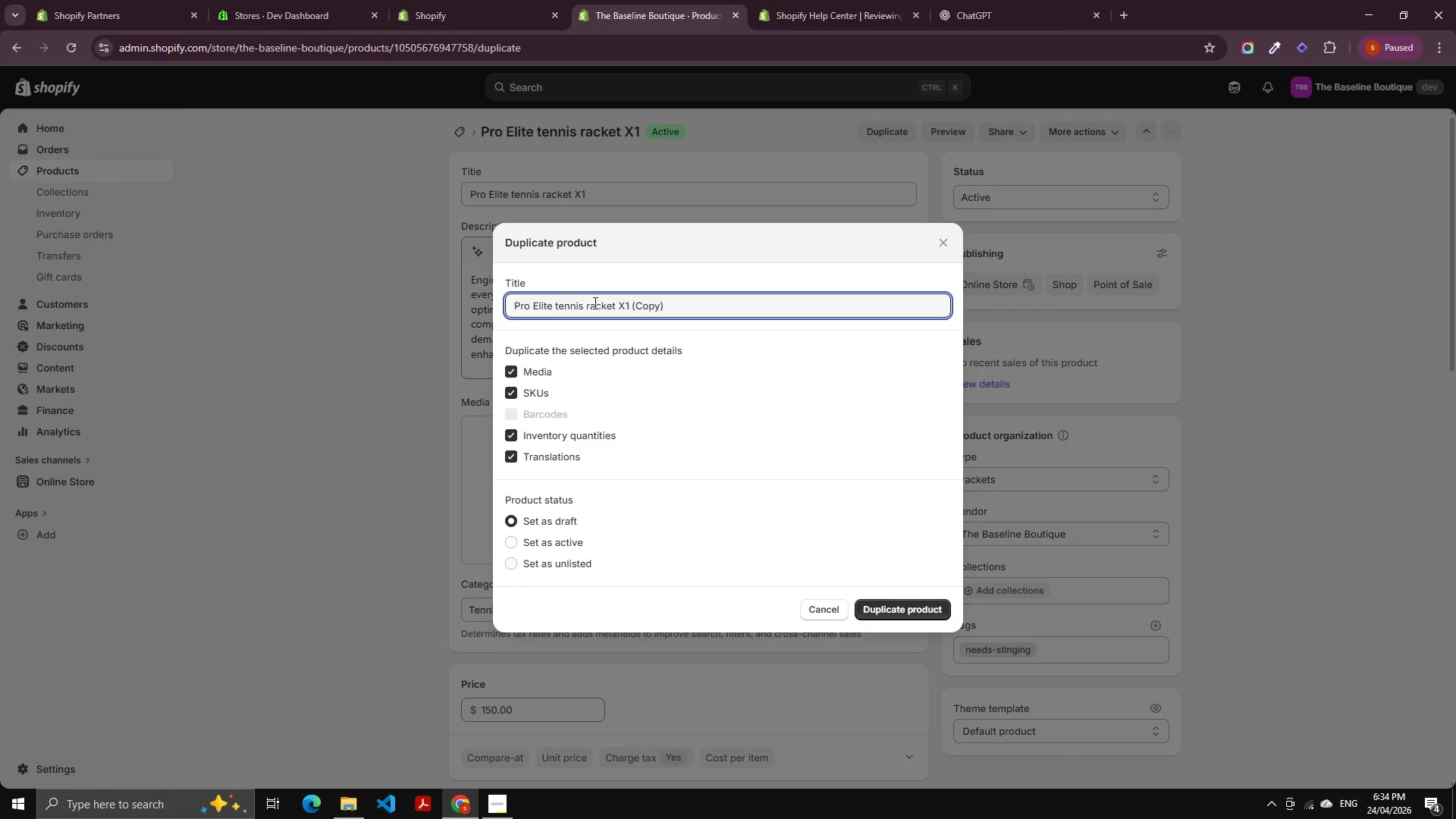 
key(Control+A)
 